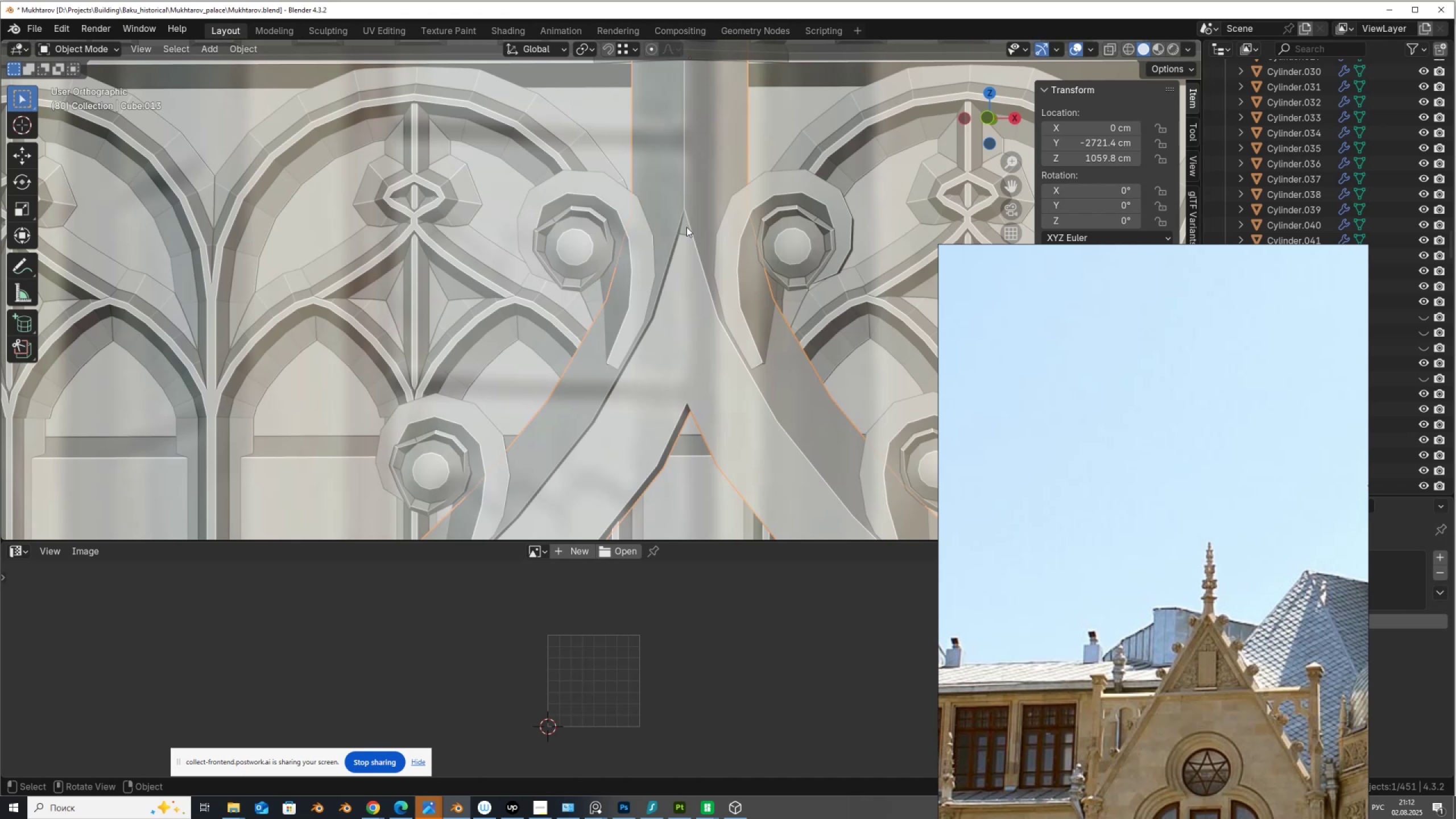 
left_click([686, 227])
 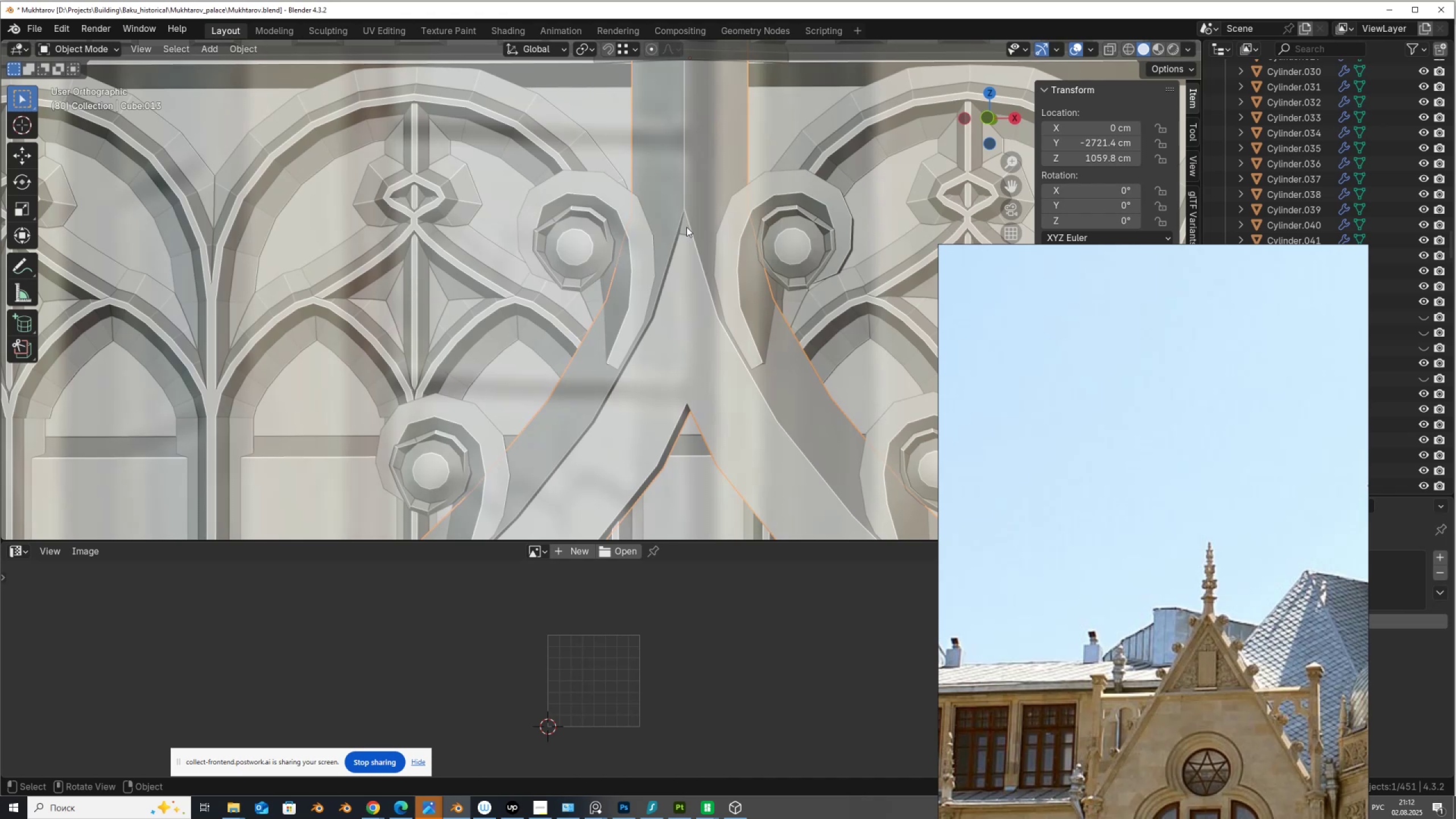 
left_click([686, 227])
 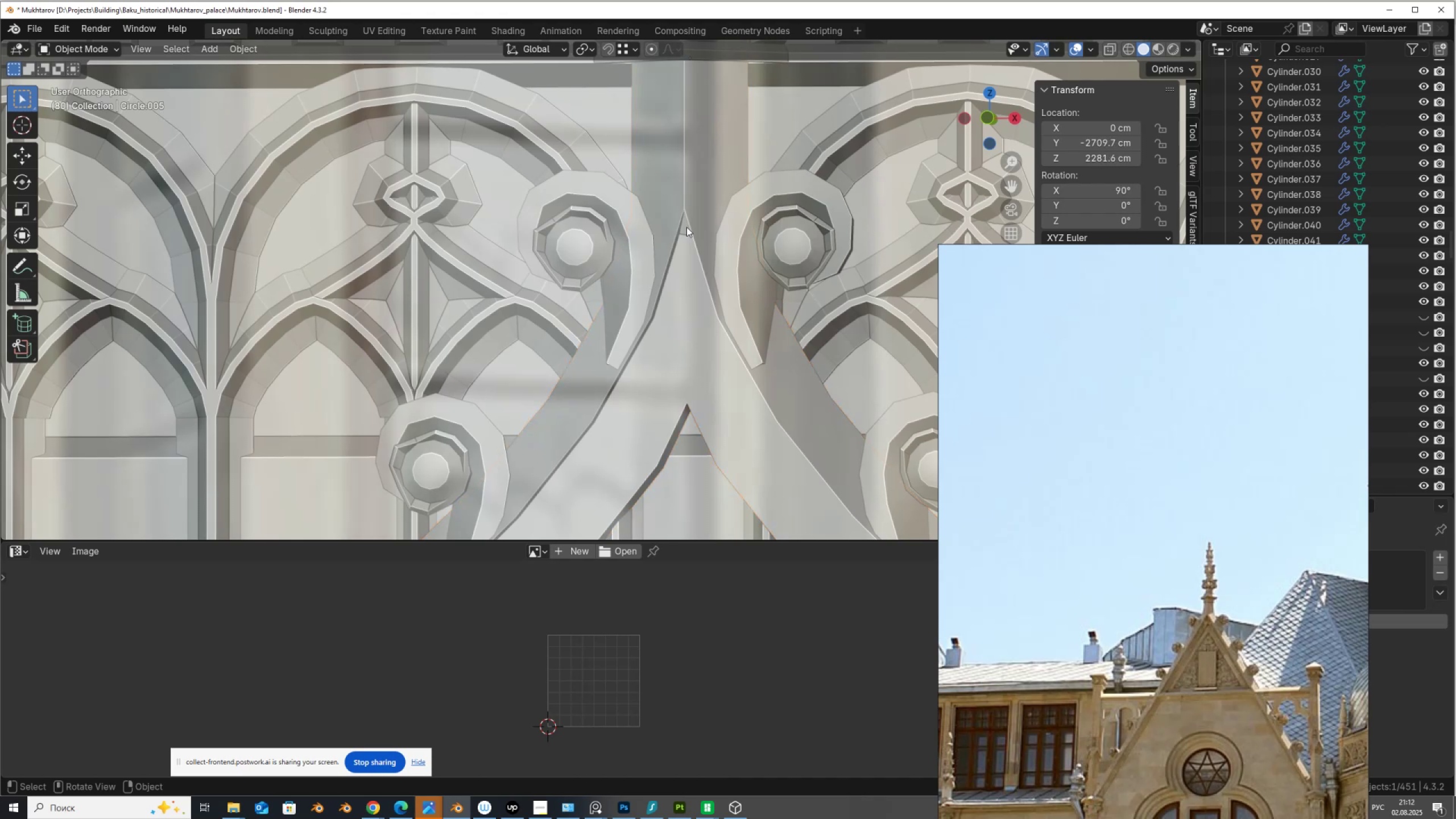 
scroll: coordinate [686, 227], scroll_direction: down, amount: 4.0
 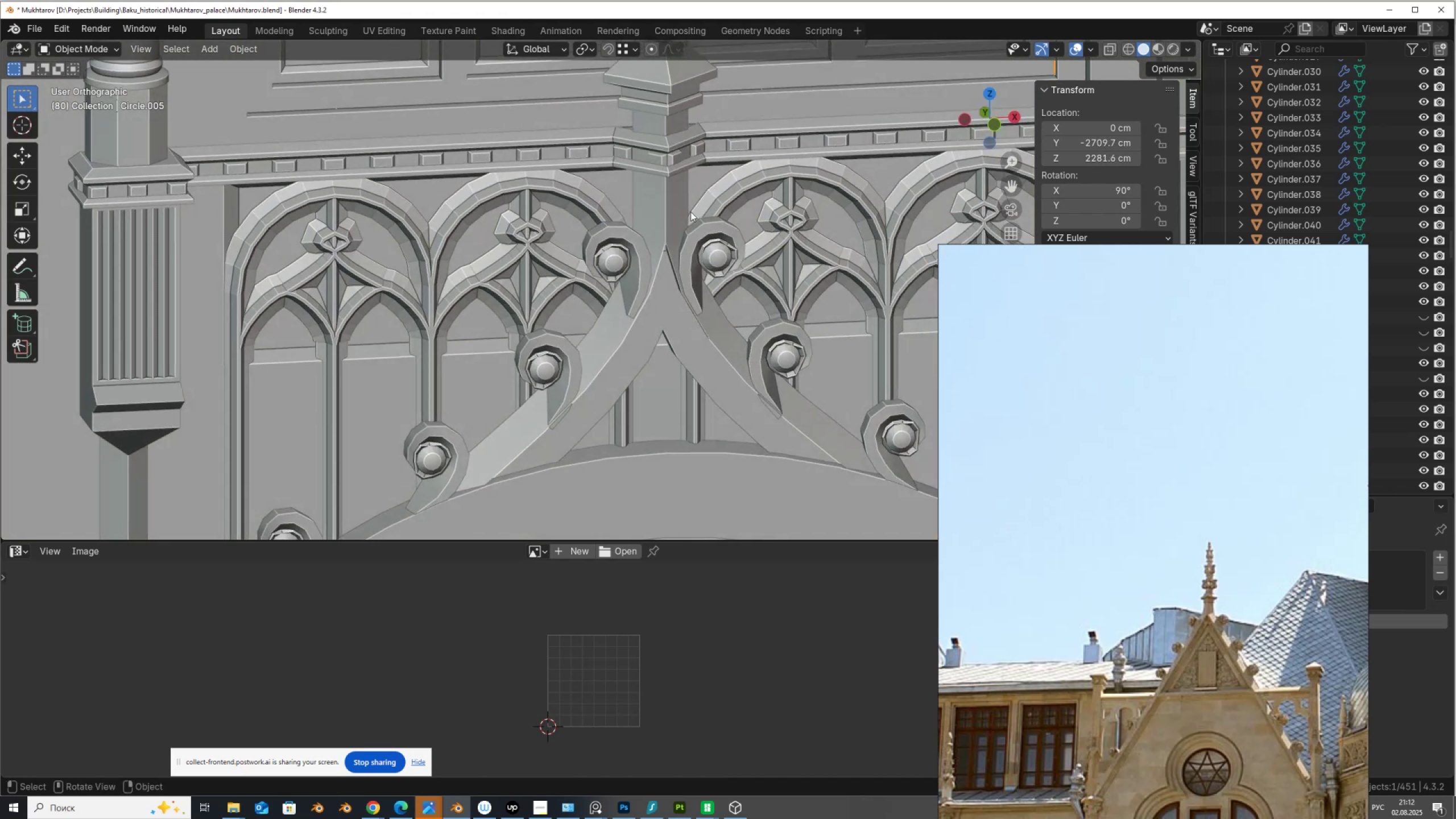 
left_click([671, 201])
 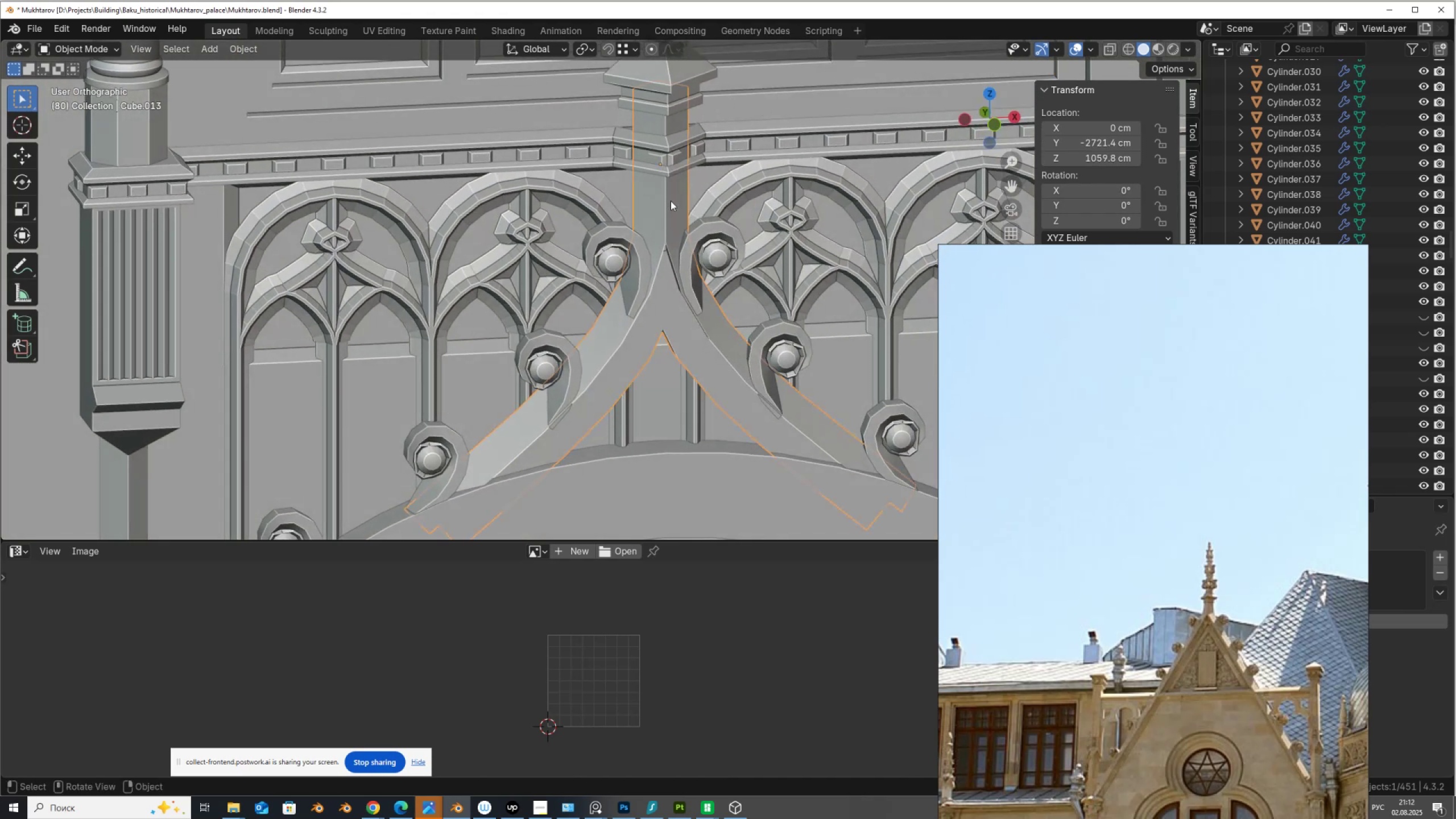 
hold_key(key=ShiftLeft, duration=0.99)
 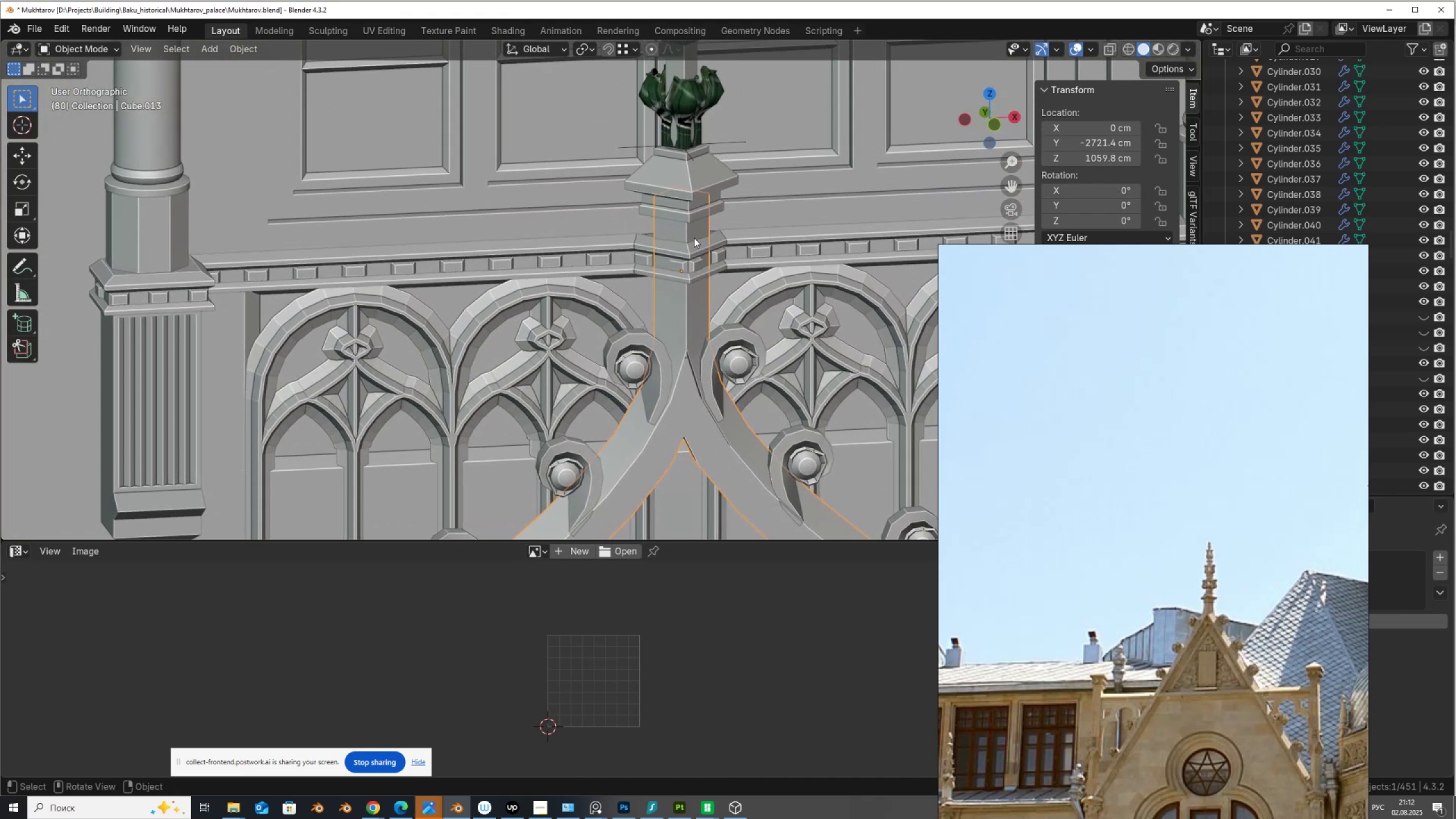 
wait(8.23)
 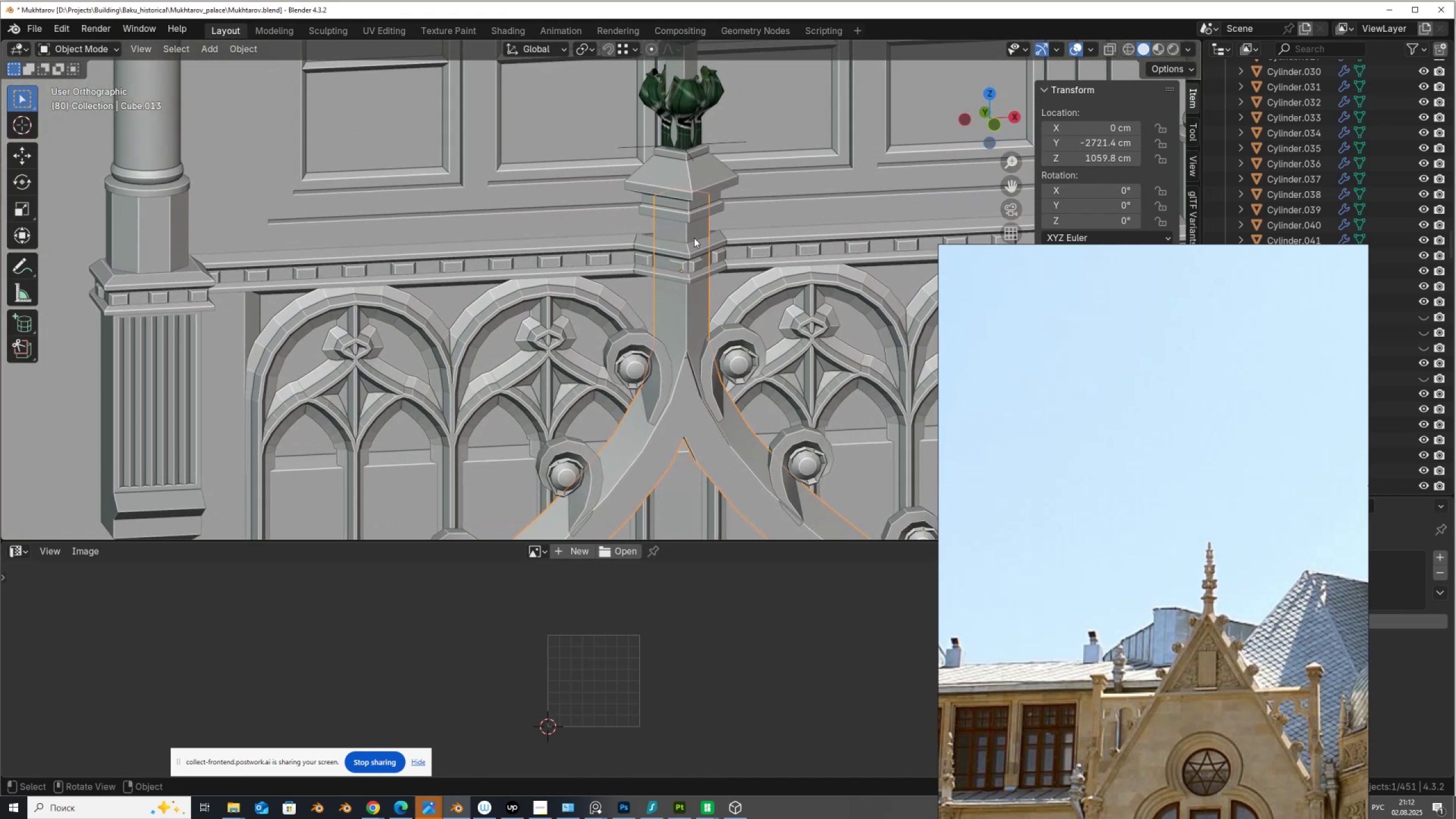 
key(Control+ControlLeft)
 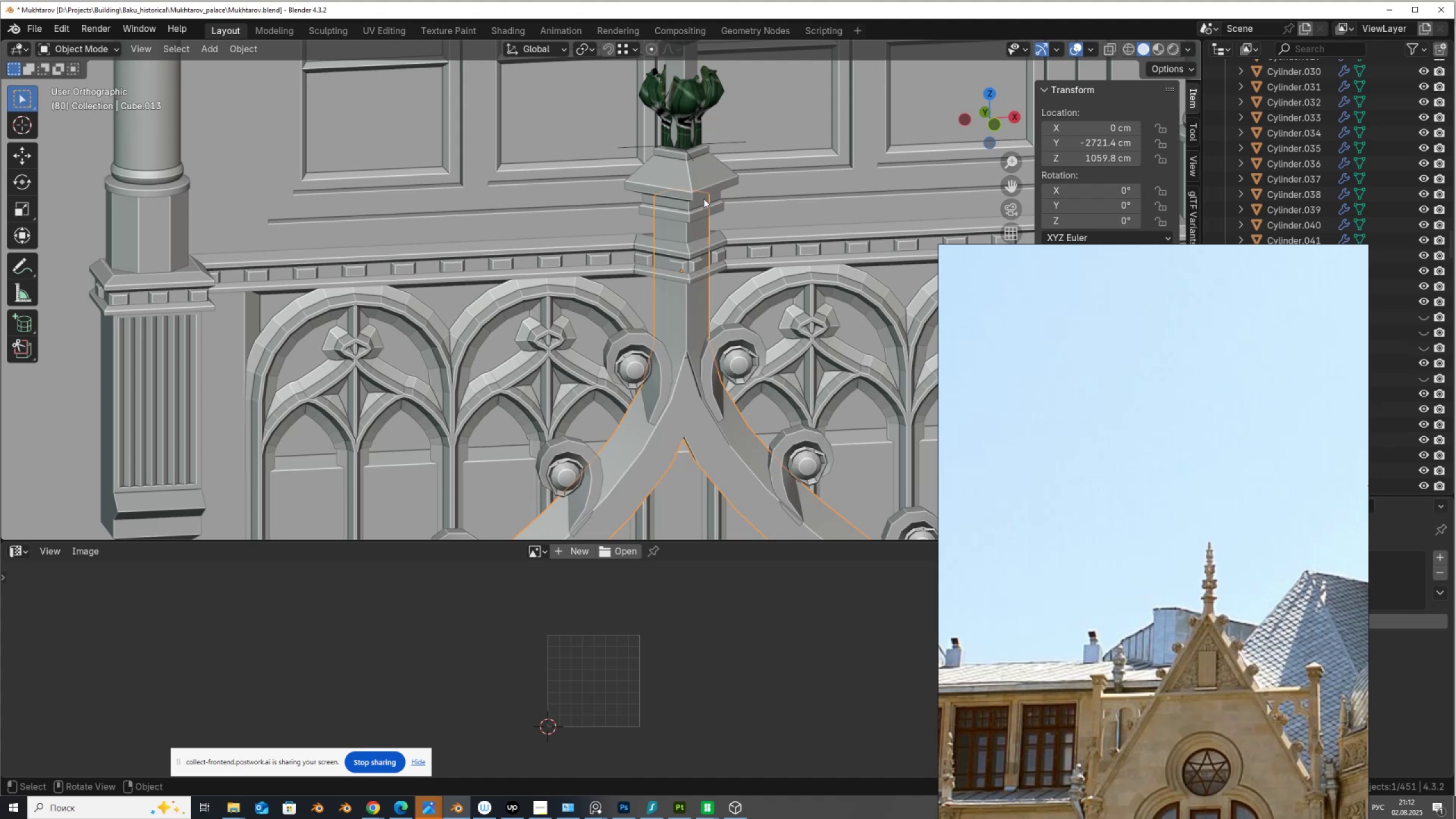 
left_click([704, 189])
 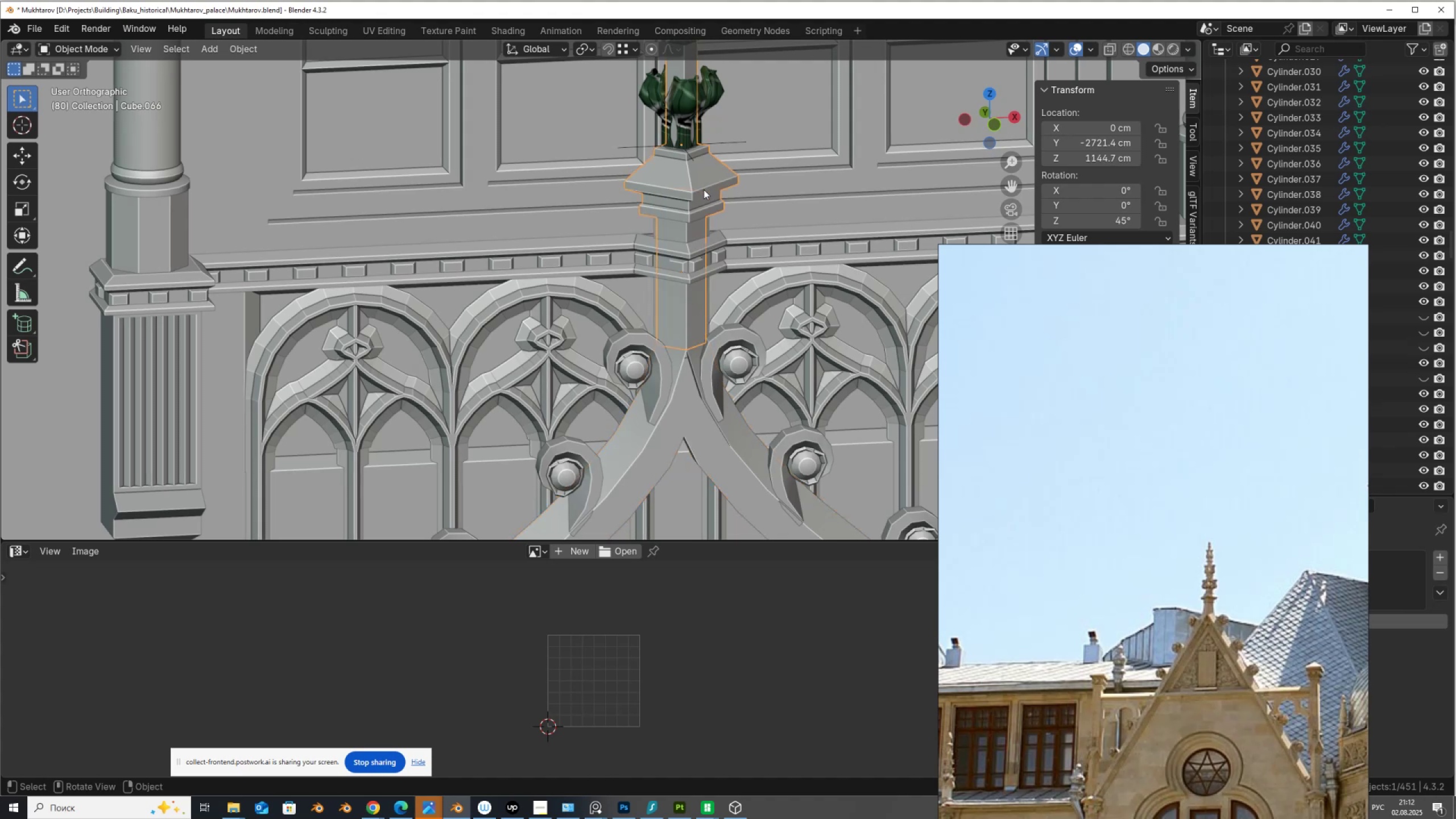 
key(Tab)
 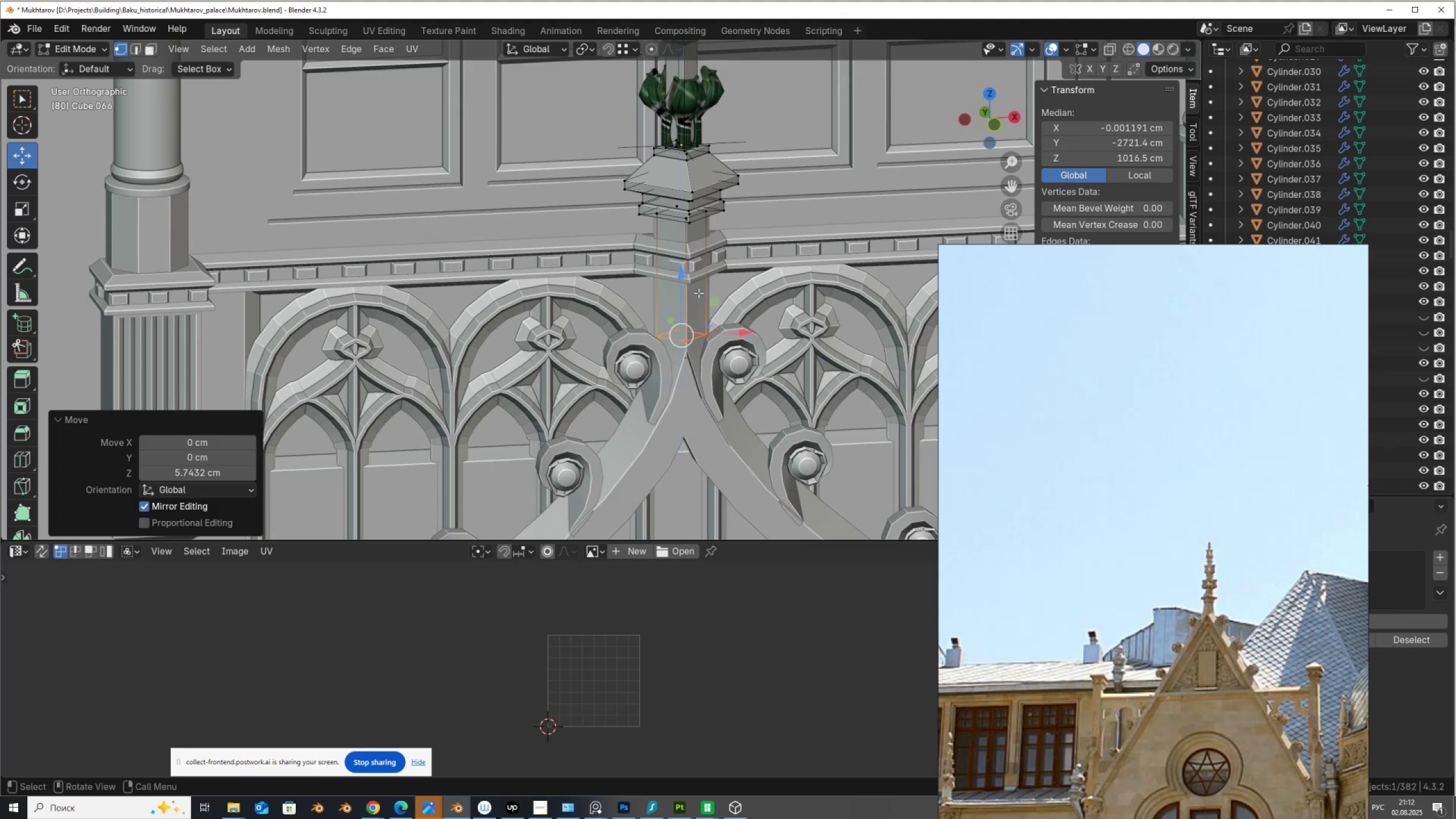 
wait(7.8)
 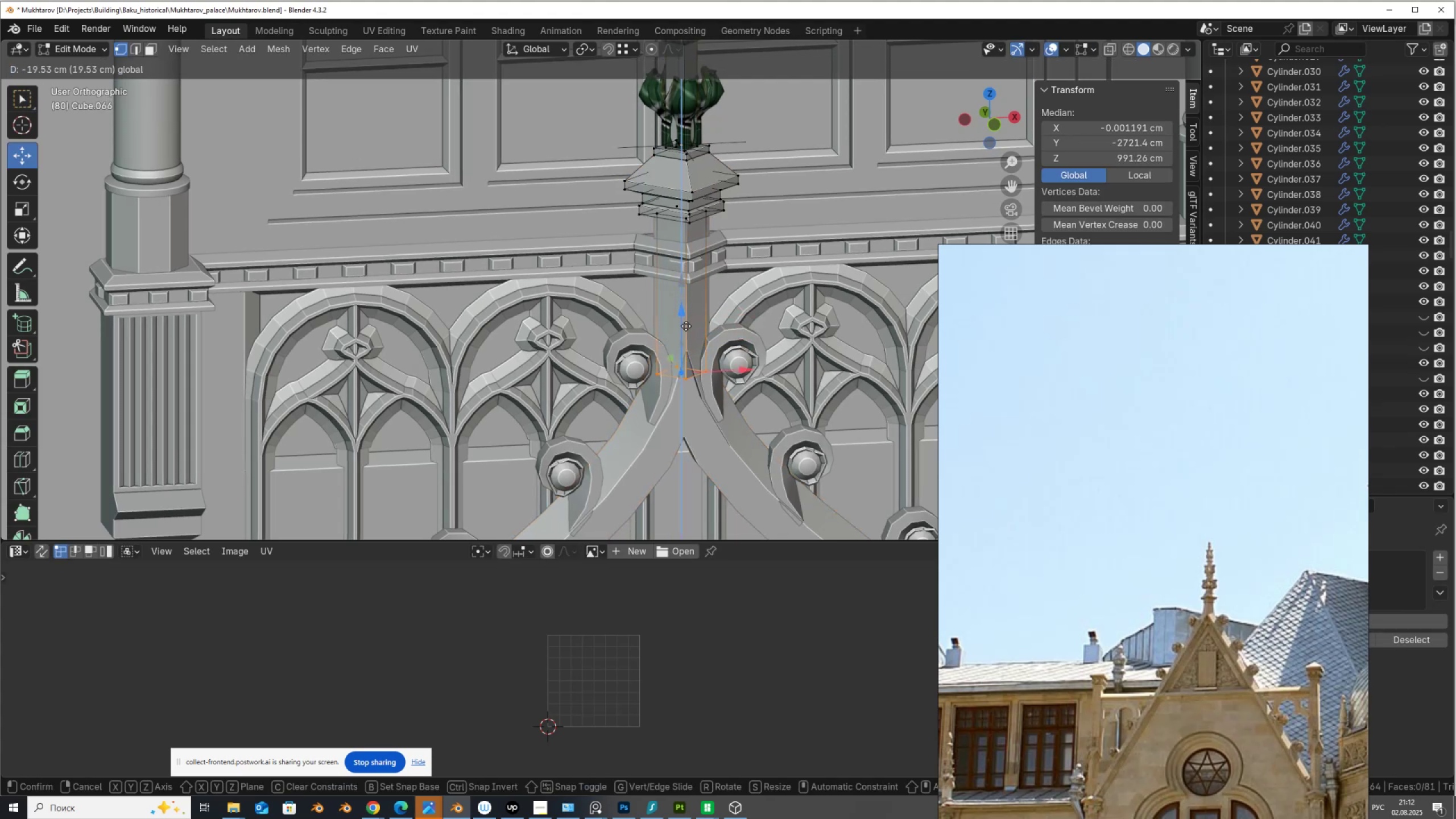 
scroll: coordinate [706, 295], scroll_direction: up, amount: 1.0
 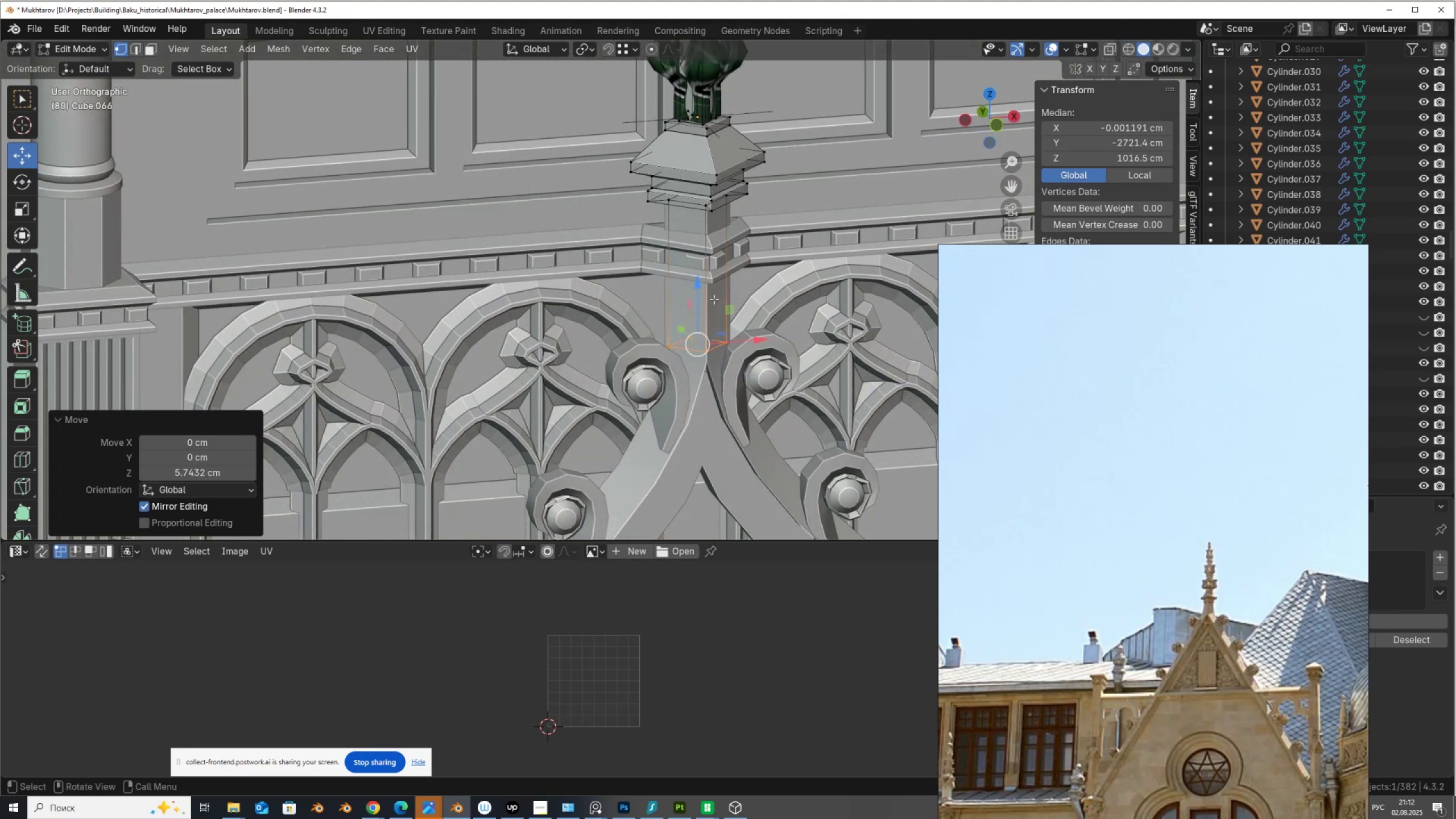 
wait(7.42)
 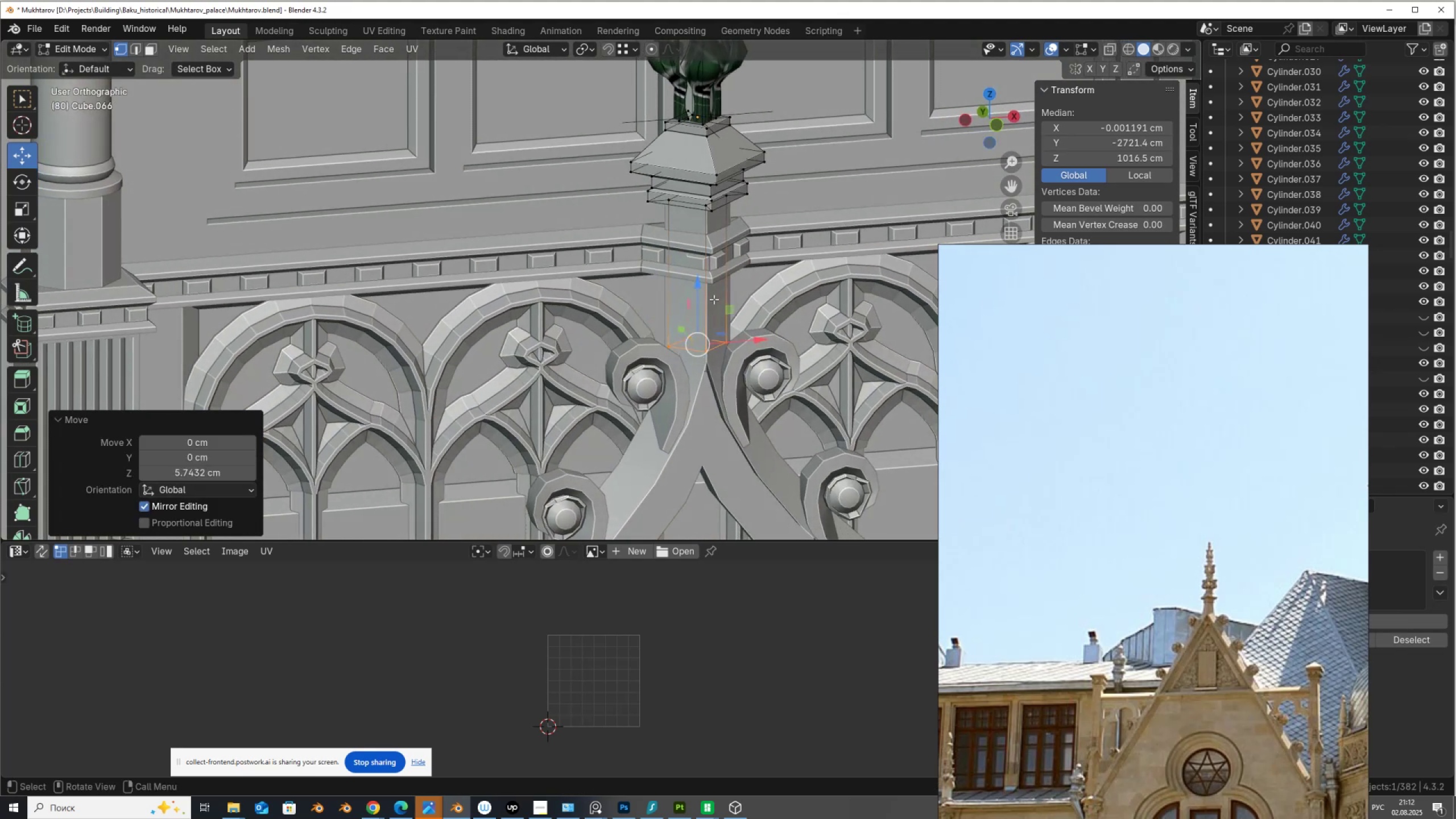 
scroll: coordinate [714, 299], scroll_direction: down, amount: 2.0
 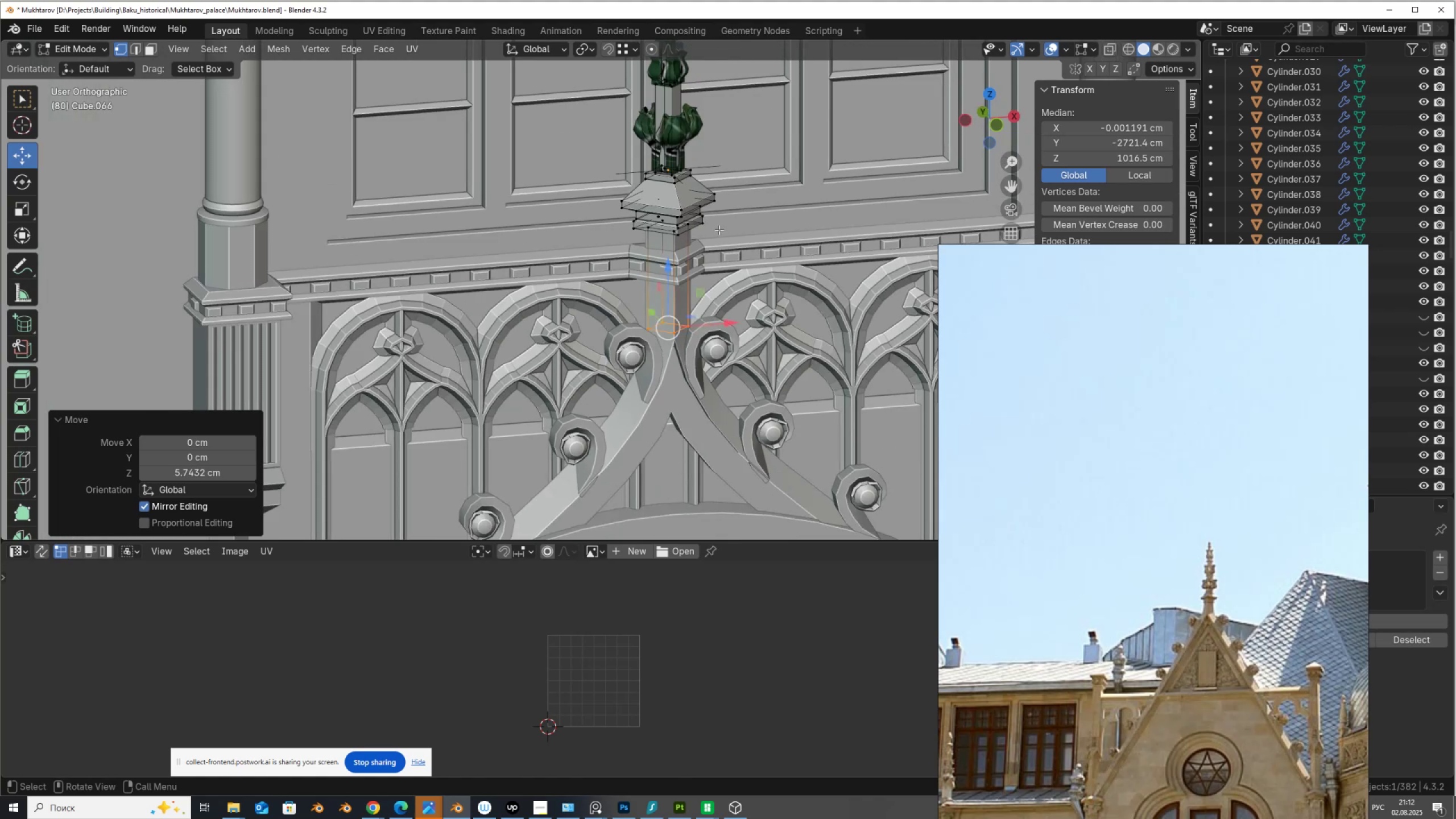 
key(2)
 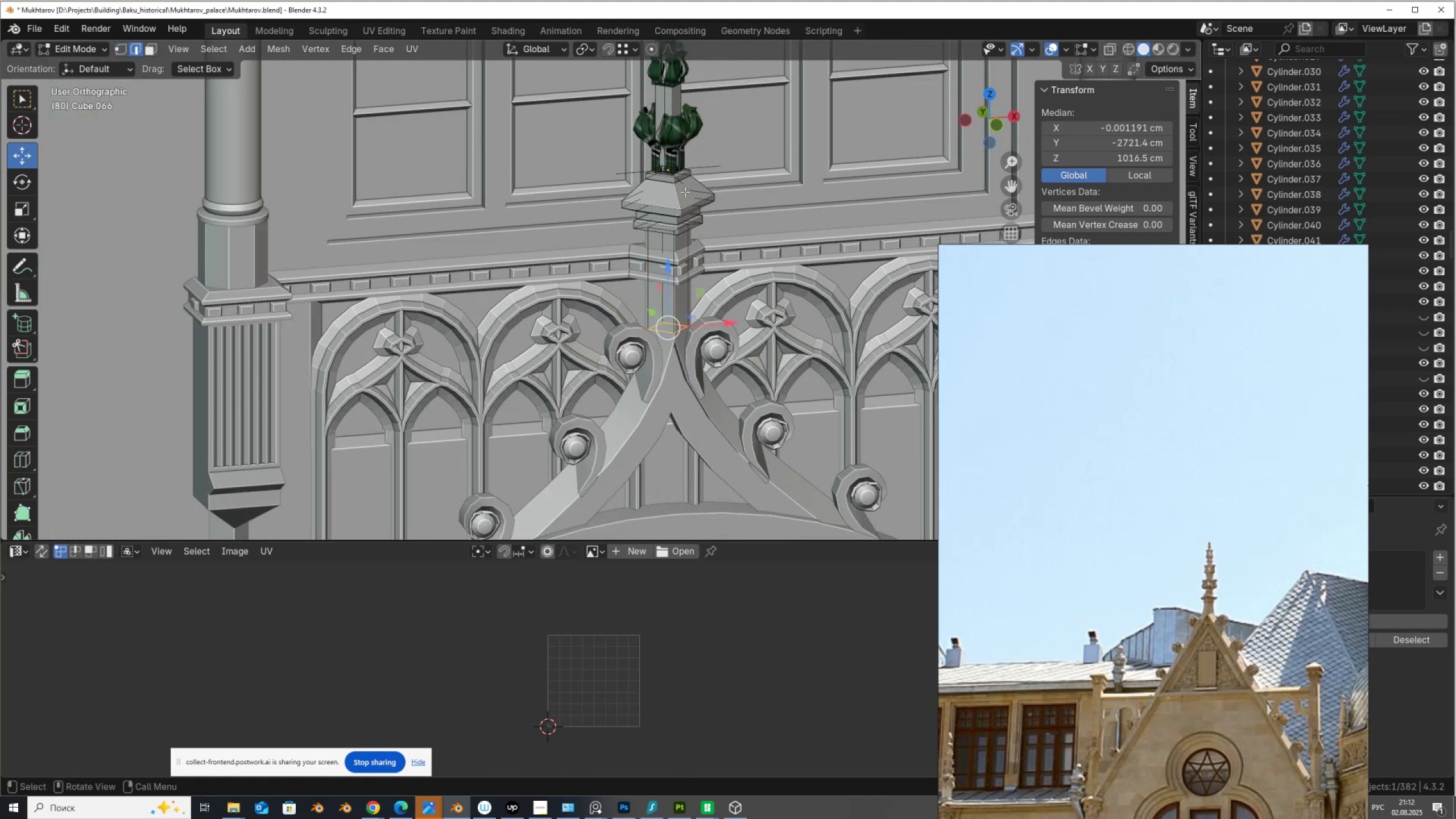 
scroll: coordinate [680, 195], scroll_direction: up, amount: 1.0
 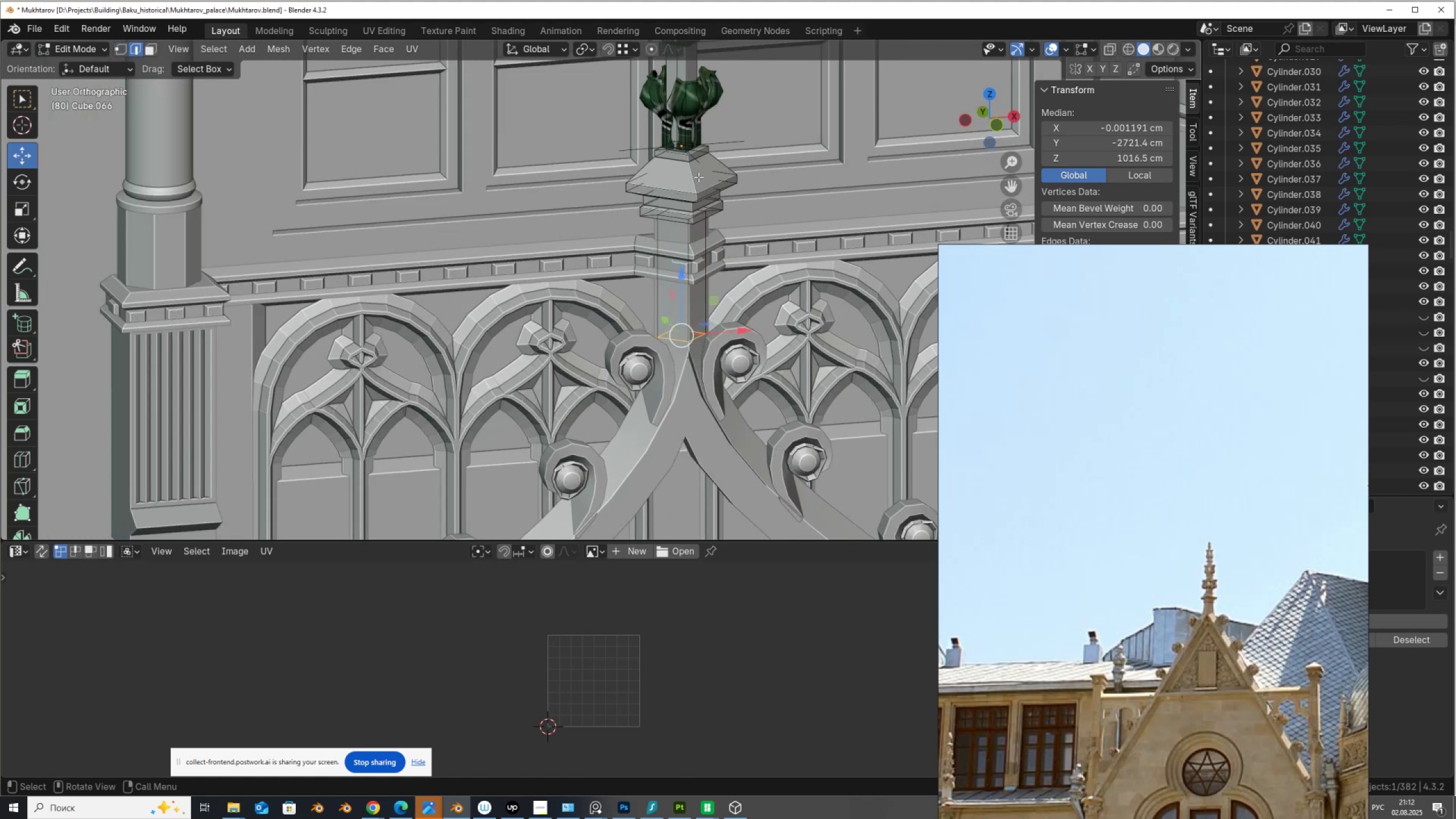 
hold_key(key=AltLeft, duration=0.91)
left_click([694, 176])
 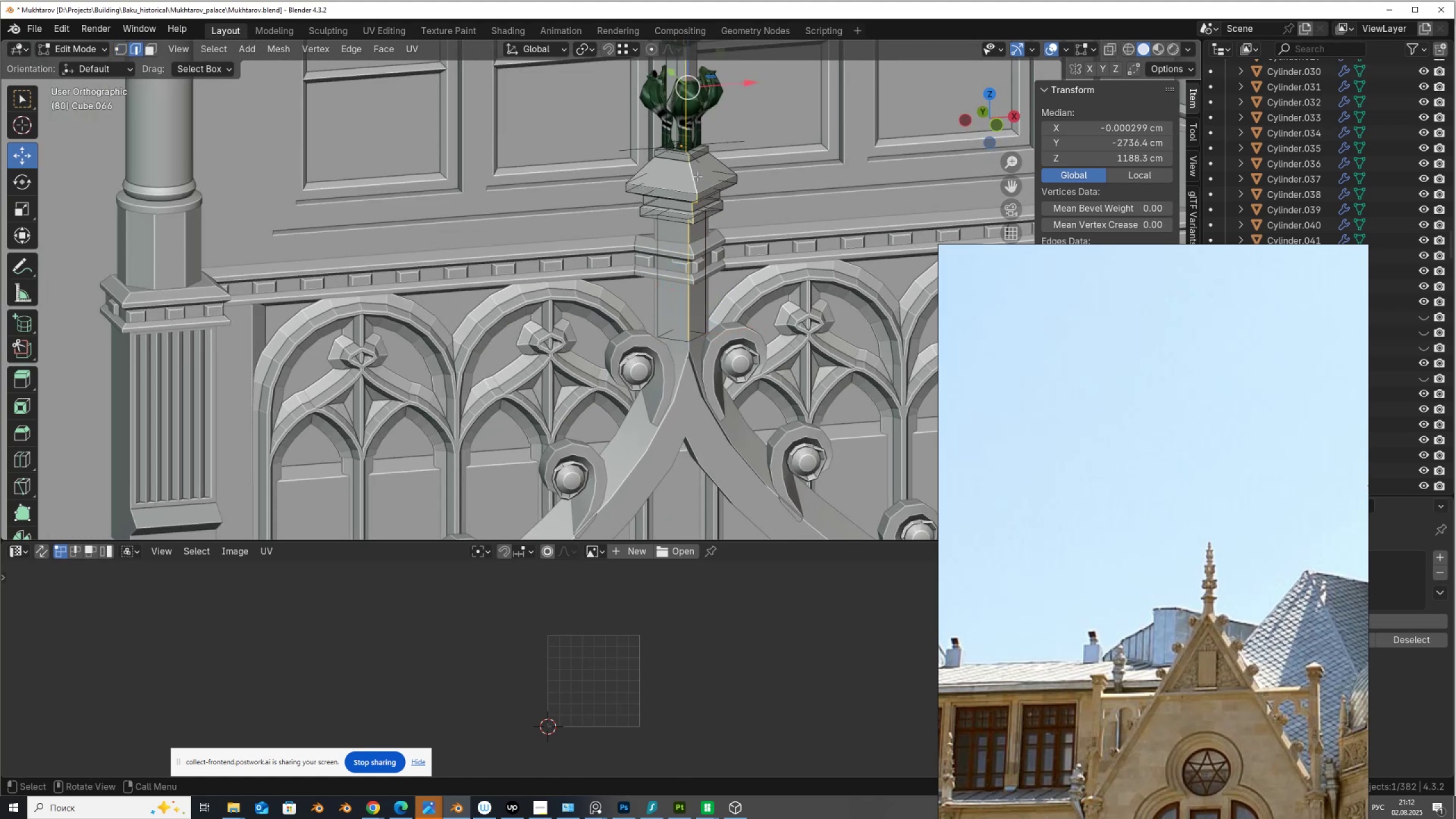 
scroll: coordinate [705, 155], scroll_direction: down, amount: 2.0
 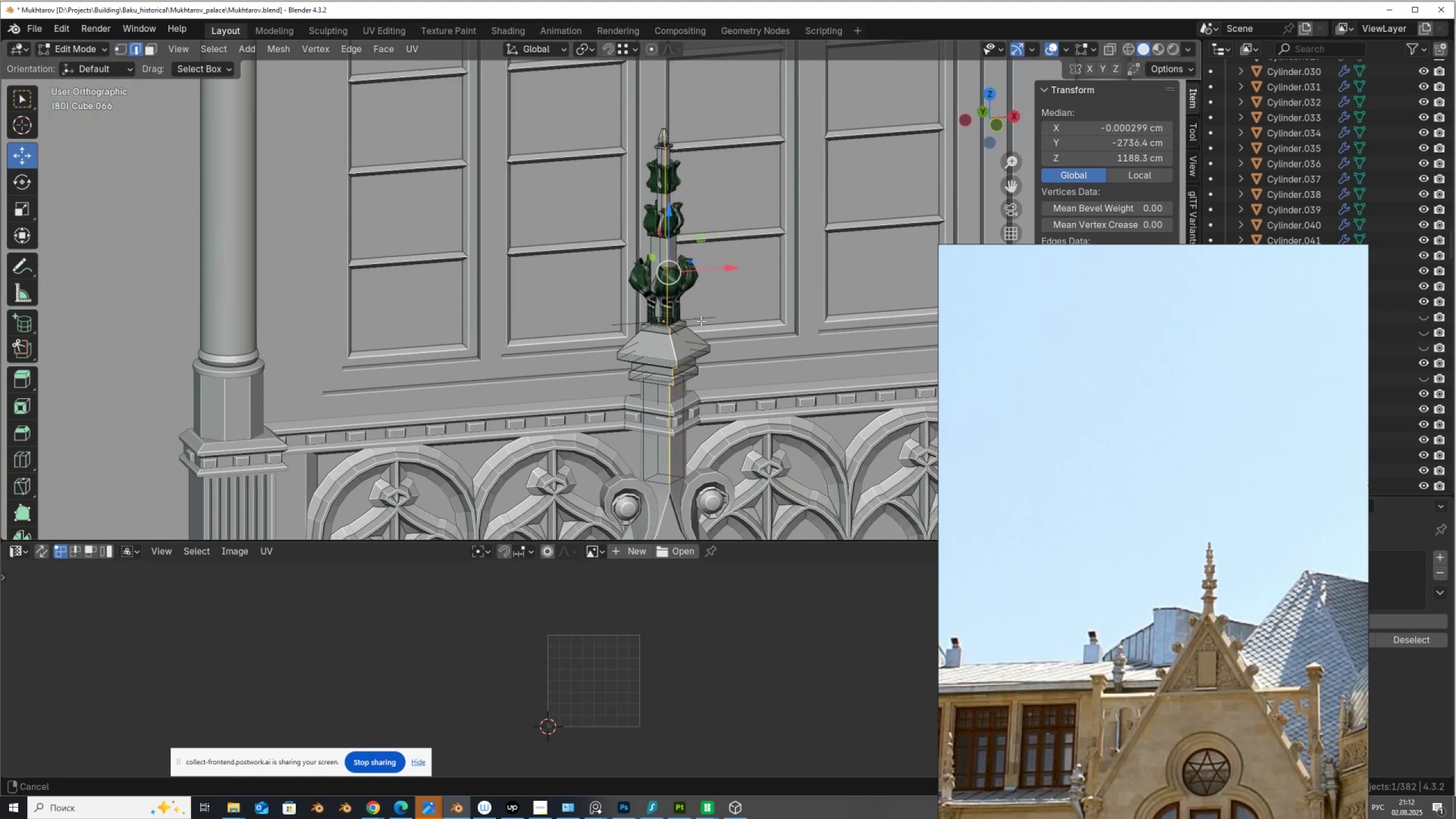 
hold_key(key=ShiftLeft, duration=1.26)
 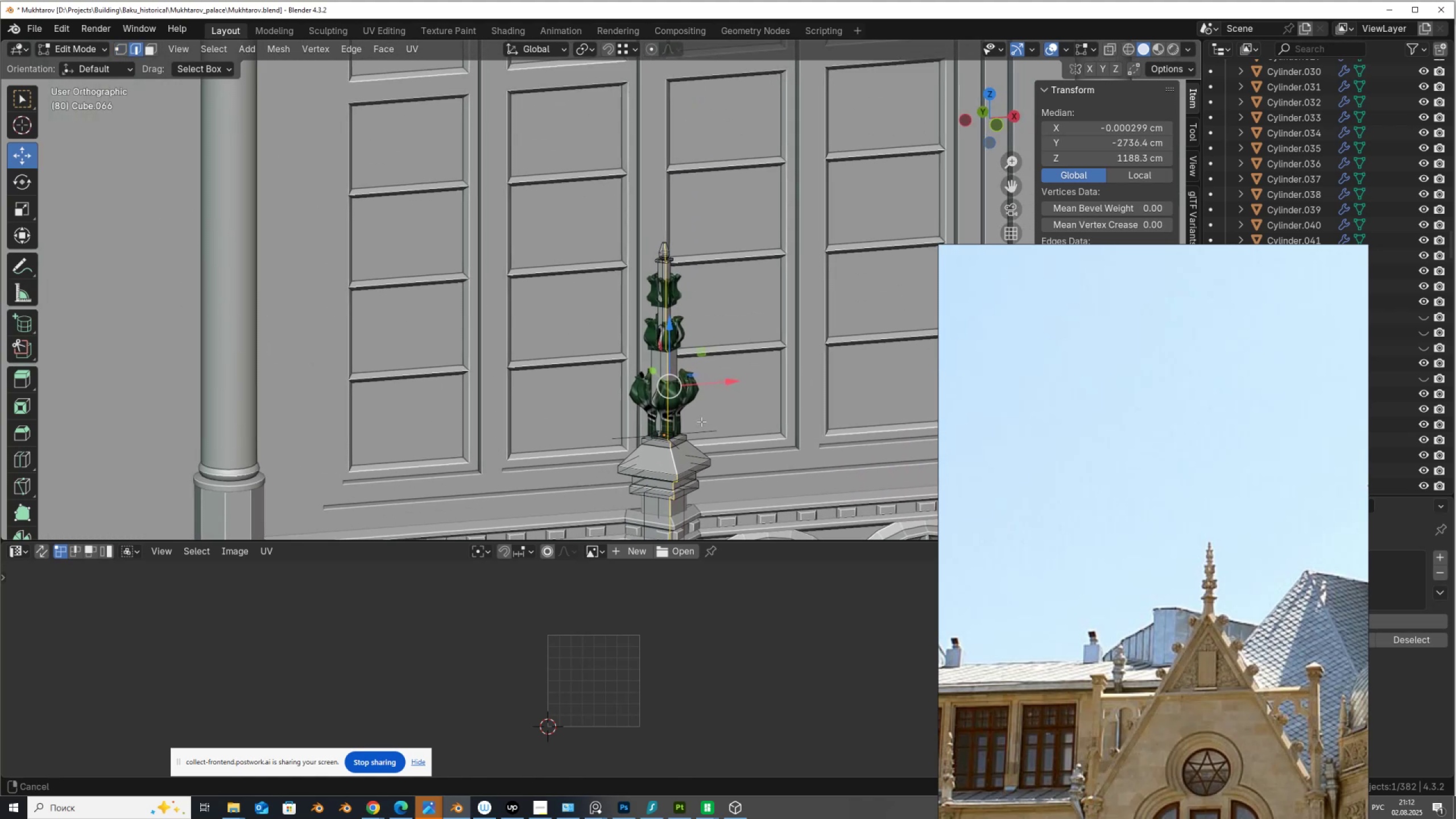 
scroll: coordinate [734, 329], scroll_direction: up, amount: 7.0
 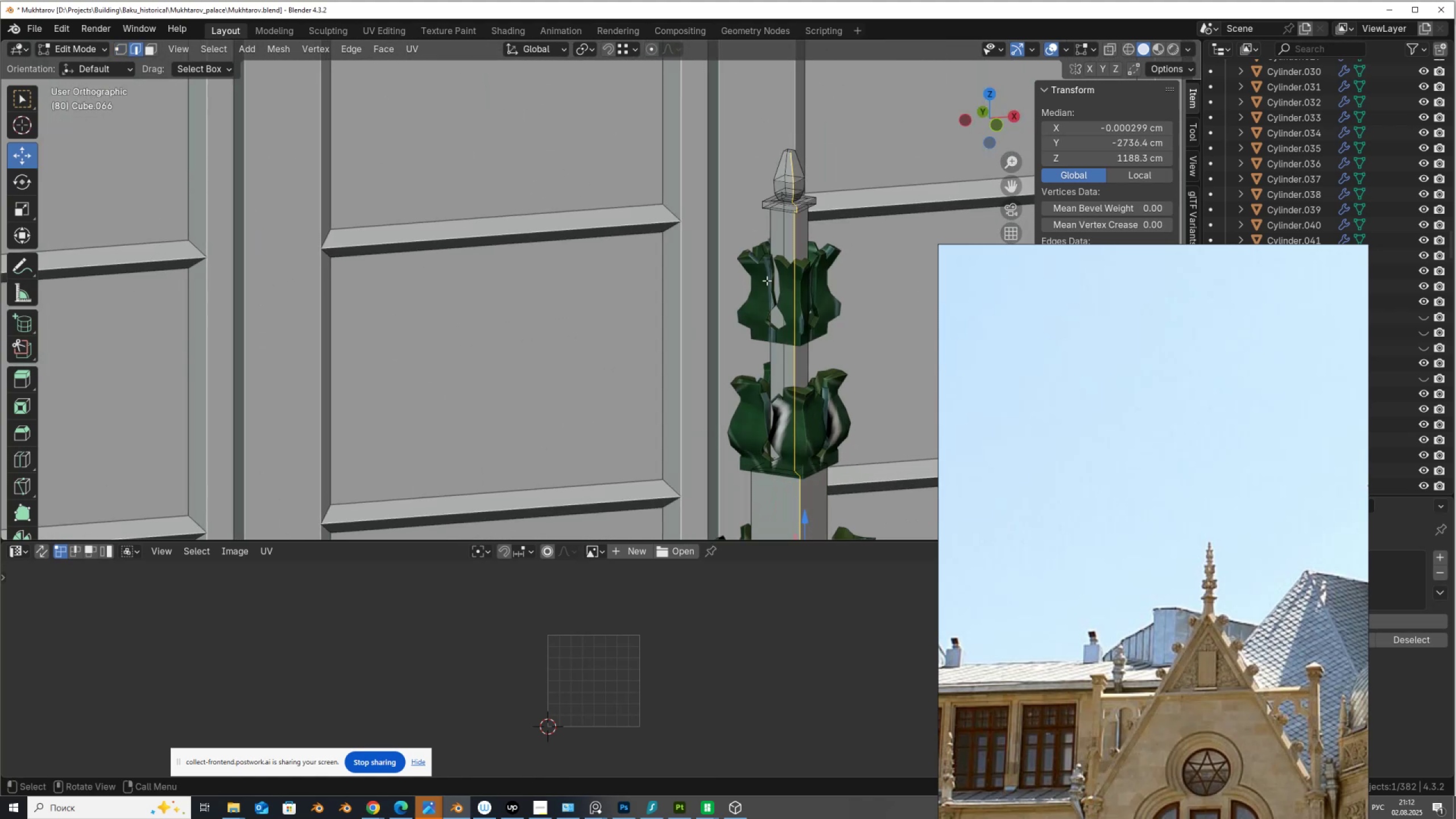 
hold_key(key=ShiftLeft, duration=0.55)
 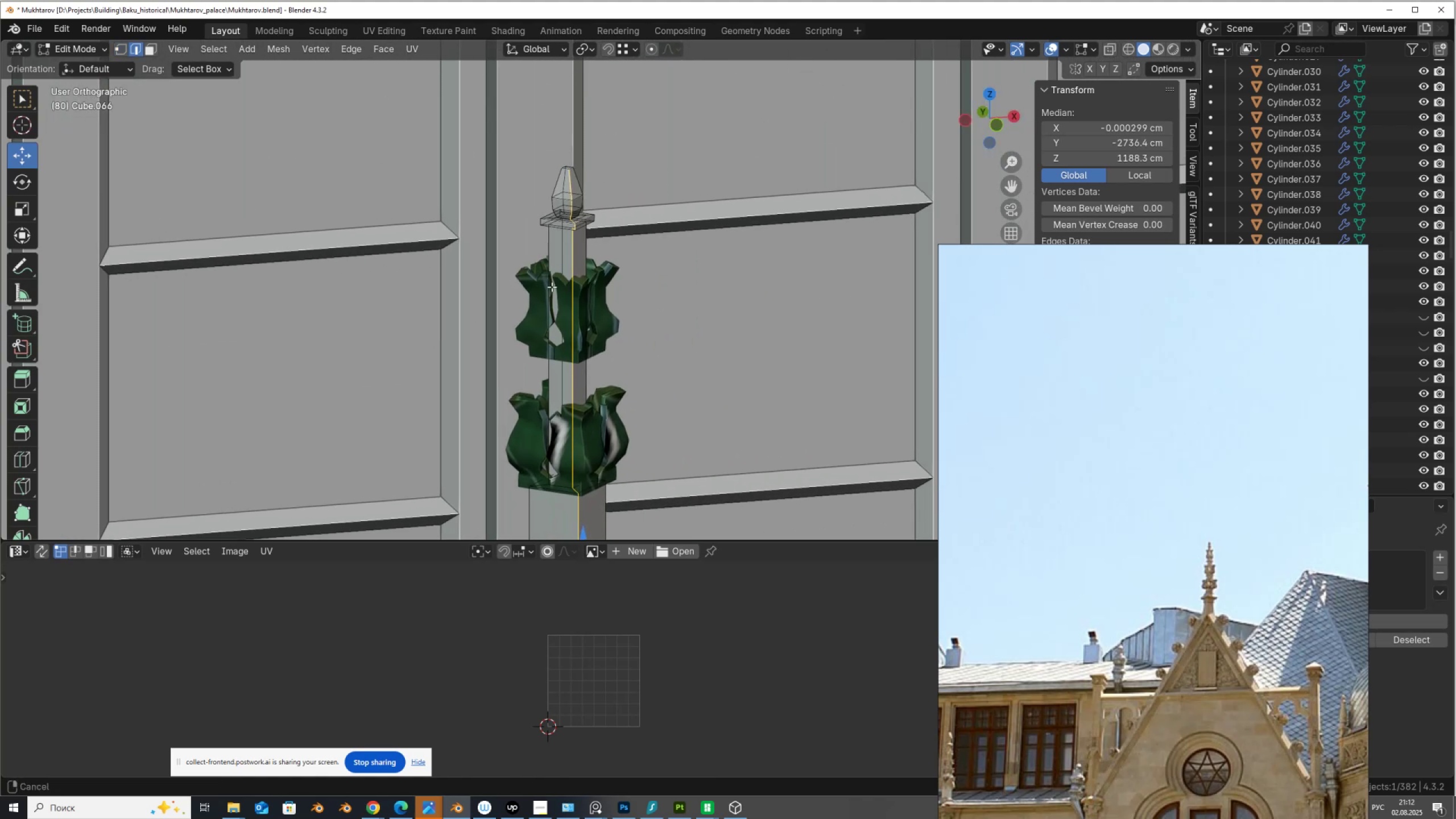 
scroll: coordinate [552, 287], scroll_direction: up, amount: 3.0
 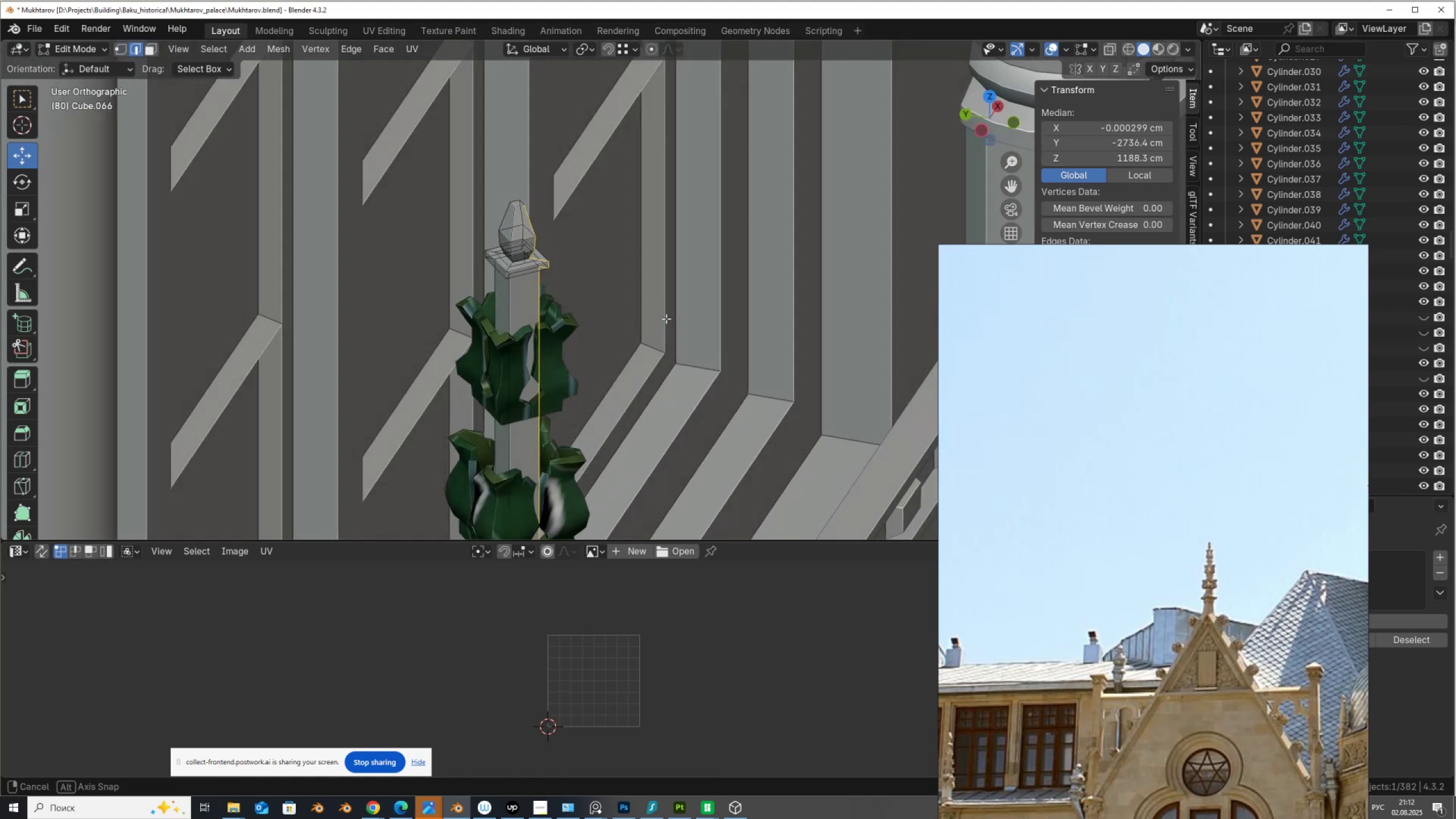 
hold_key(key=AltLeft, duration=1.22)
hold_key(key=ShiftLeft, duration=1.23)
left_click([498, 296])
 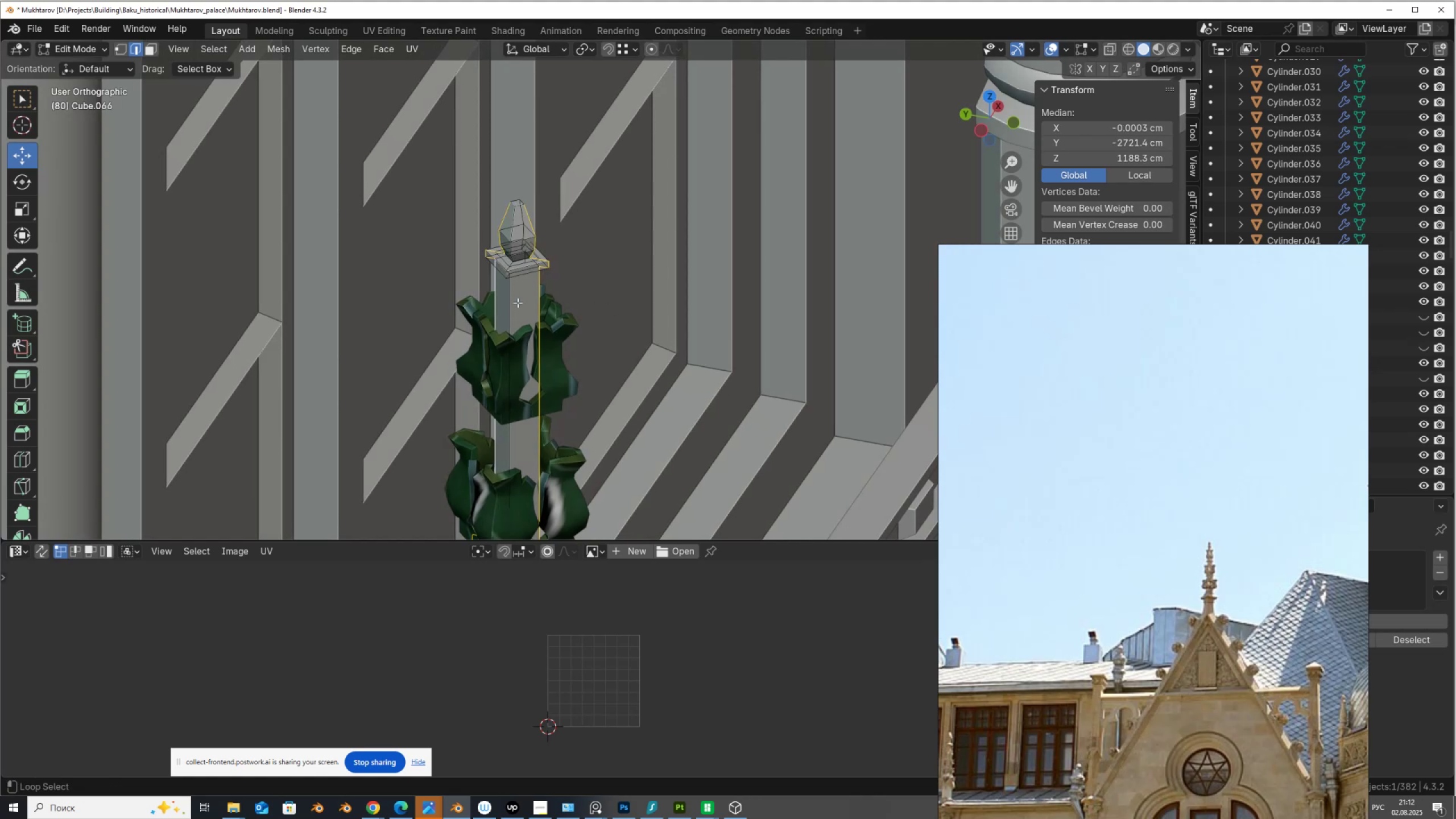 
left_click([518, 303])
 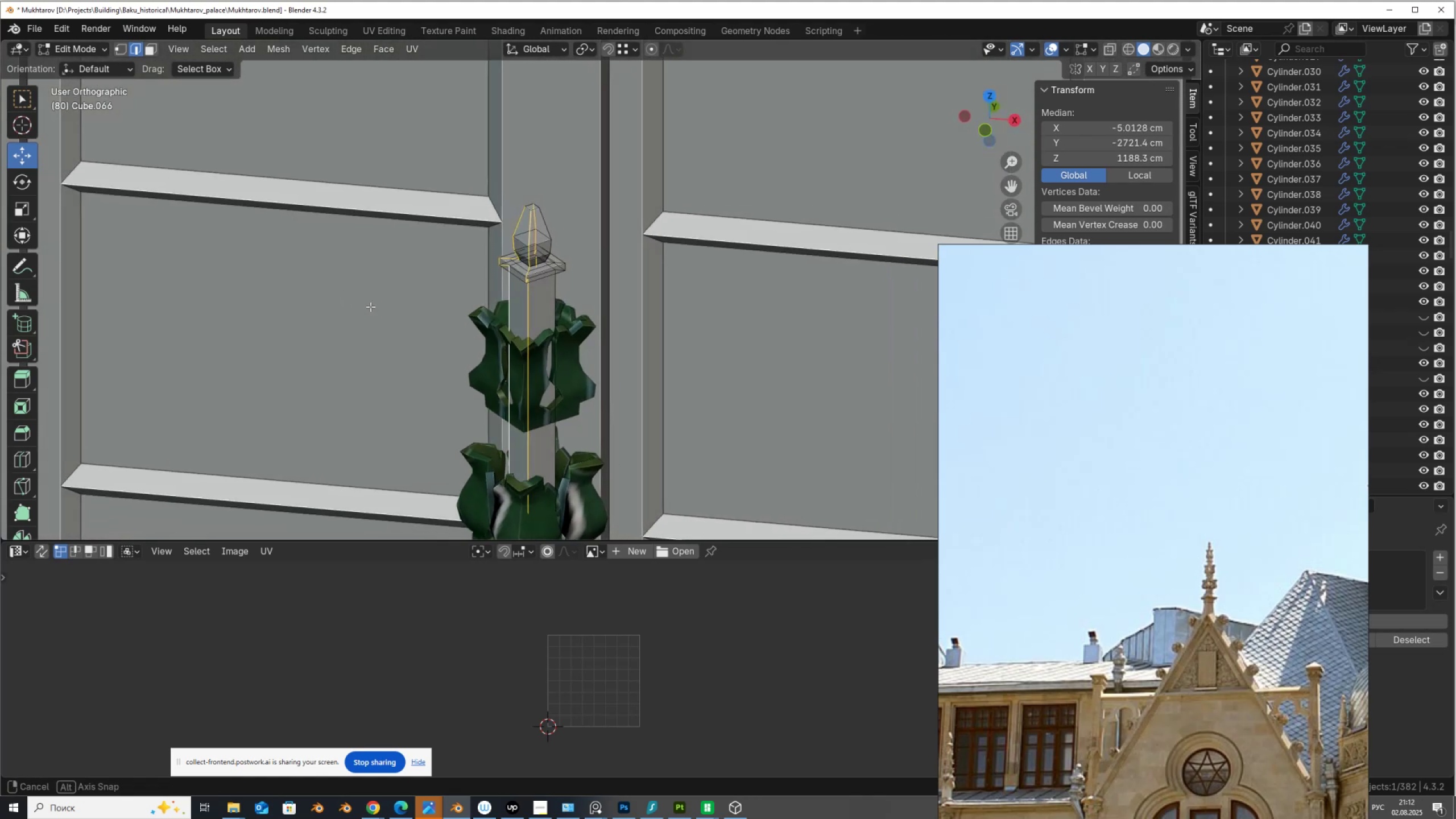 
hold_key(key=AltLeft, duration=0.88)
hold_key(key=ShiftLeft, duration=0.9)
left_click([555, 301])
 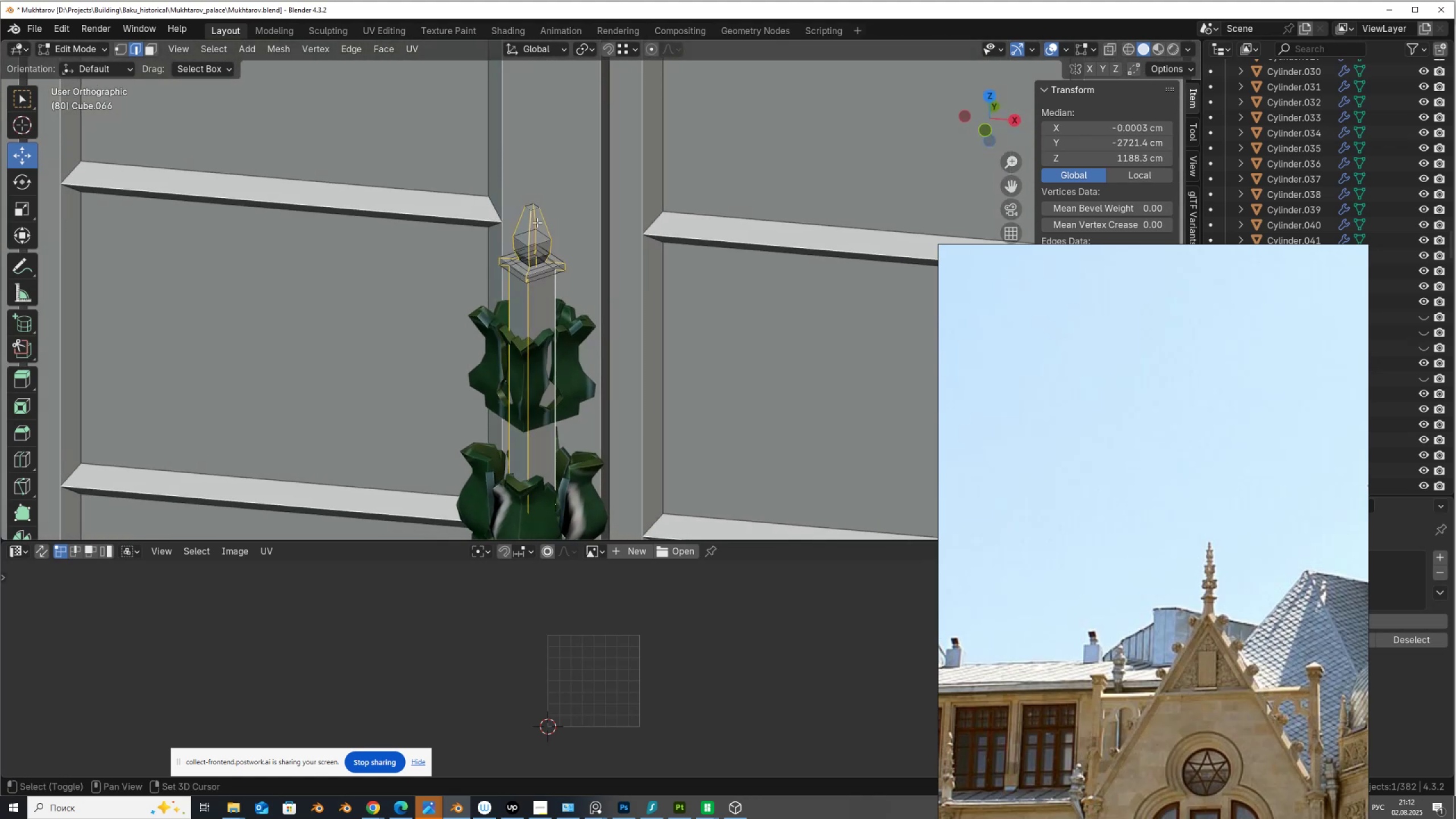 
scroll: coordinate [519, 186], scroll_direction: up, amount: 3.0
 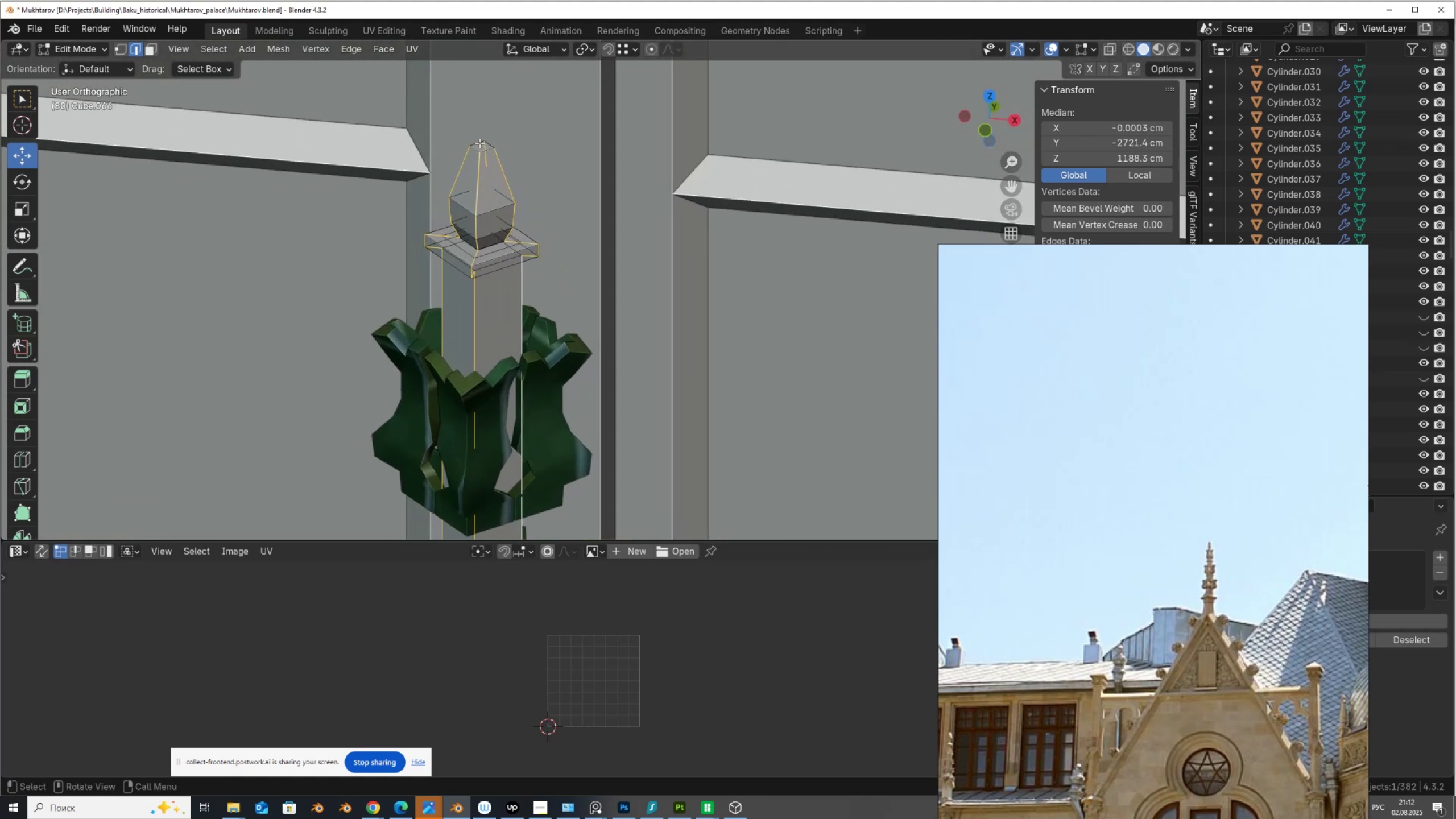 
hold_key(key=ShiftLeft, duration=0.89)
 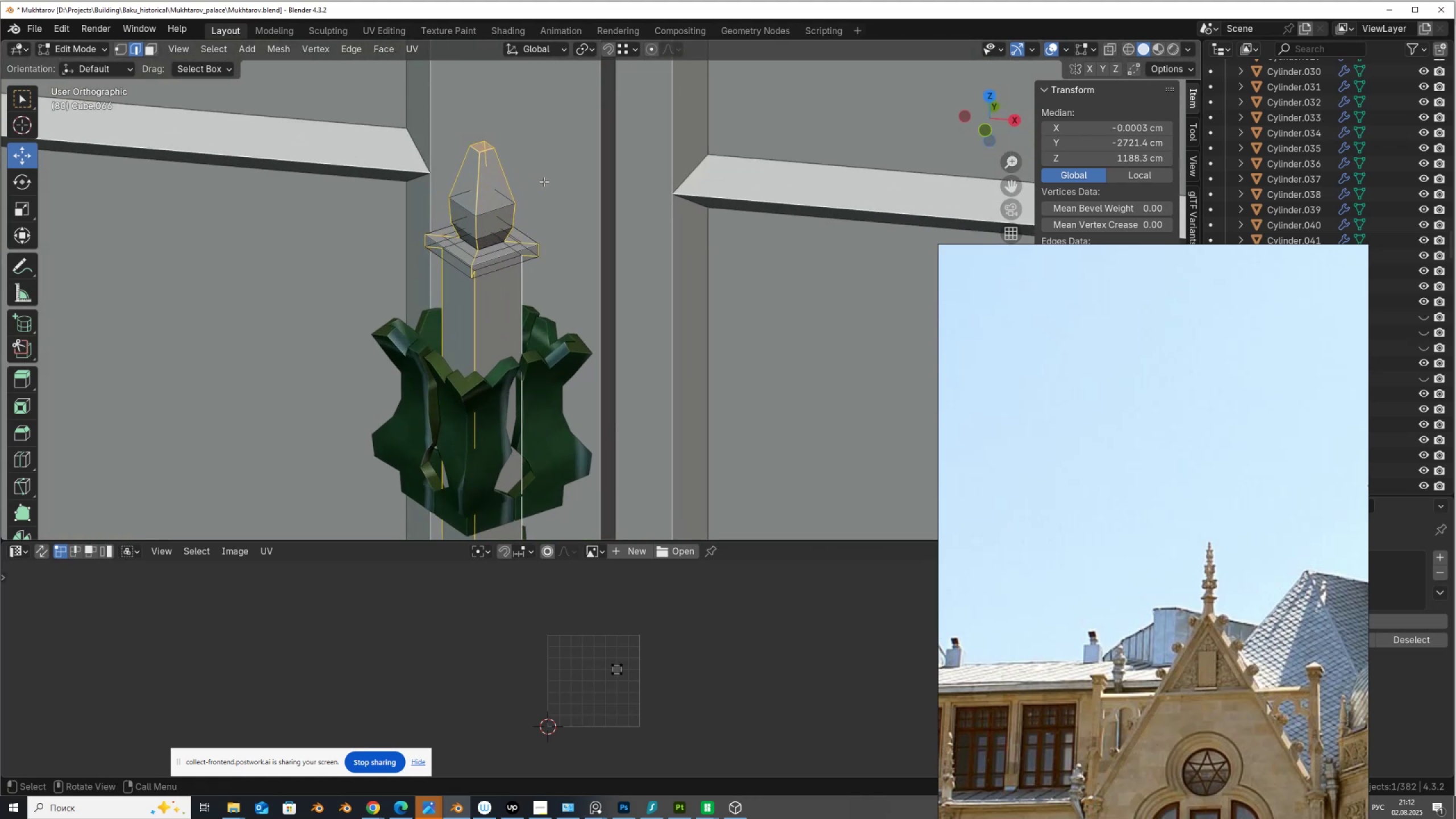 
scroll: coordinate [597, 261], scroll_direction: down, amount: 6.0
 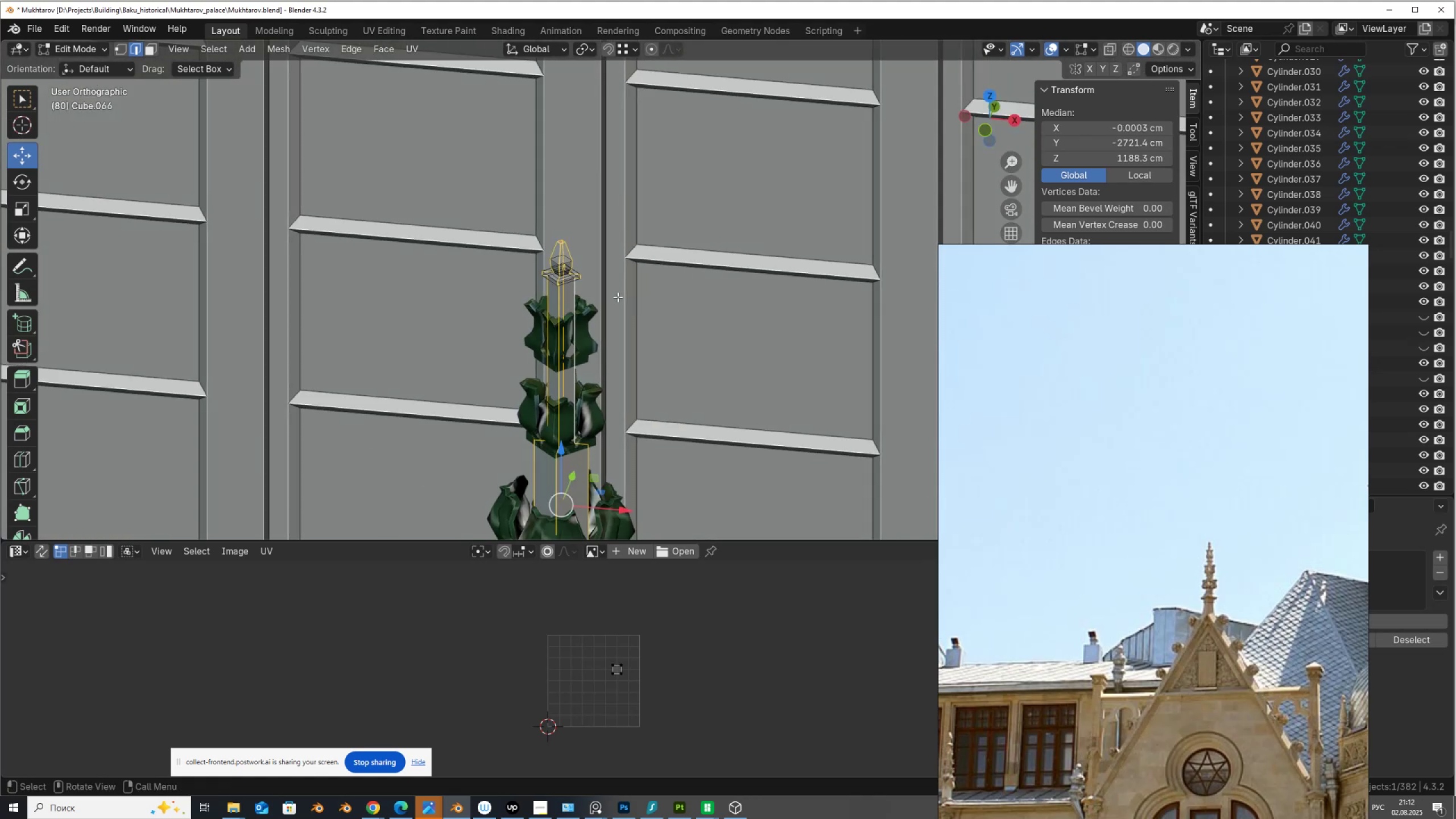 
hold_key(key=ShiftLeft, duration=1.5)
 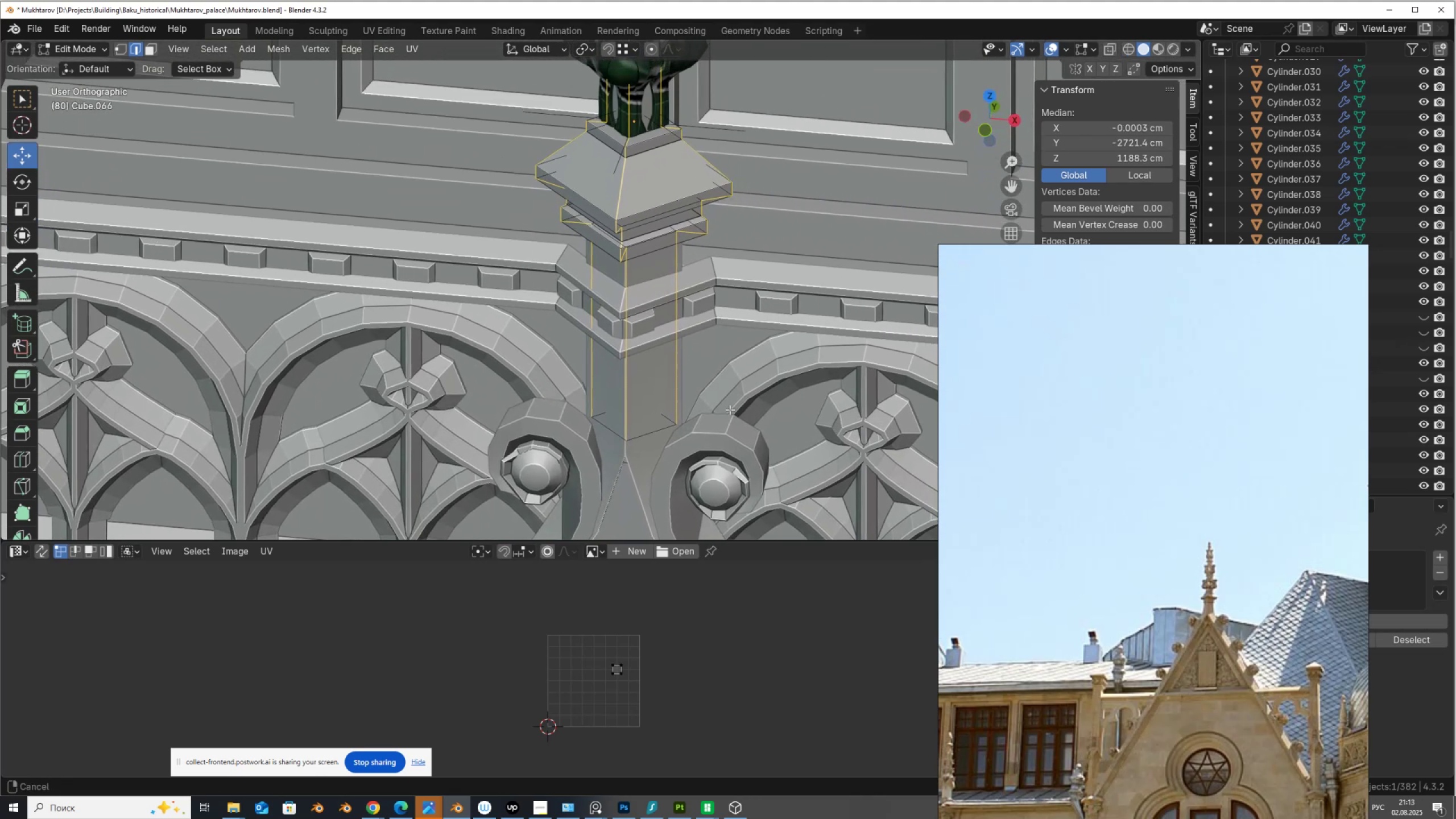 
hold_key(key=ShiftLeft, duration=0.58)
 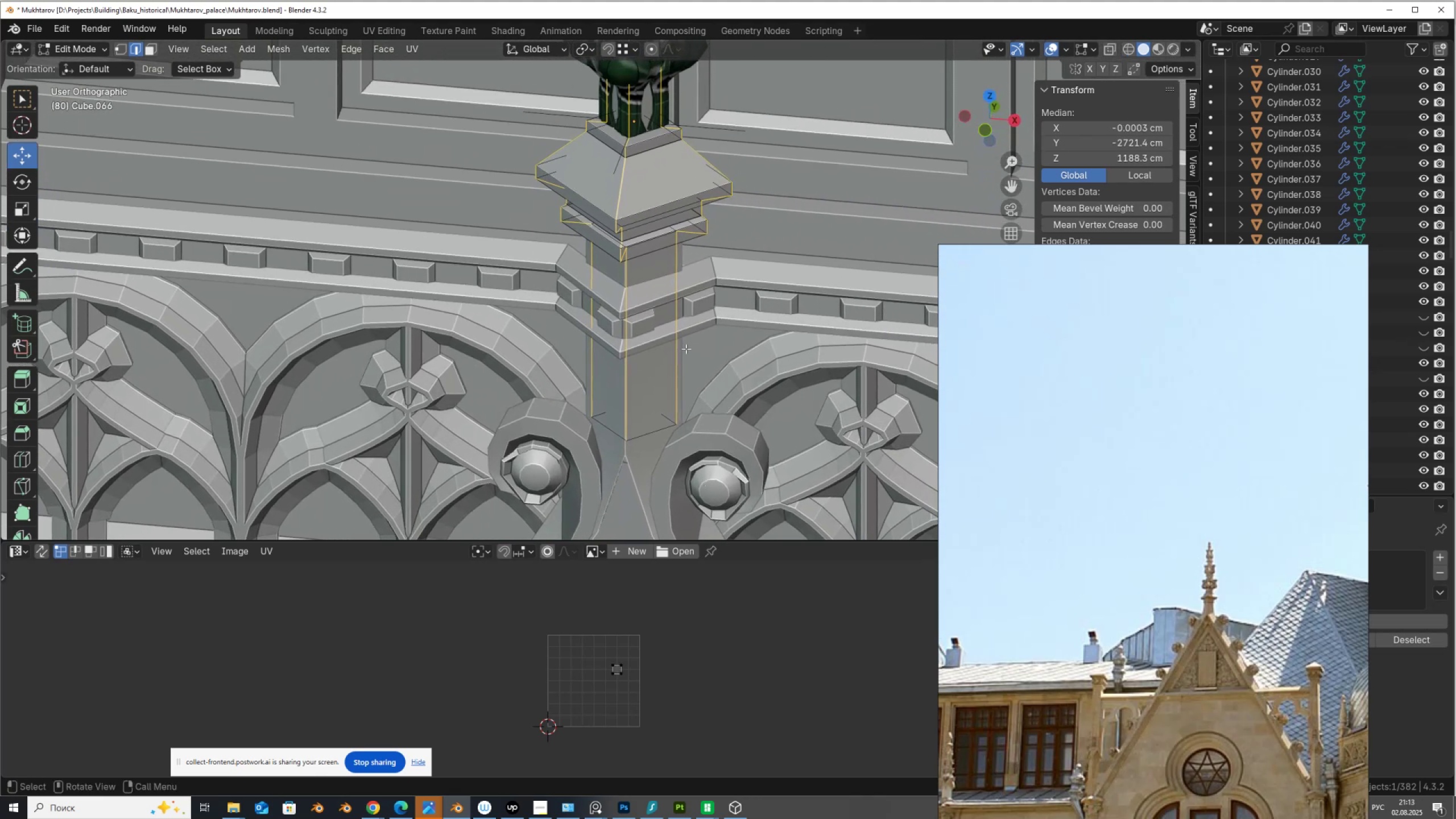 
hold_key(key=ShiftLeft, duration=0.9)
scroll: coordinate [772, 477], scroll_direction: down, amount: 2.0
 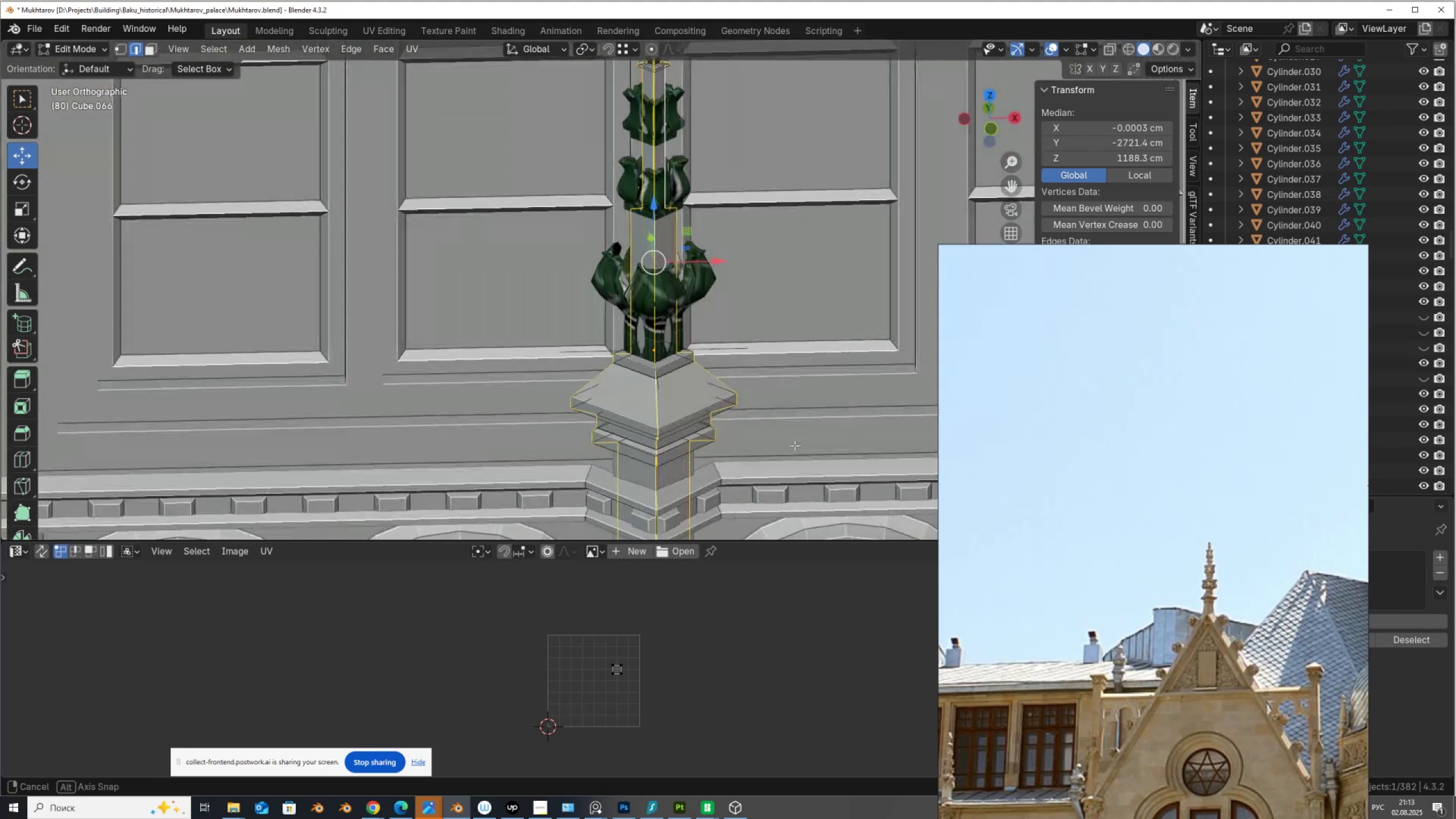 
right_click([808, 449])
 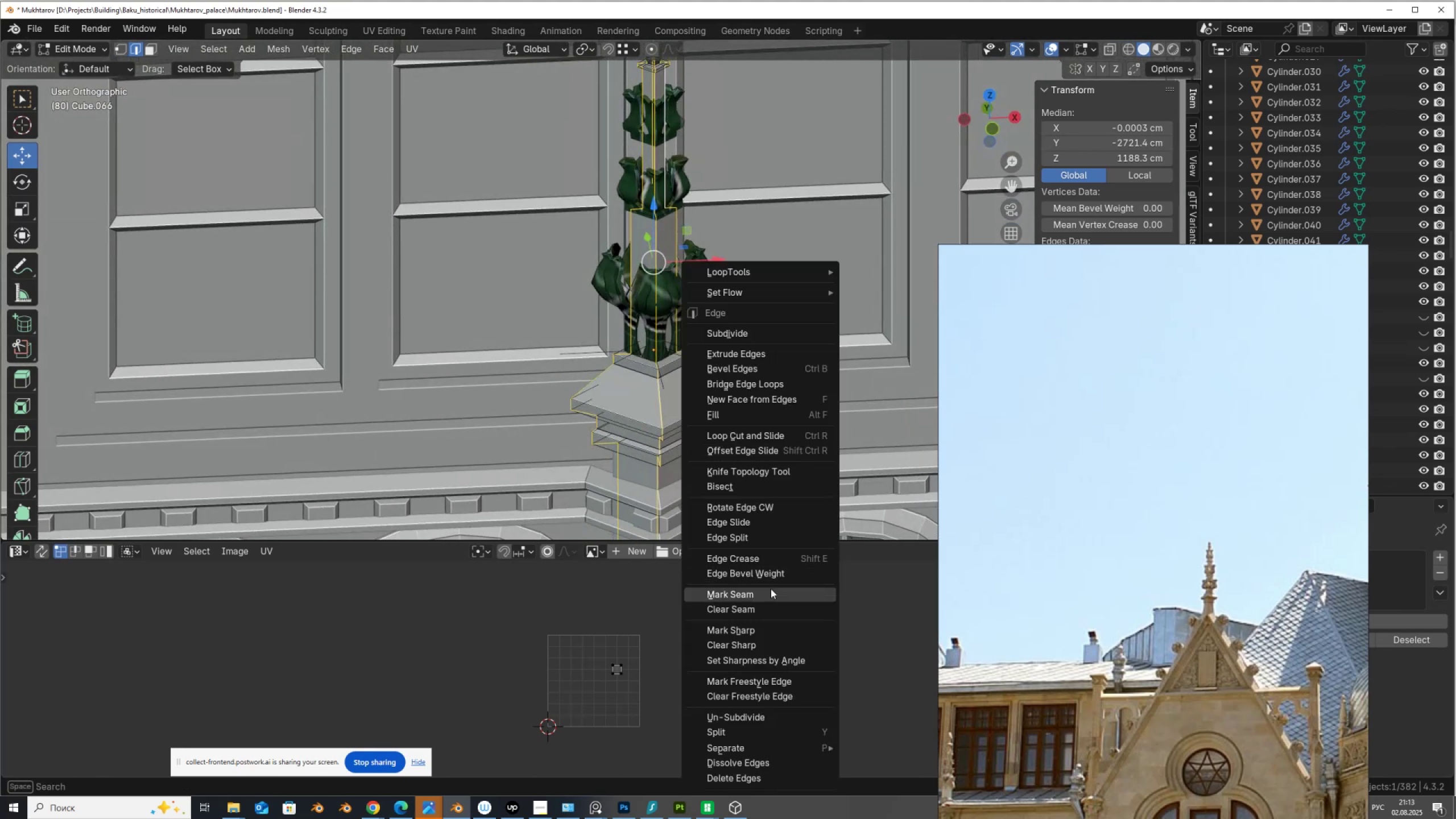 
left_click([770, 594])
 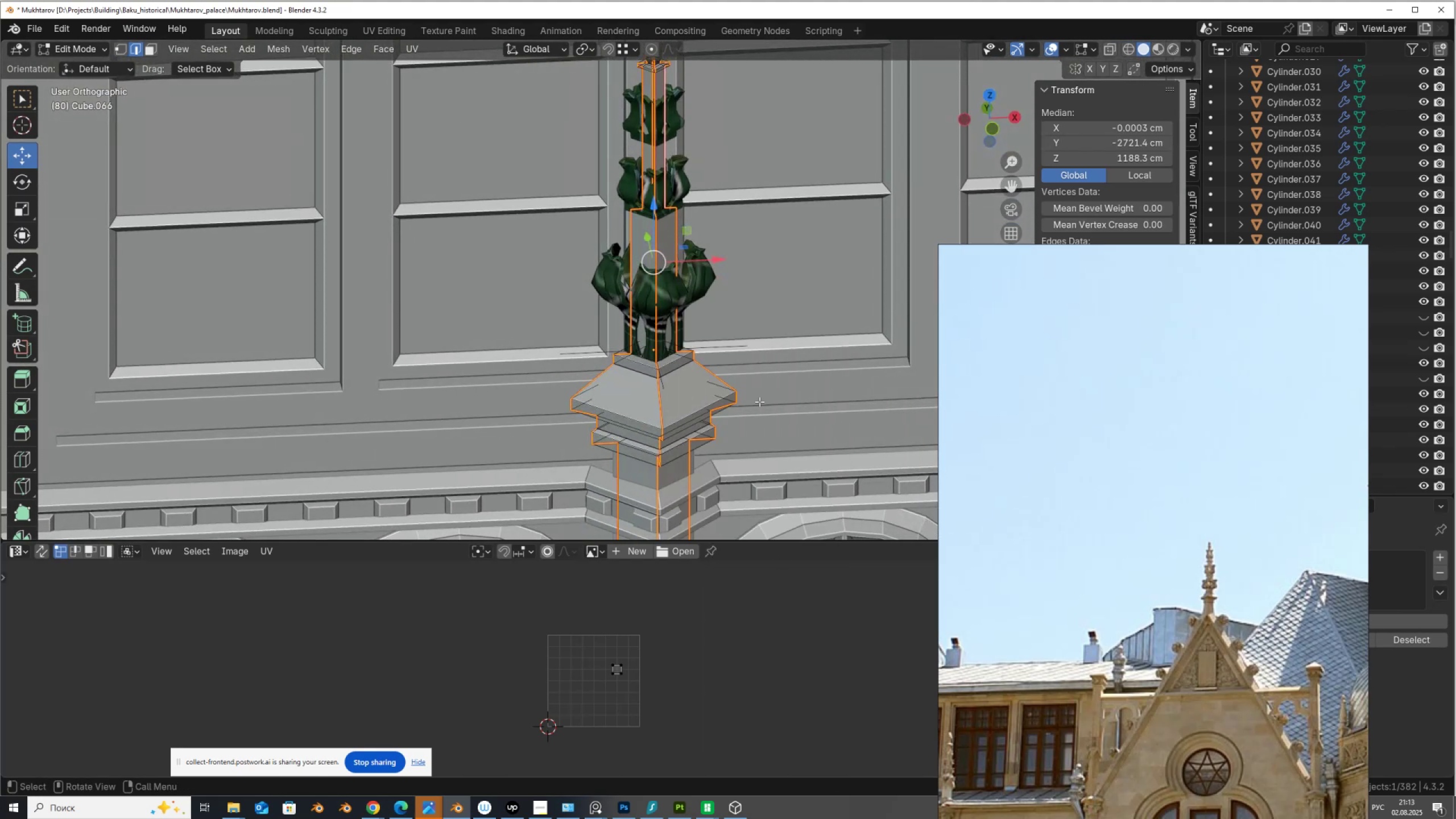 
hold_key(key=ShiftLeft, duration=0.67)
 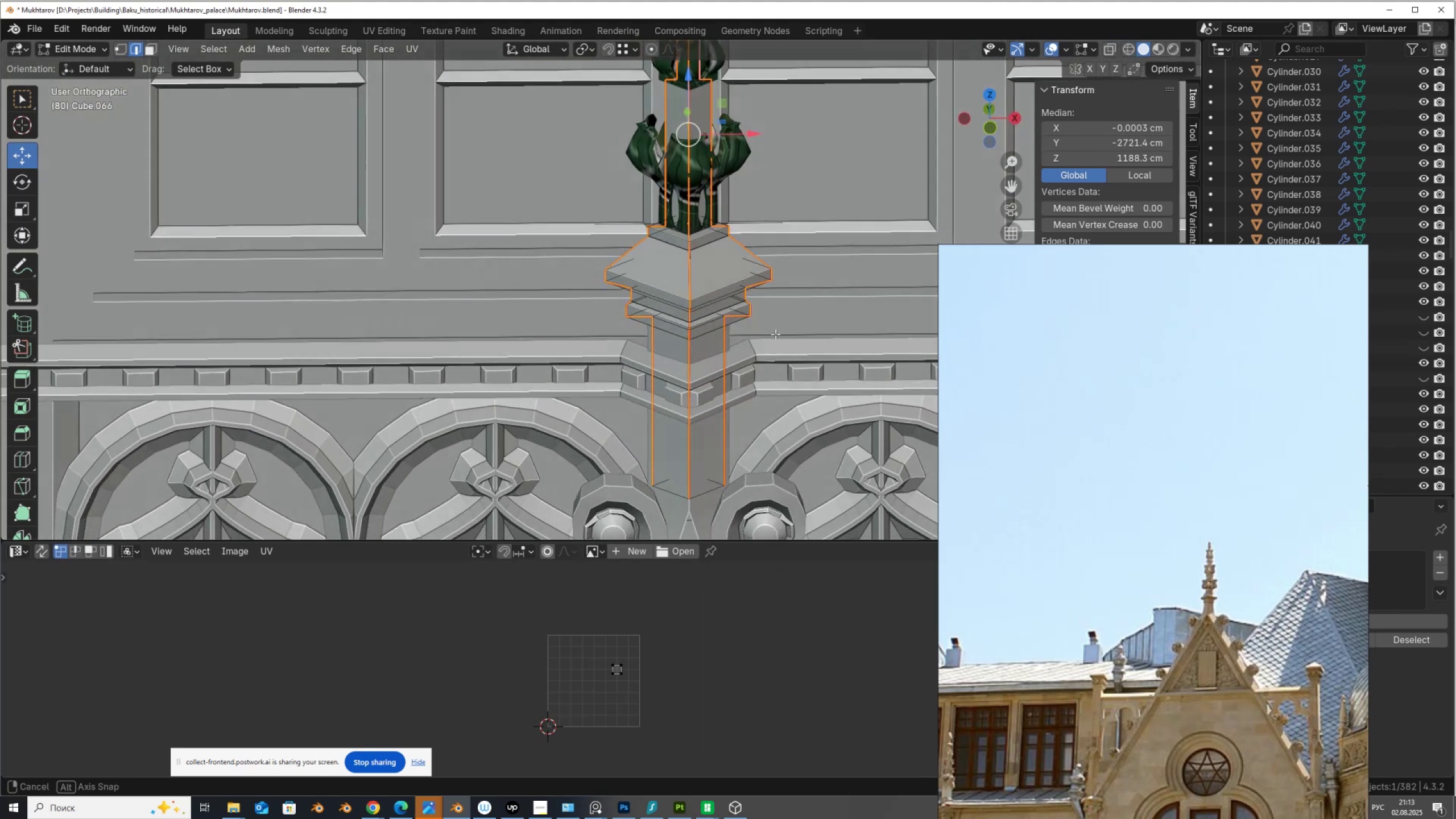 
key(Alt+AltLeft)
 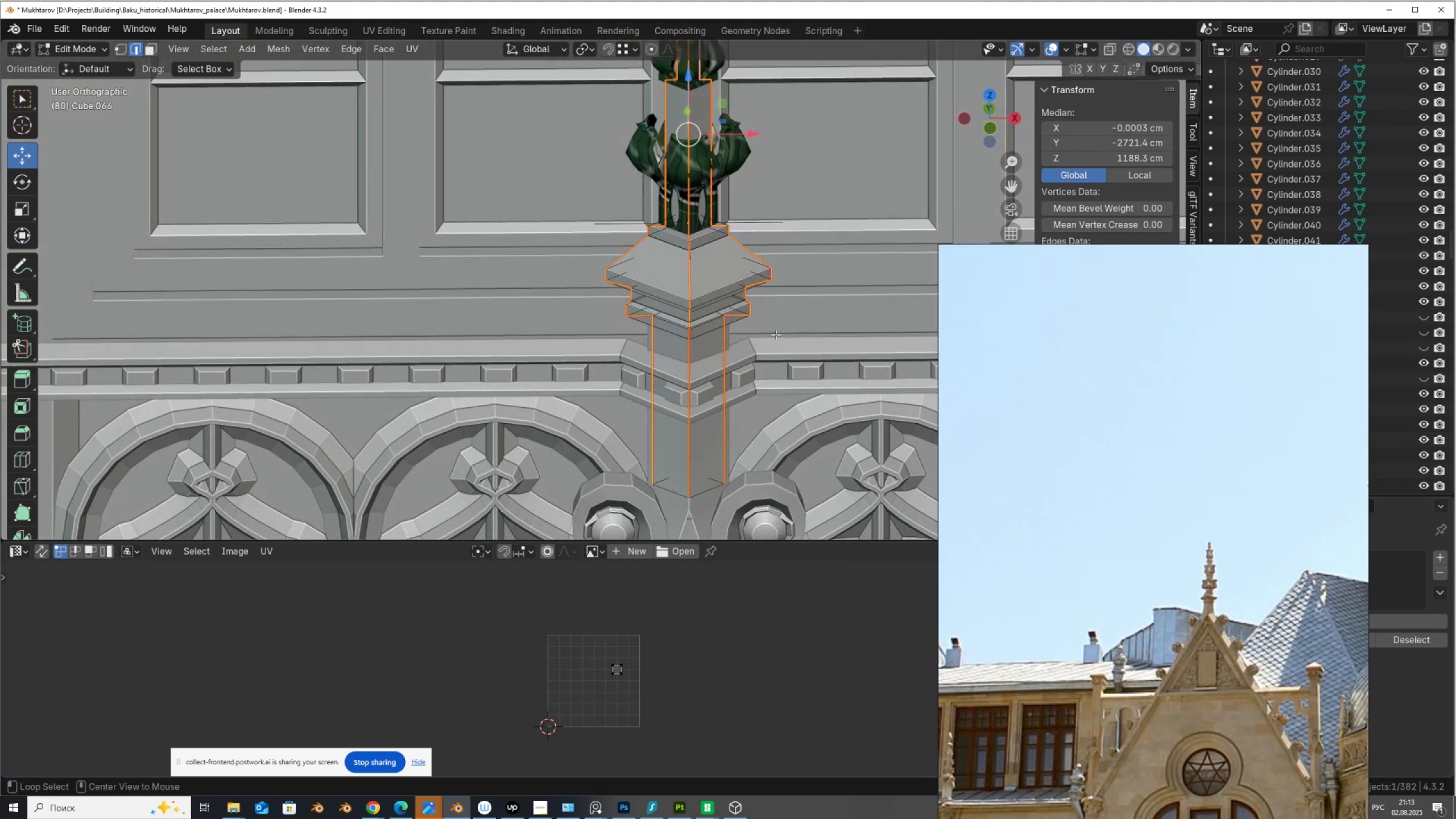 
key(Alt+Z)
 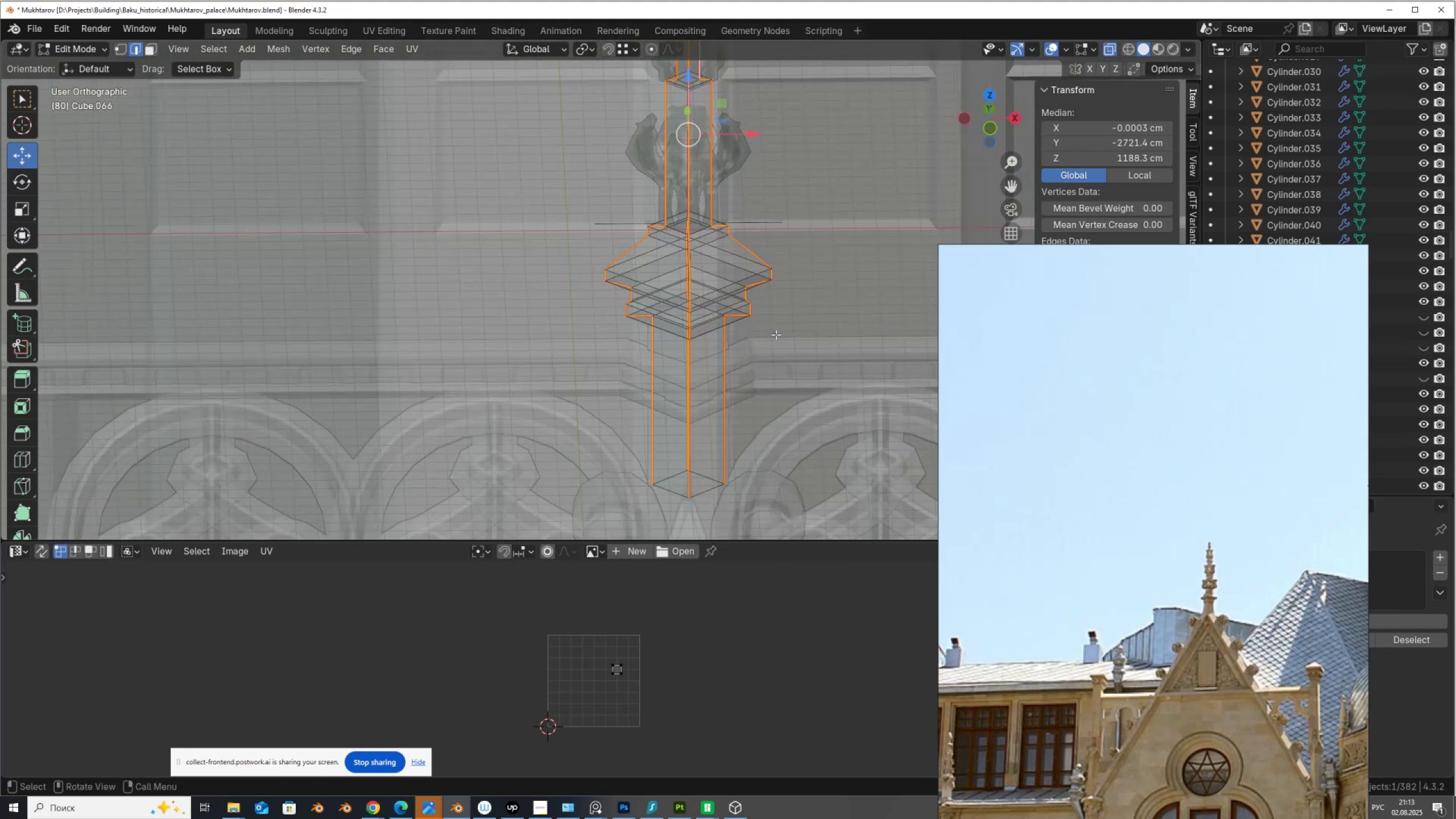 
key(3)
 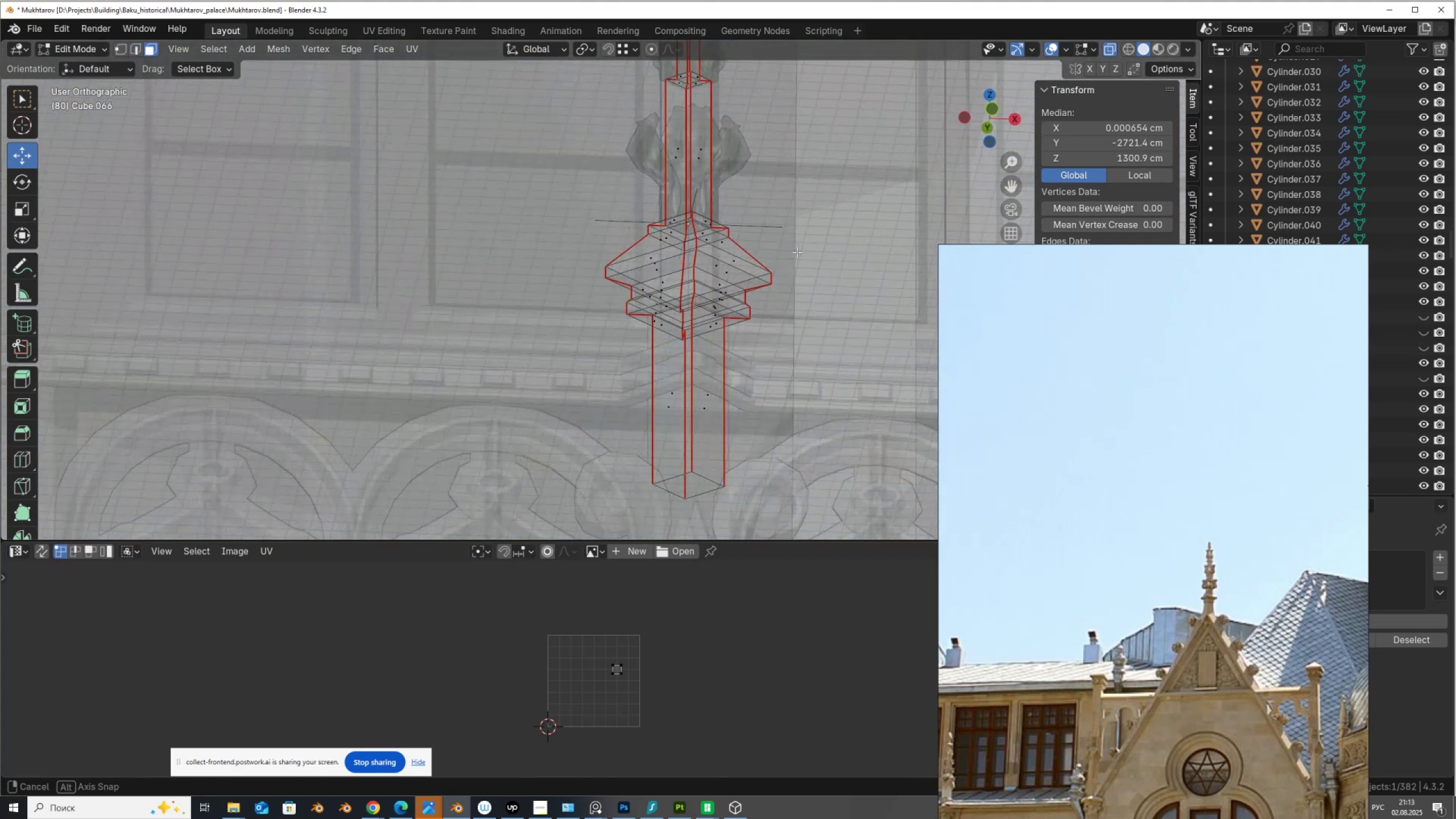 
wait(5.84)
 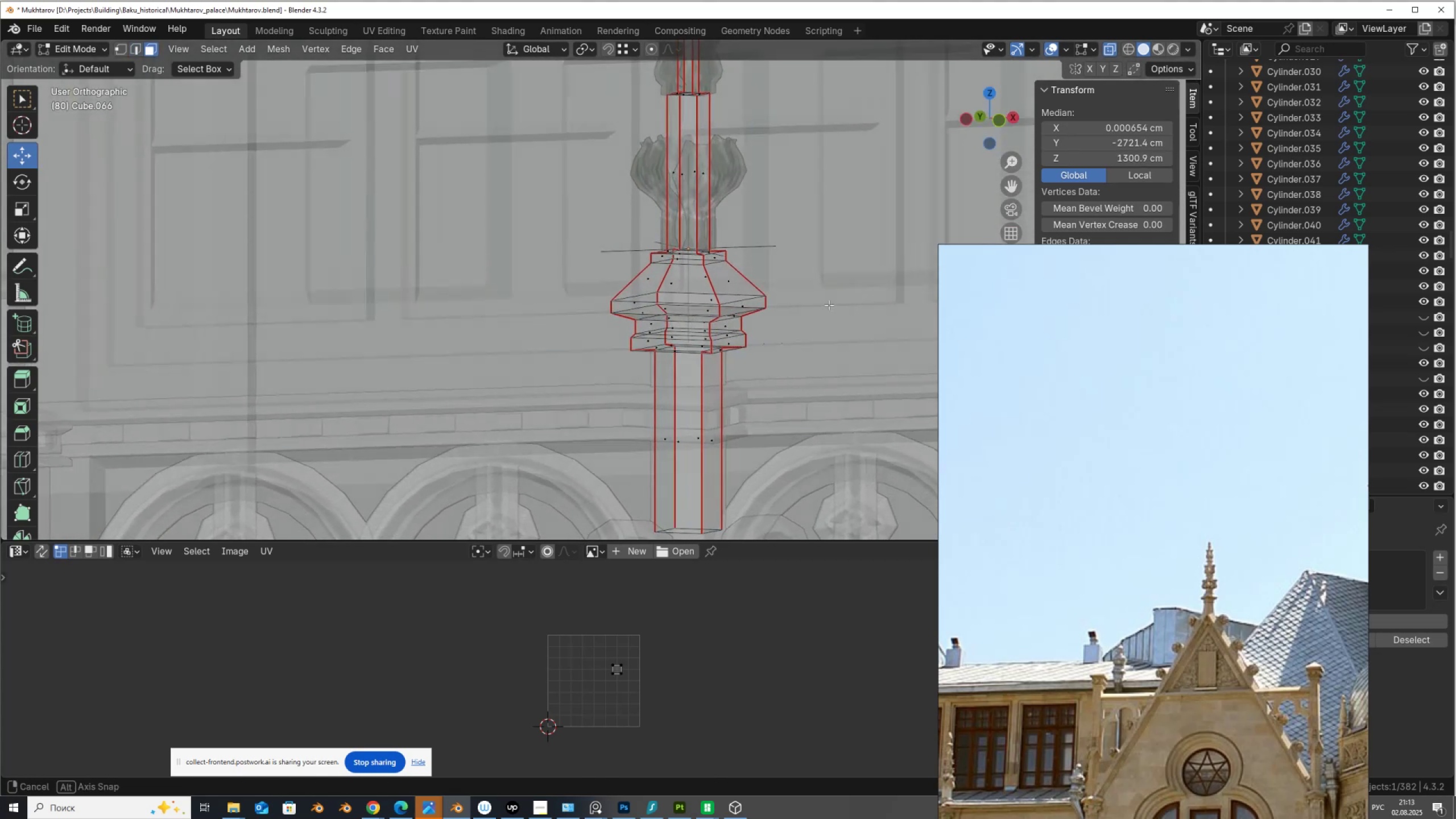 
key(Alt+AltLeft)
 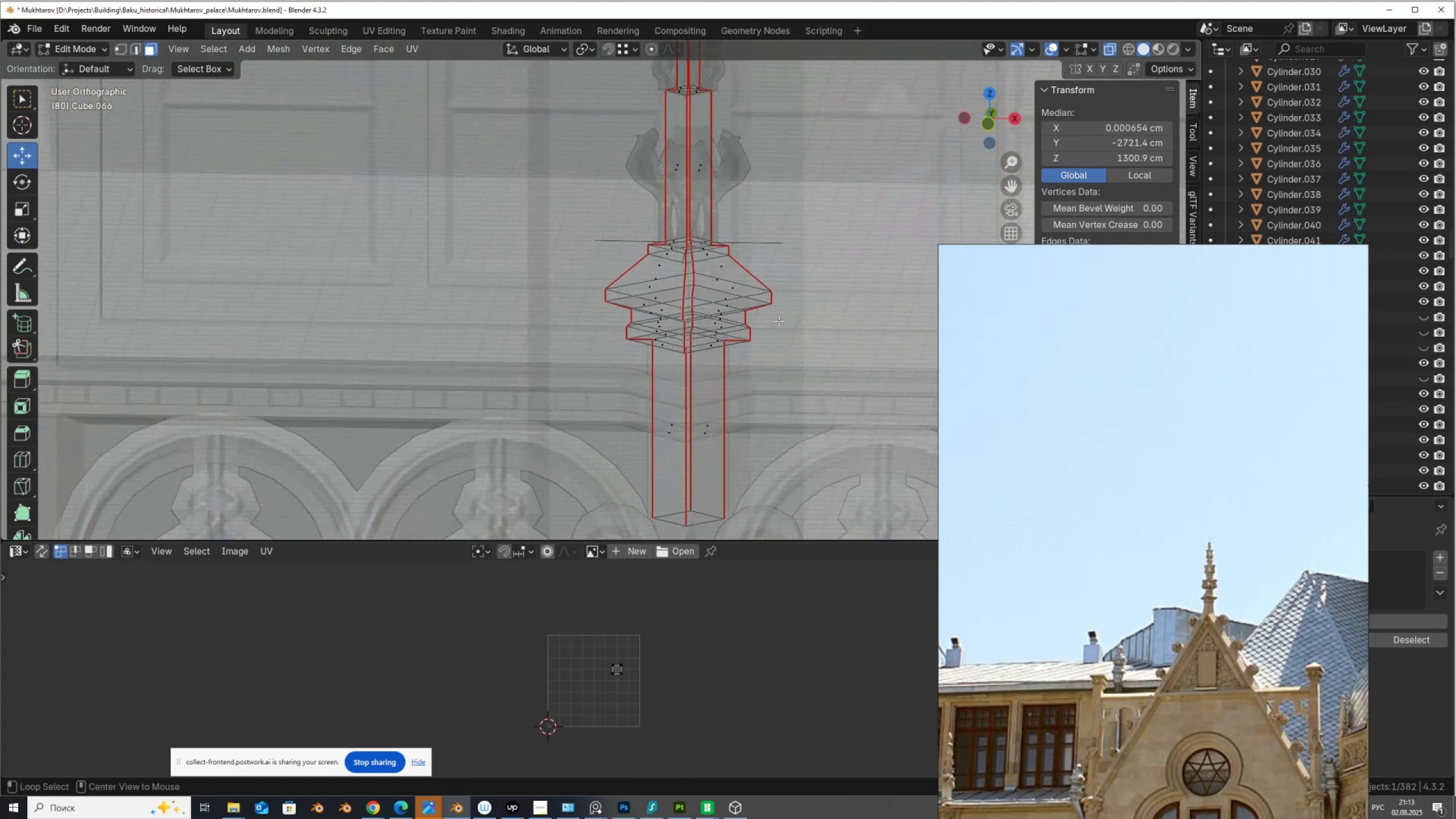 
key(Alt+Z)
 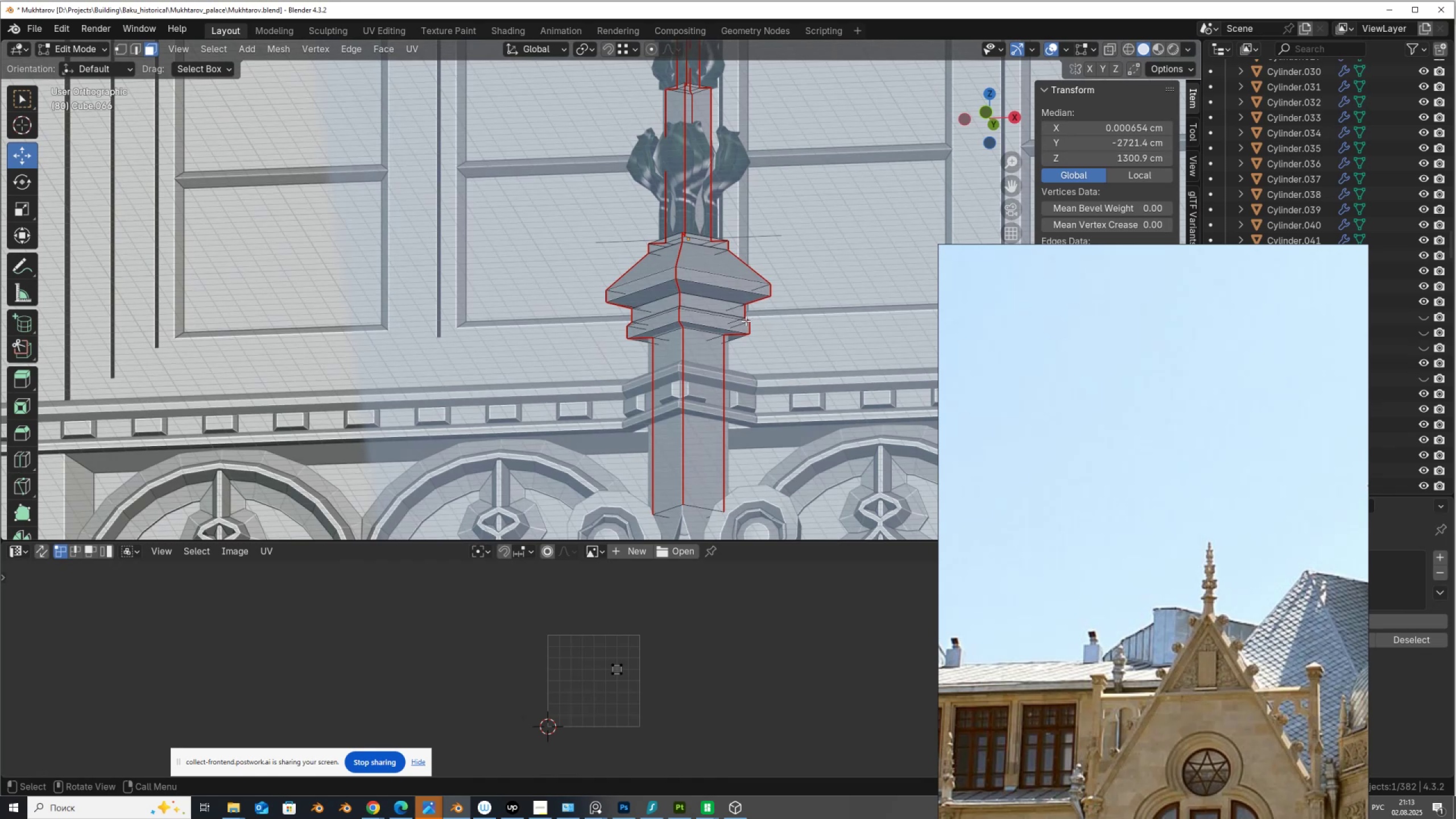 
wait(12.13)
 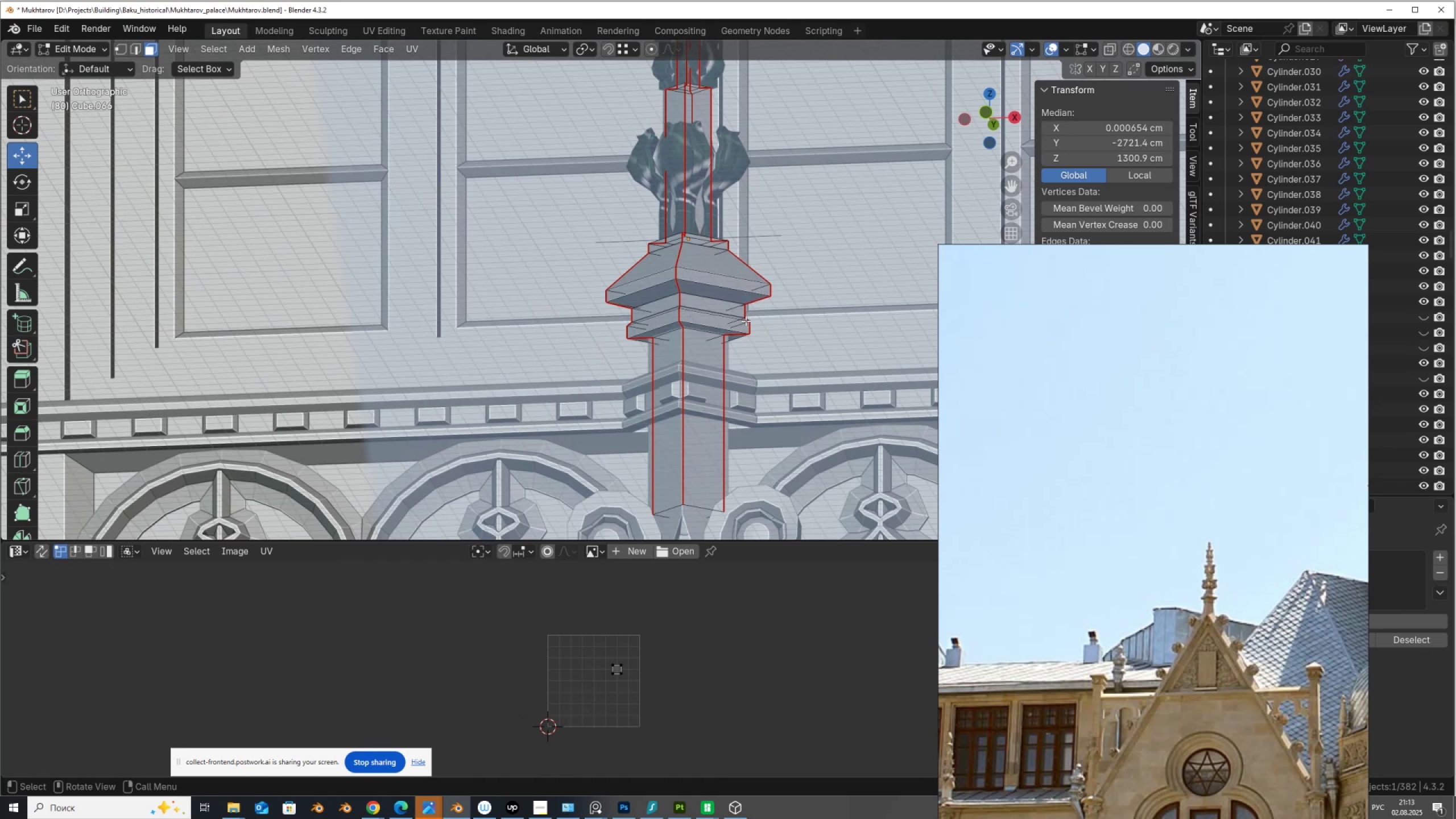 
key(2)
 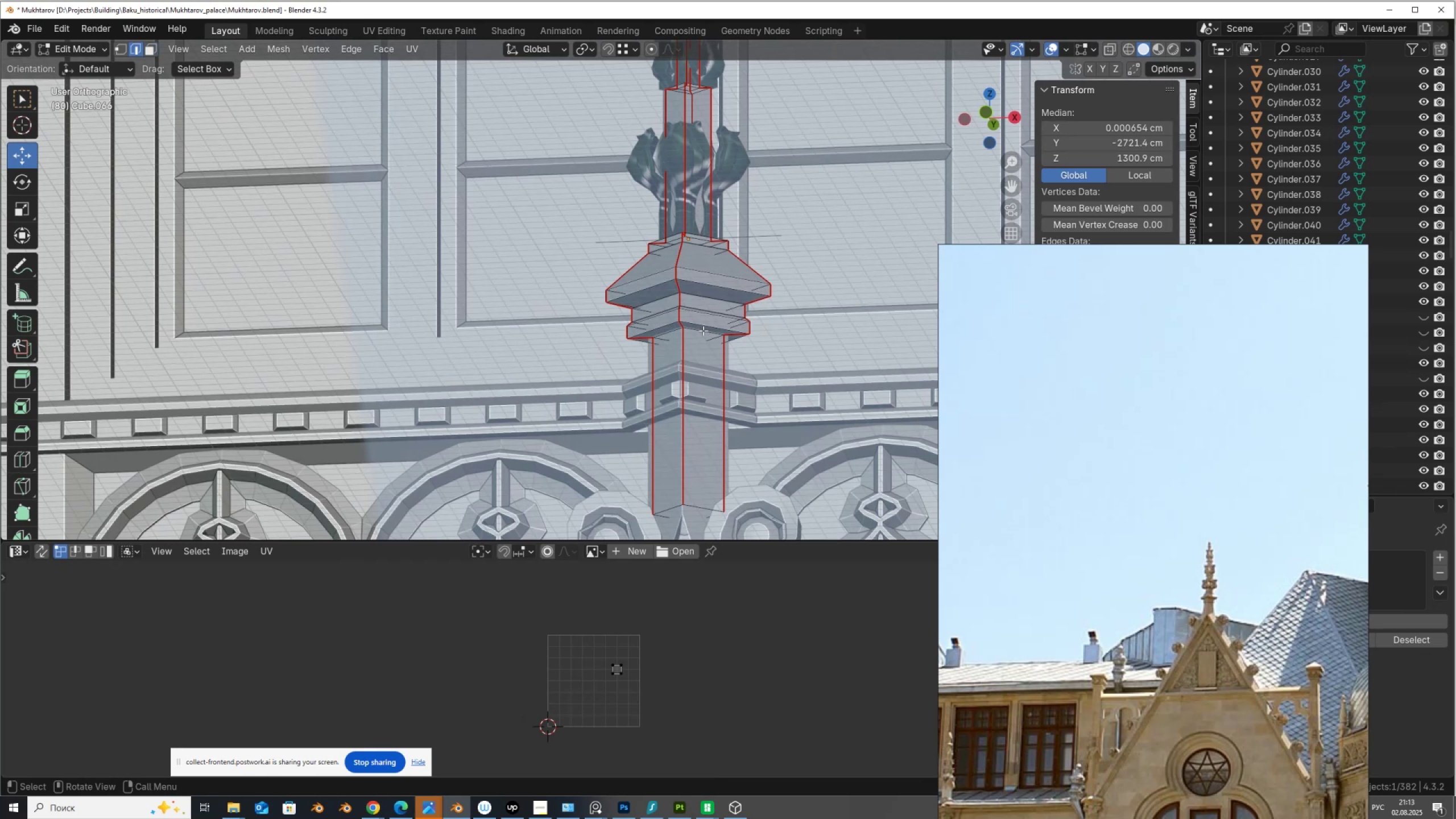 
hold_key(key=AltLeft, duration=0.99)
left_click([703, 330])
 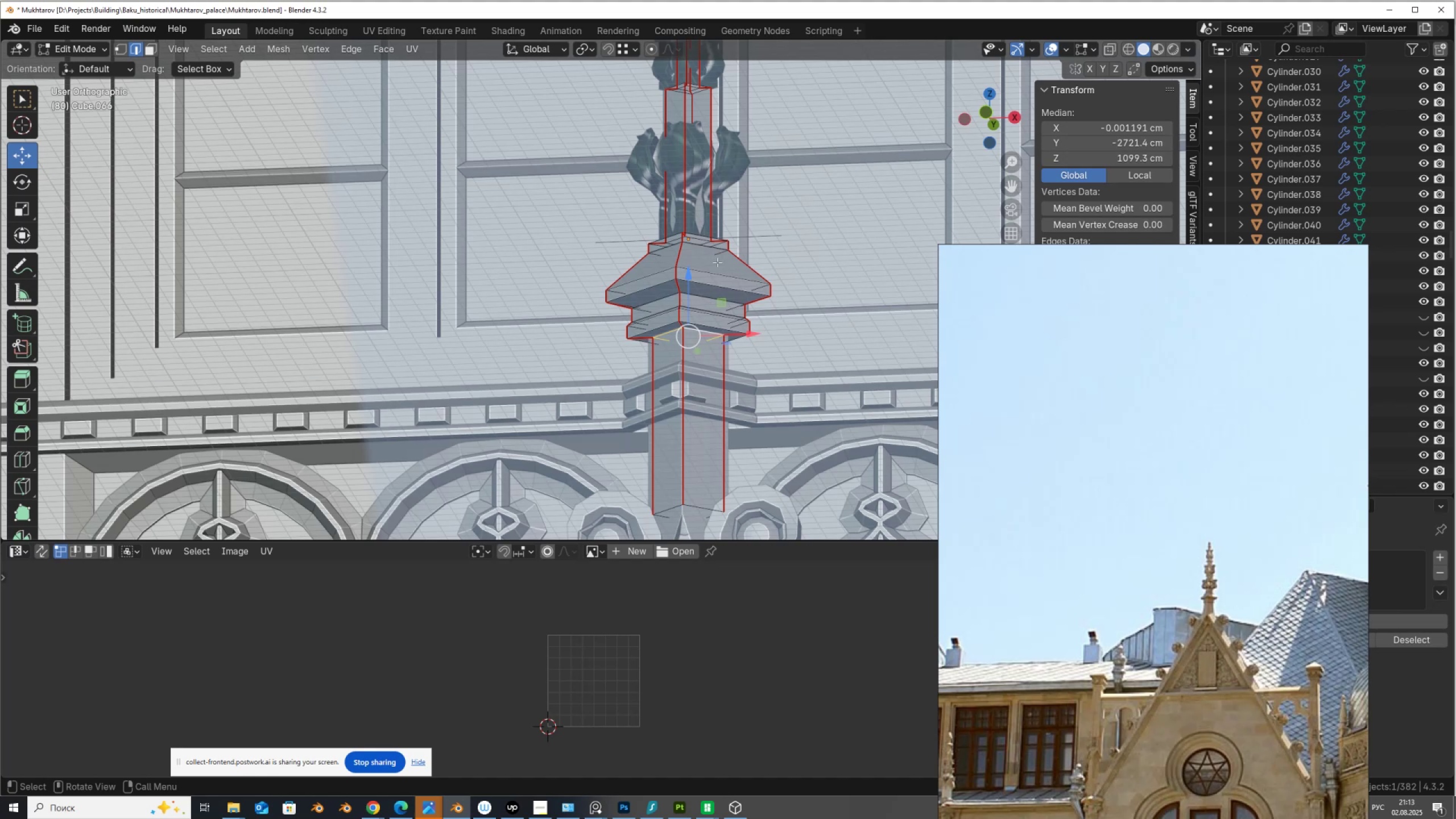 
hold_key(key=ShiftLeft, duration=0.54)
scroll: coordinate [724, 288], scroll_direction: down, amount: 1.0
 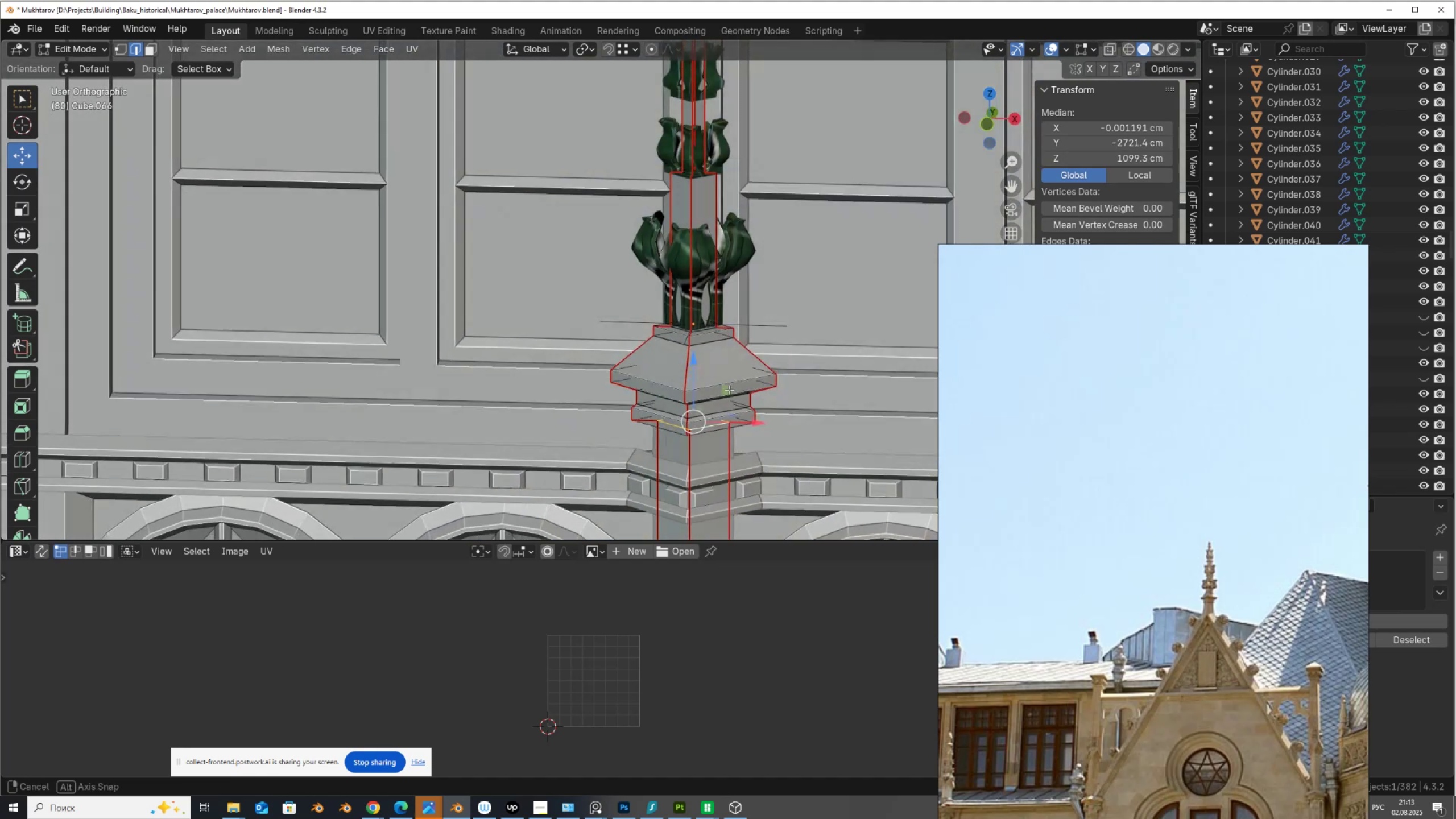 
scroll: coordinate [715, 377], scroll_direction: up, amount: 1.0
 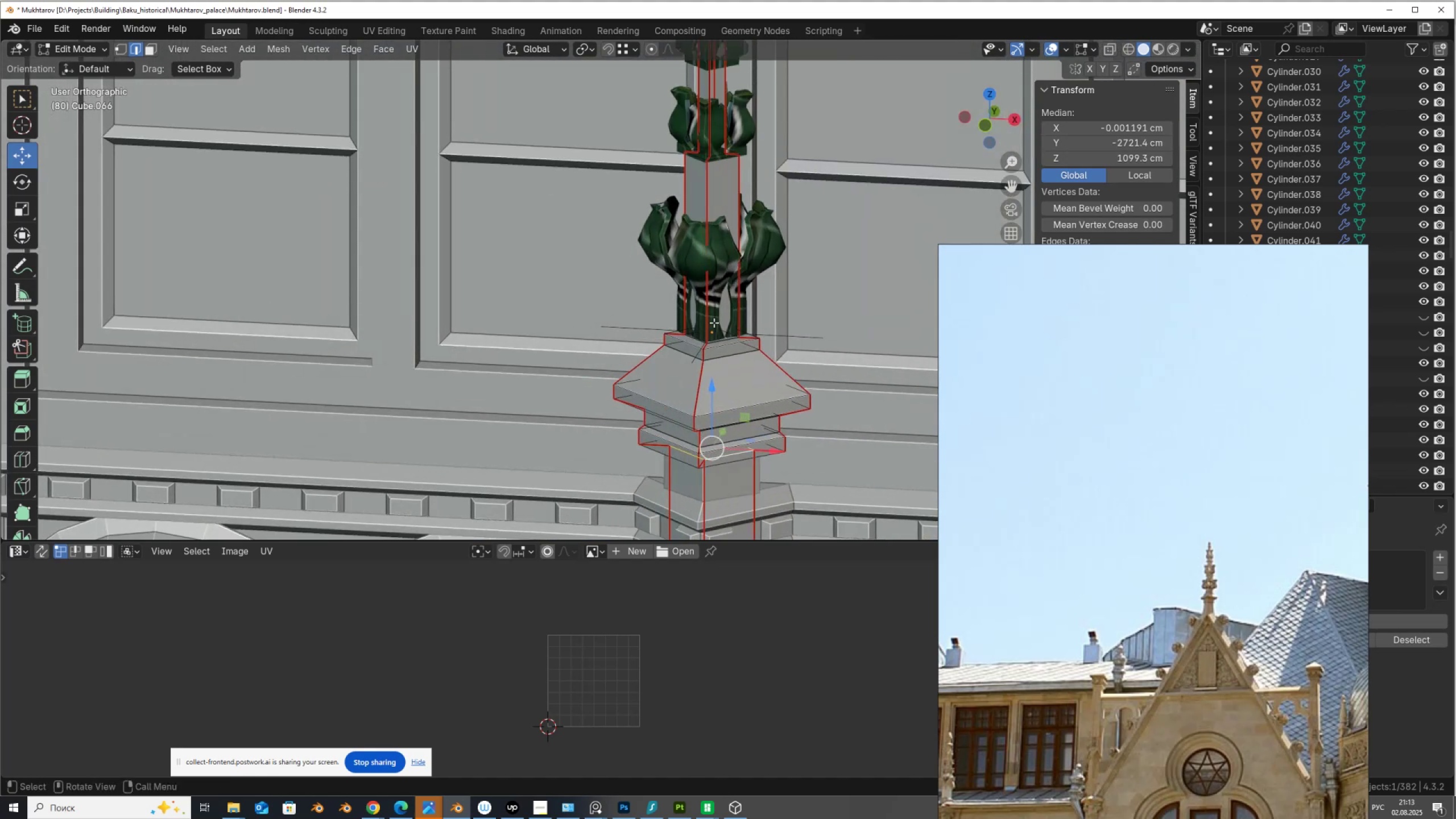 
hold_key(key=AltLeft, duration=0.71)
hold_key(key=ShiftLeft, duration=0.72)
left_click([721, 341])
 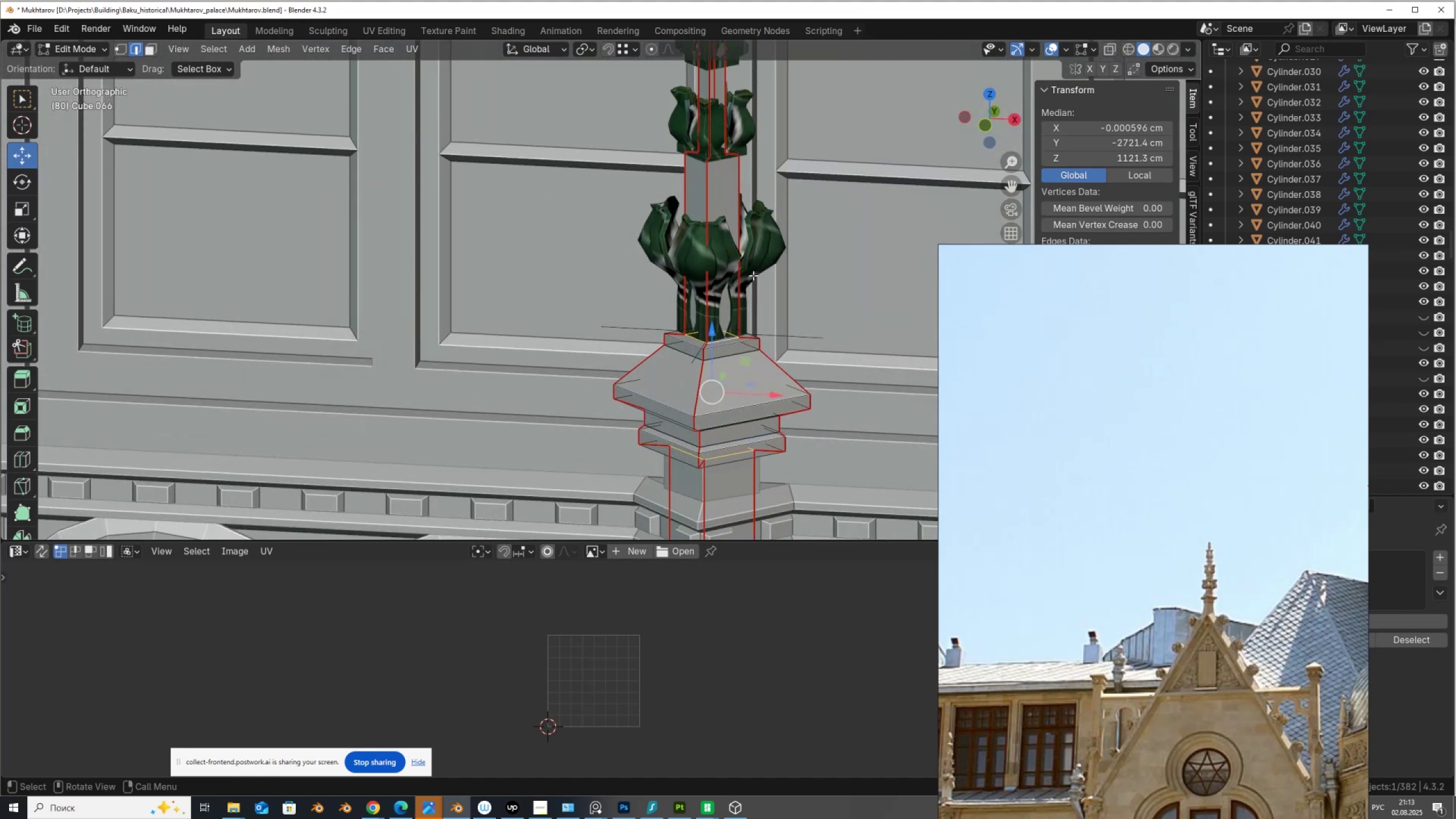 
hold_key(key=ShiftLeft, duration=0.64)
 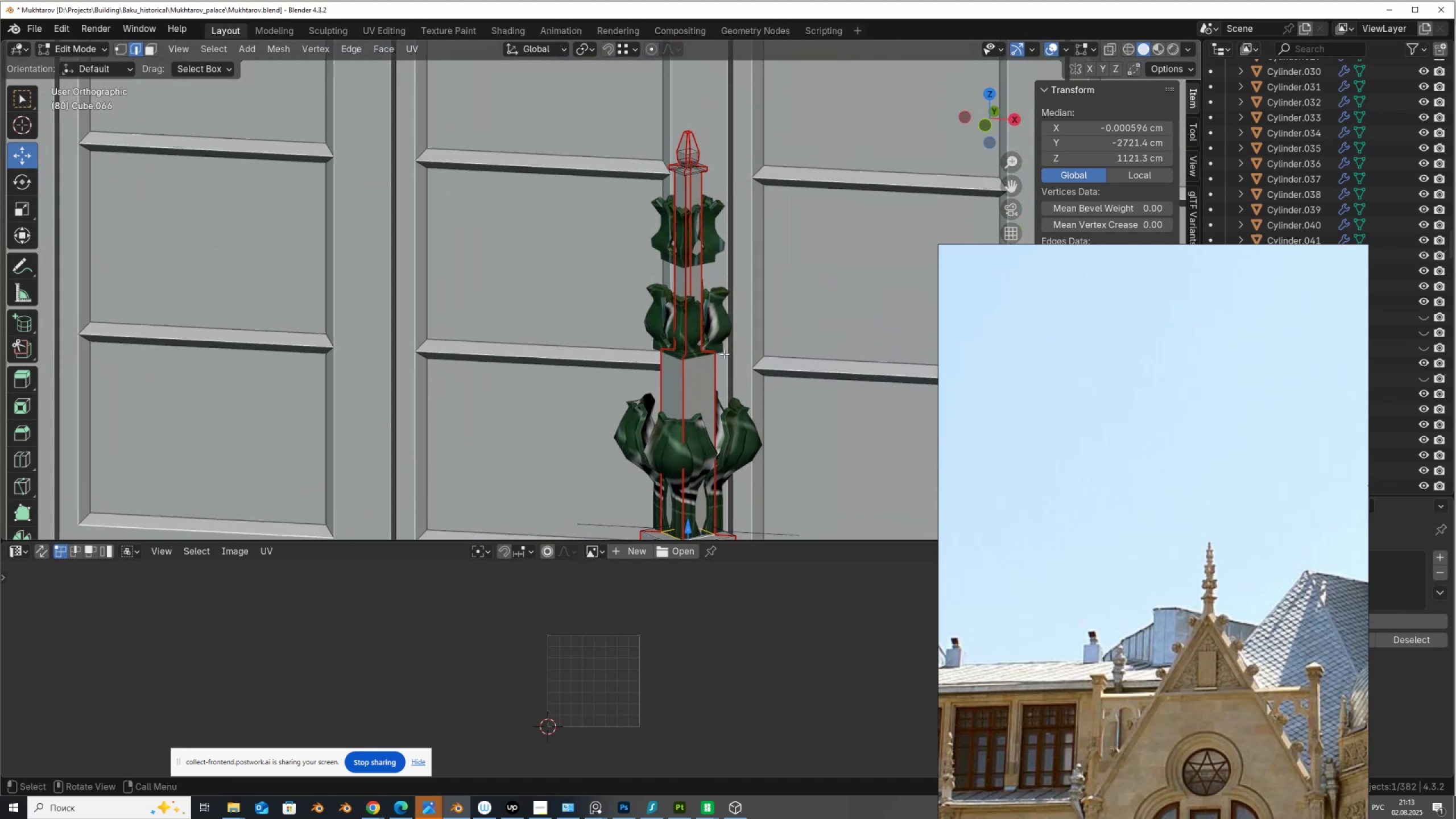 
hold_key(key=AltLeft, duration=0.57)
hold_key(key=ShiftLeft, duration=0.54)
left_click([696, 351])
 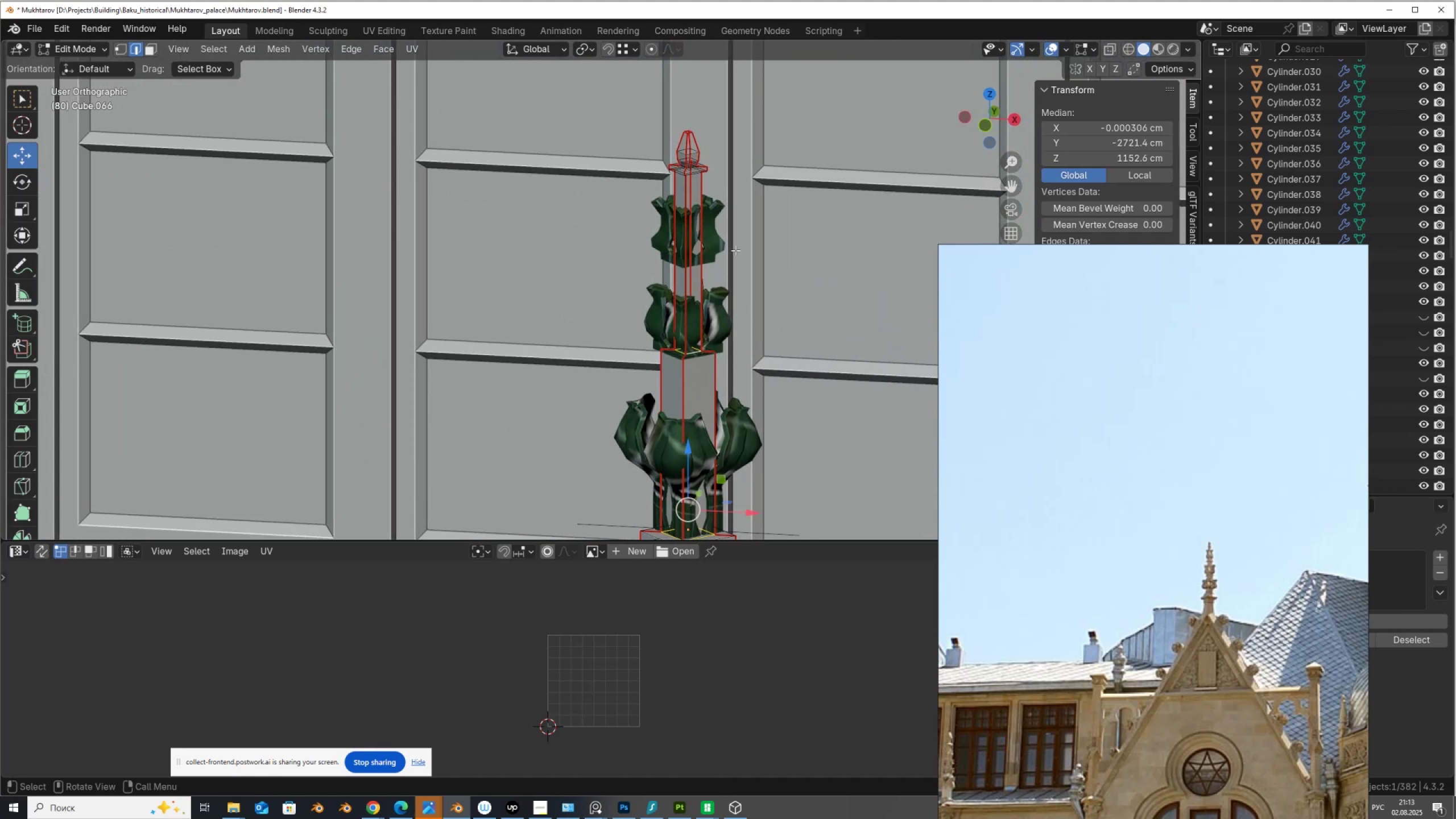 
hold_key(key=ShiftLeft, duration=0.52)
 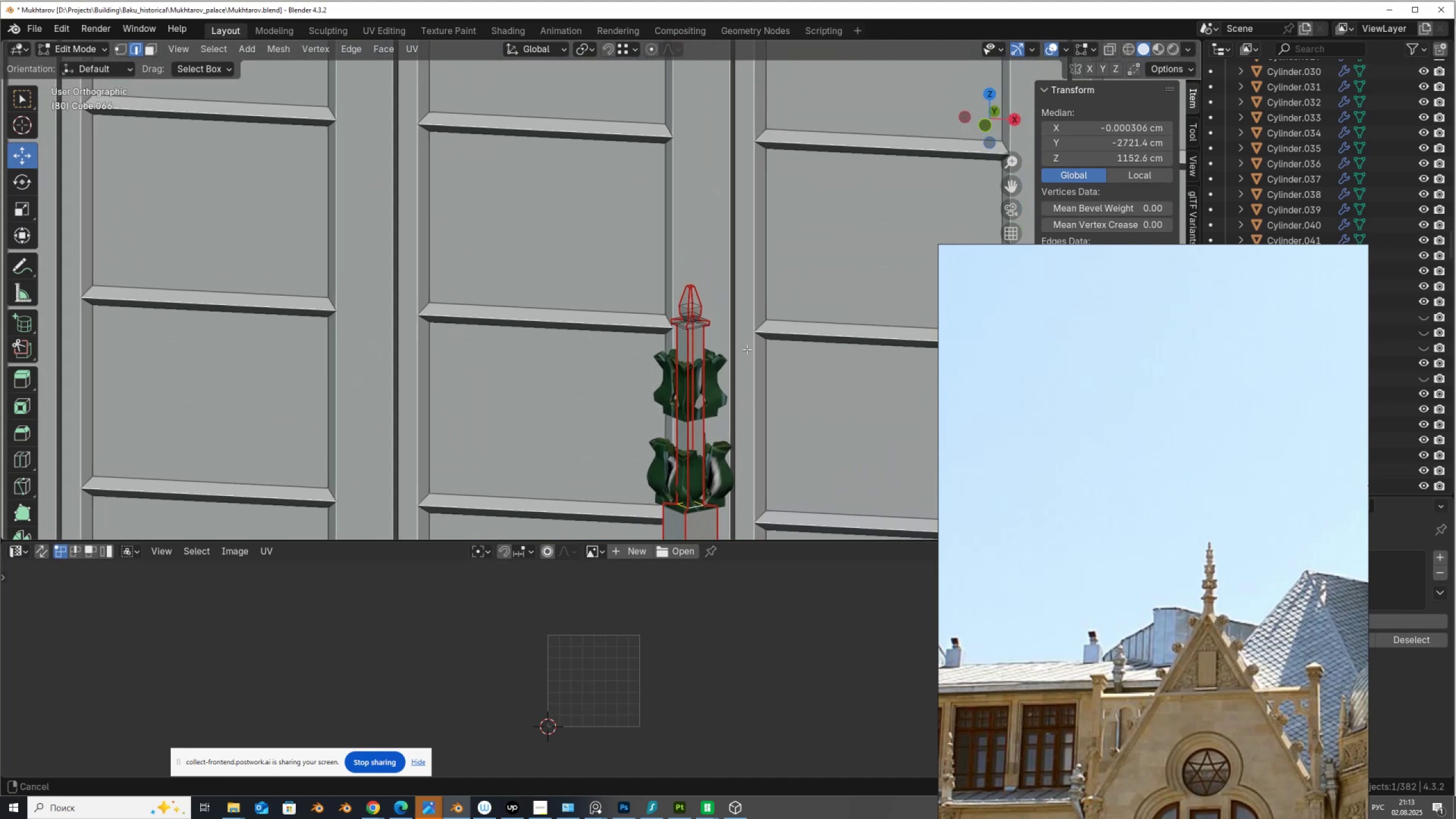 
scroll: coordinate [746, 350], scroll_direction: up, amount: 6.0
 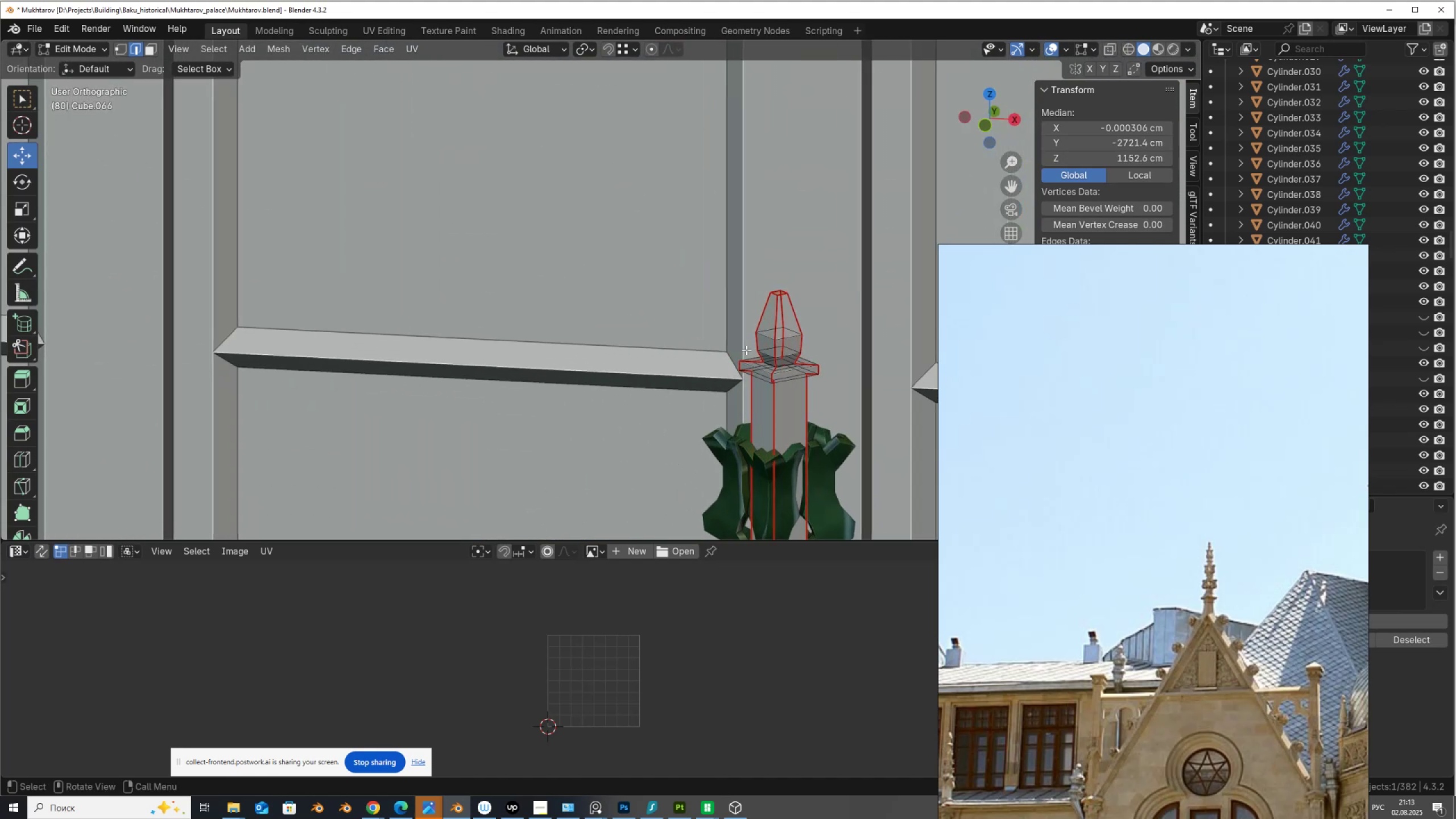 
hold_key(key=ShiftLeft, duration=0.44)
 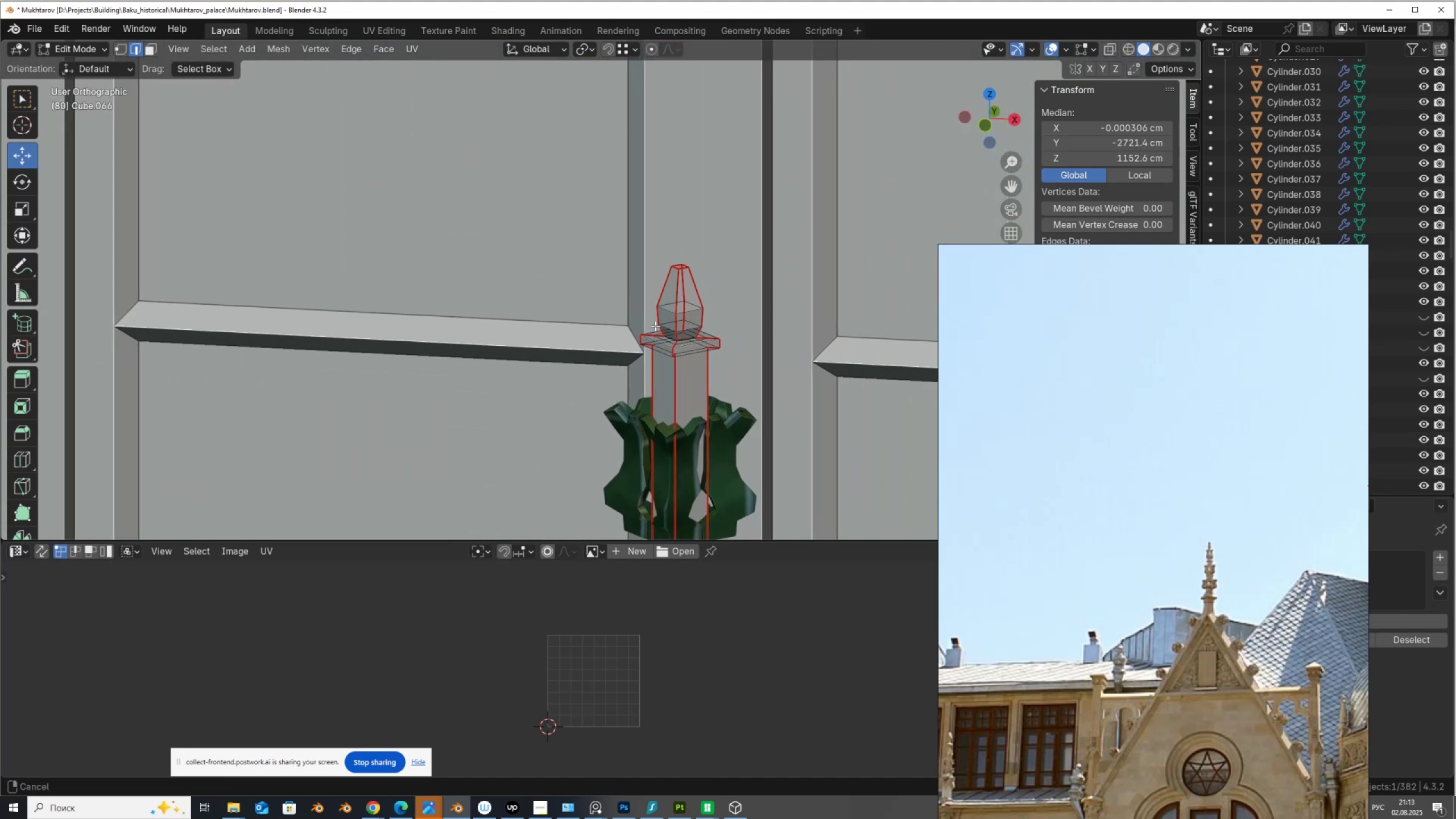 
scroll: coordinate [675, 343], scroll_direction: up, amount: 4.0
 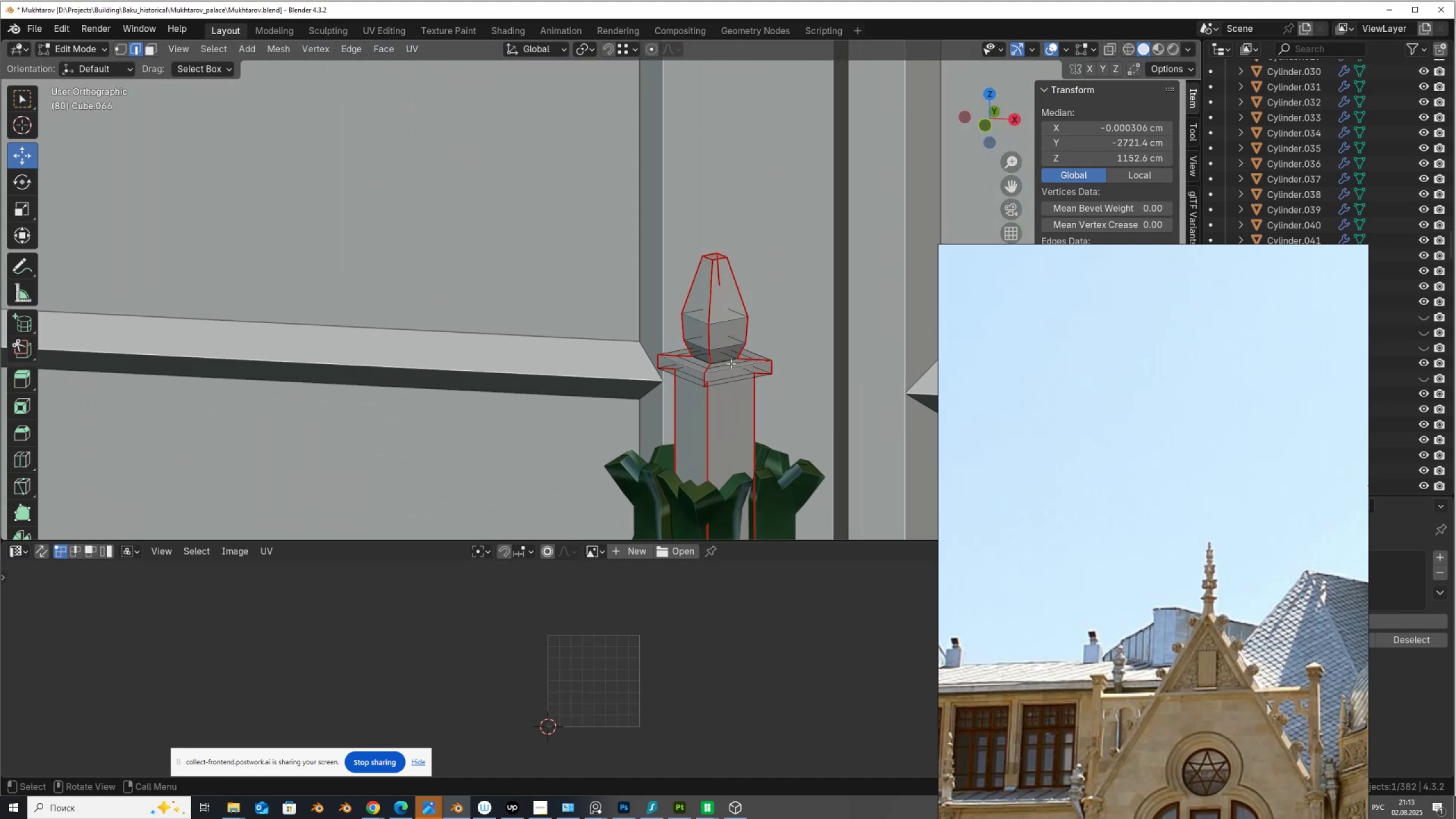 
hold_key(key=ShiftLeft, duration=1.18)
hold_key(key=AltLeft, duration=1.15)
left_click([726, 362])
 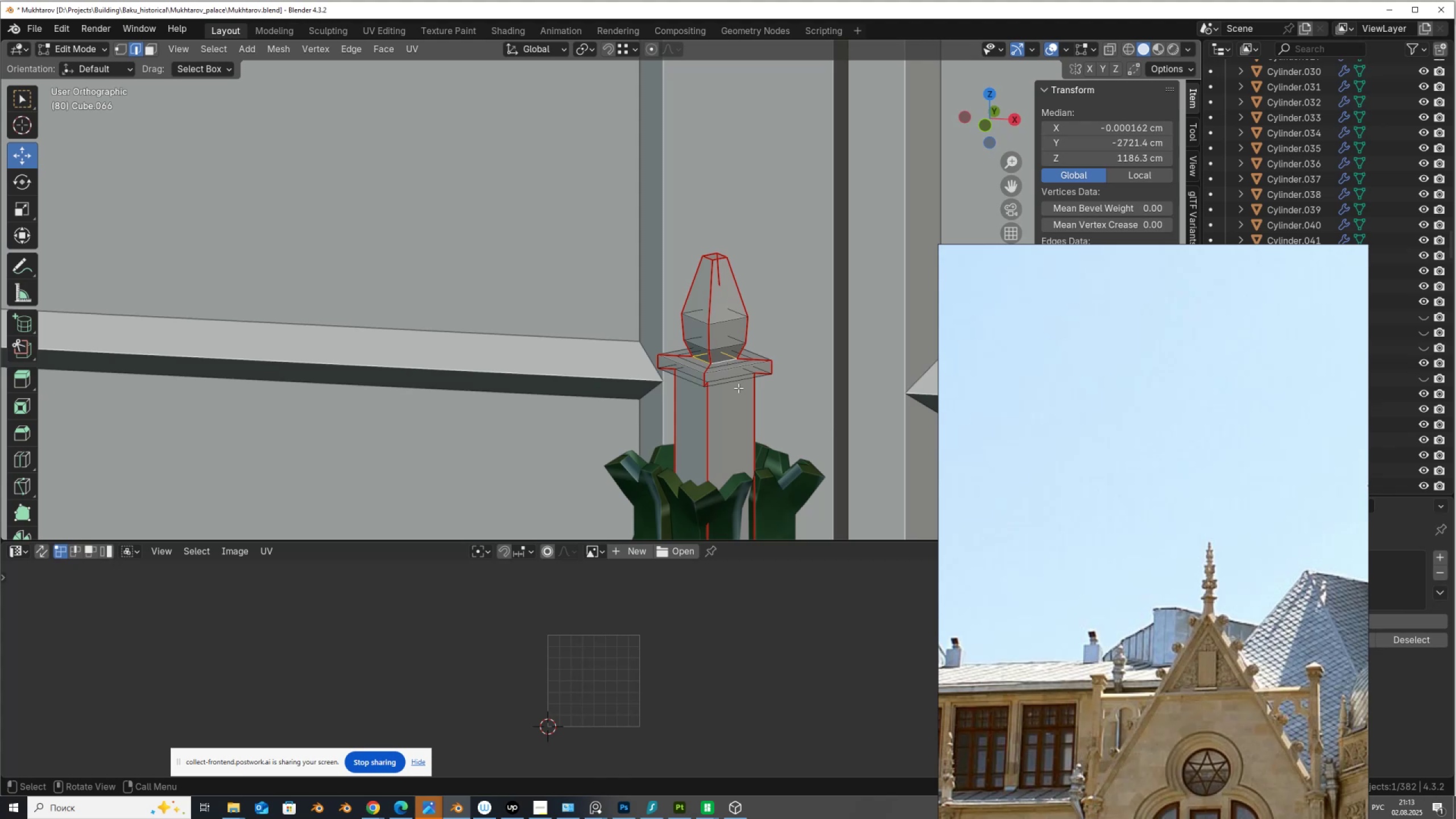 
key(Control+ControlLeft)
 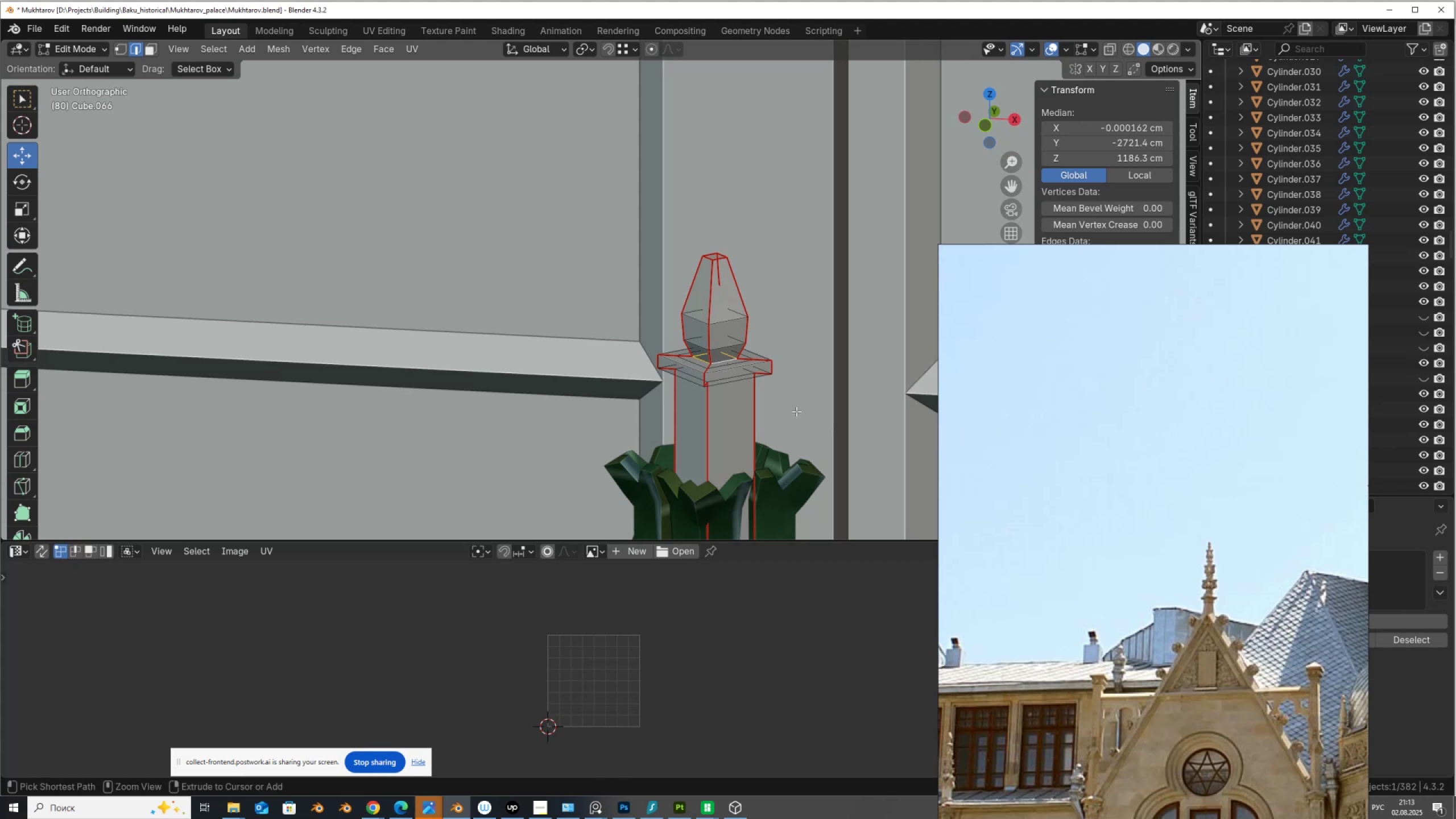 
key(Control+Z)
 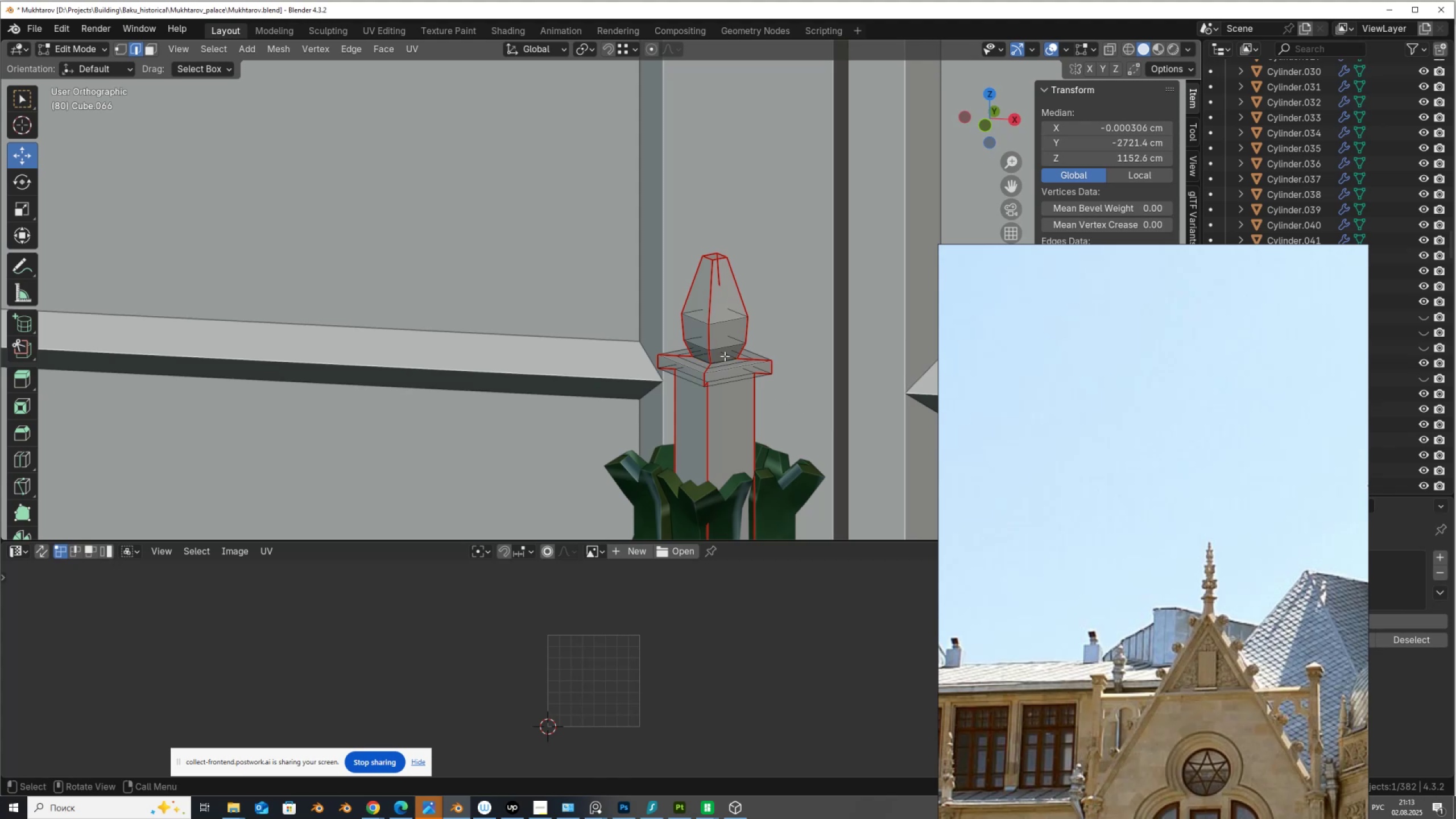 
scroll: coordinate [715, 348], scroll_direction: down, amount: 3.0
 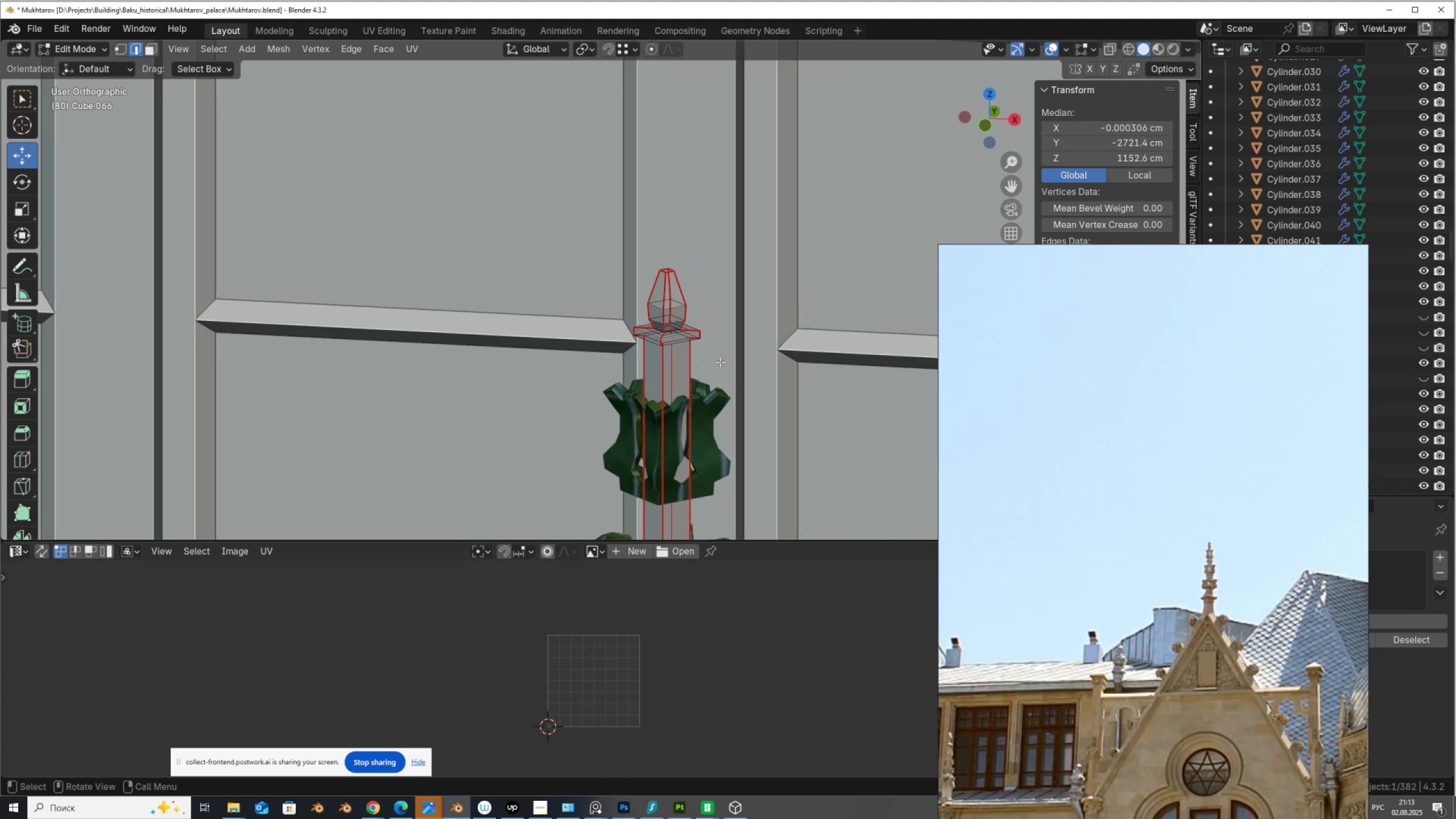 
hold_key(key=ShiftLeft, duration=0.76)
 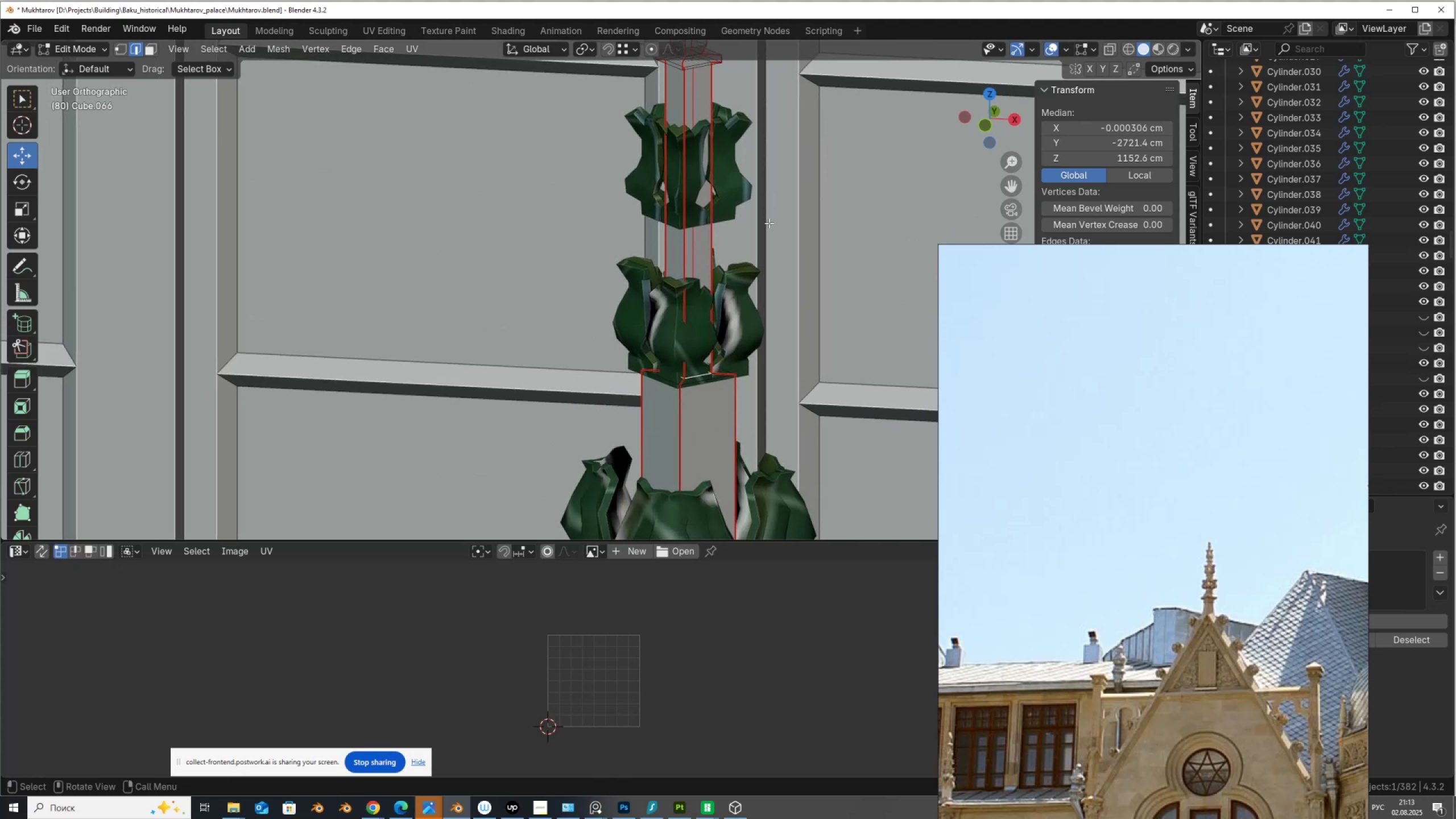 
scroll: coordinate [762, 242], scroll_direction: down, amount: 4.0
 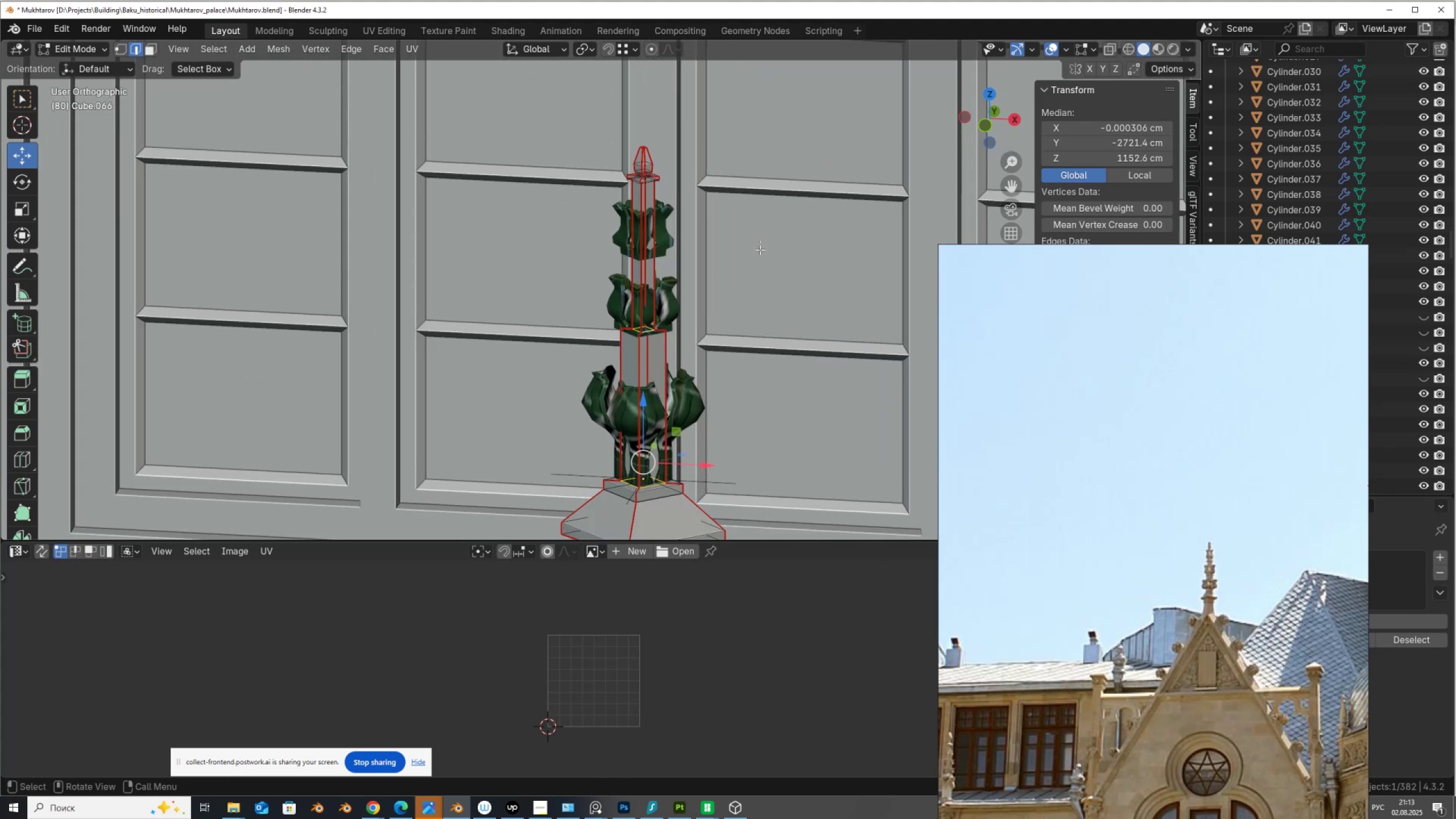 
hold_key(key=ShiftLeft, duration=0.7)
 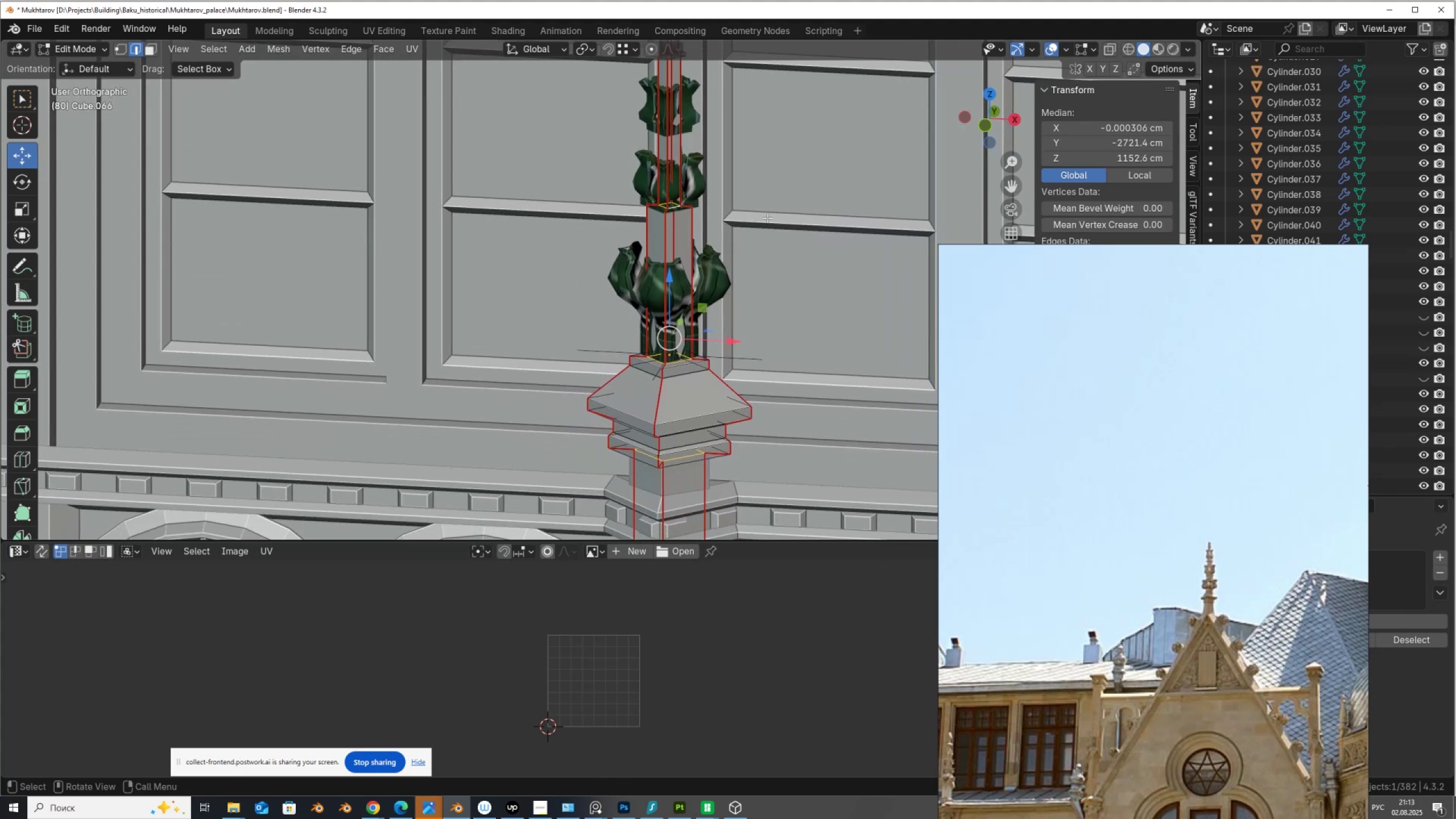 
right_click([767, 218])
 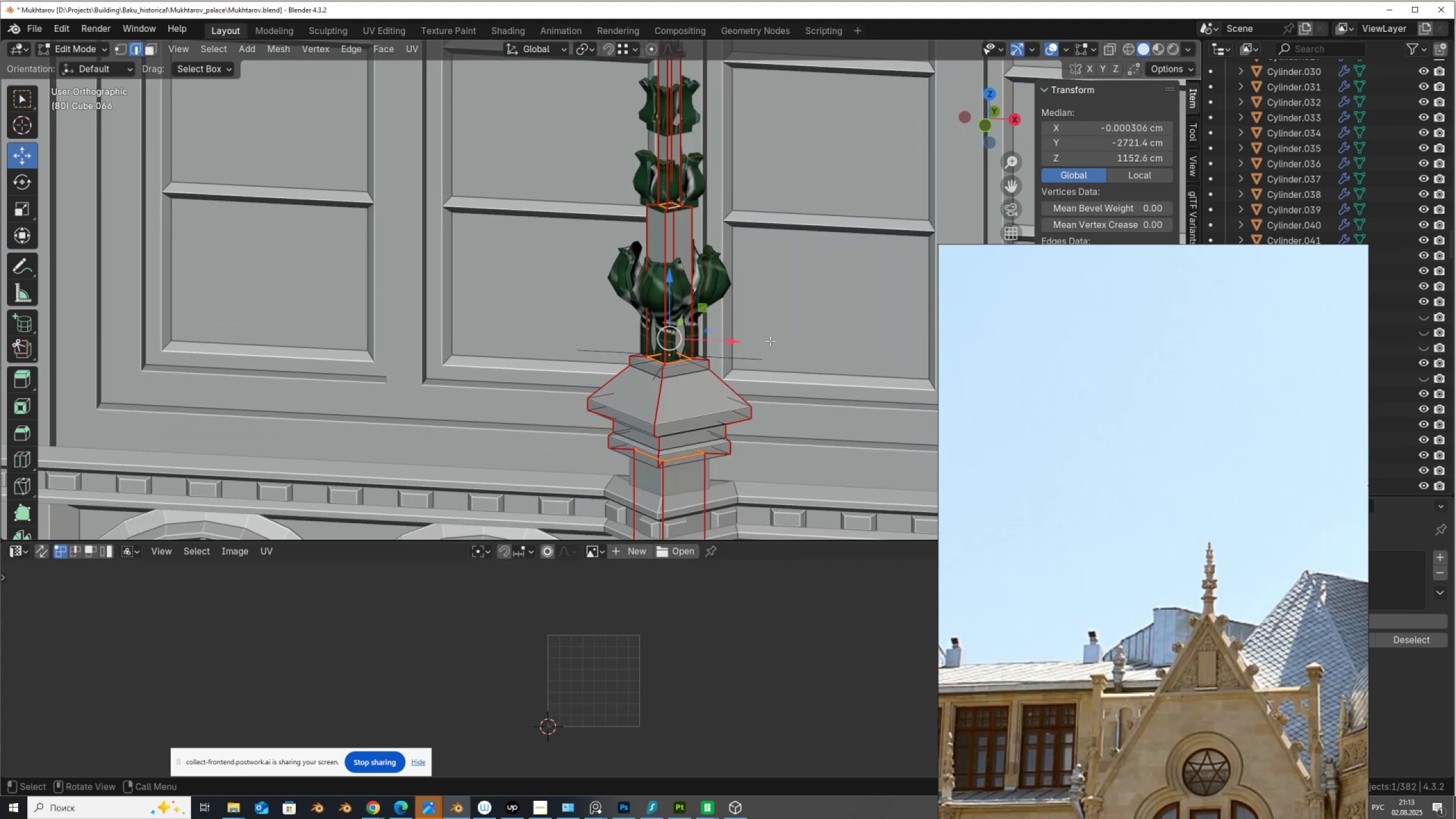 
type(au)
 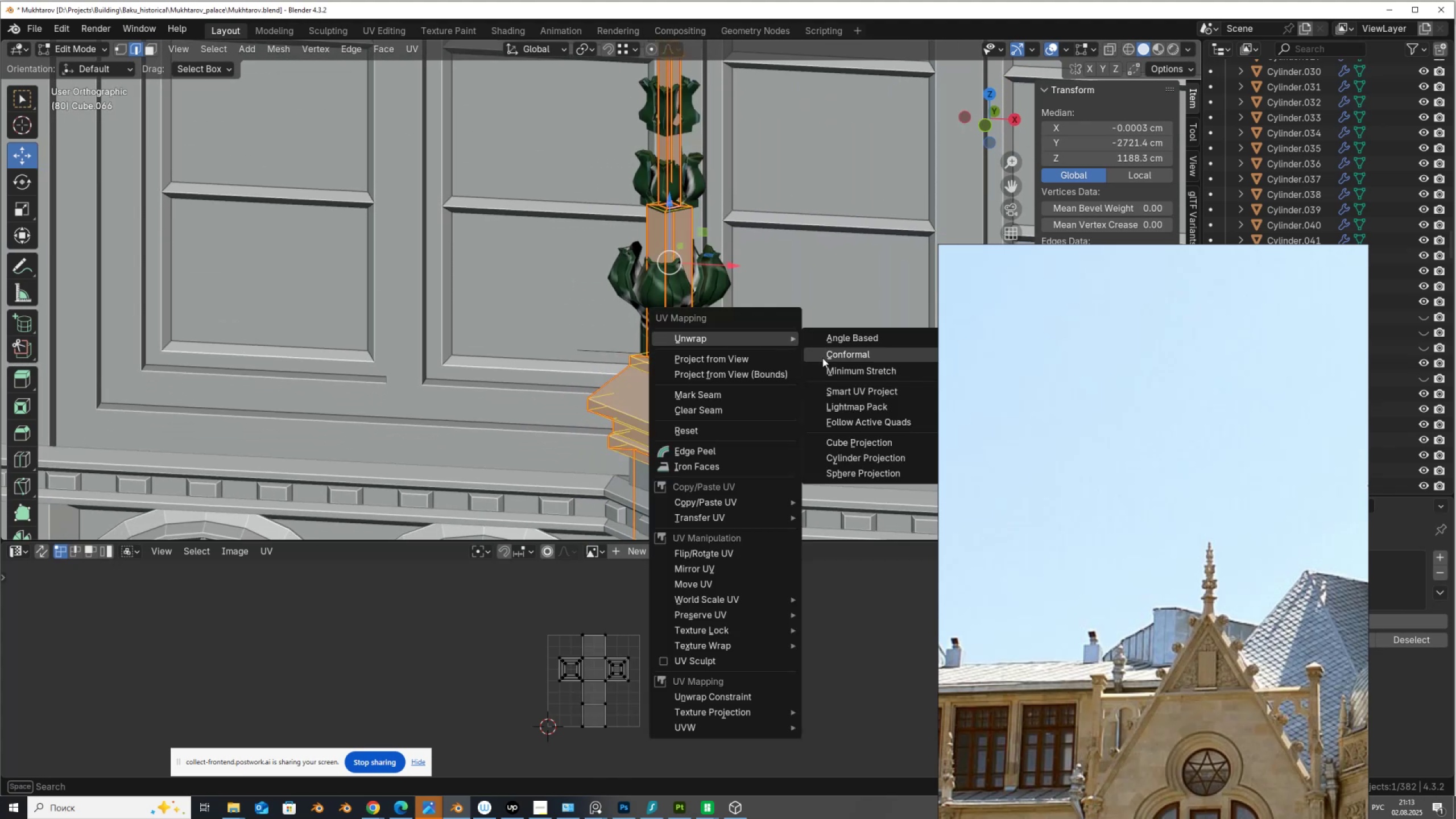 
left_click([825, 356])
 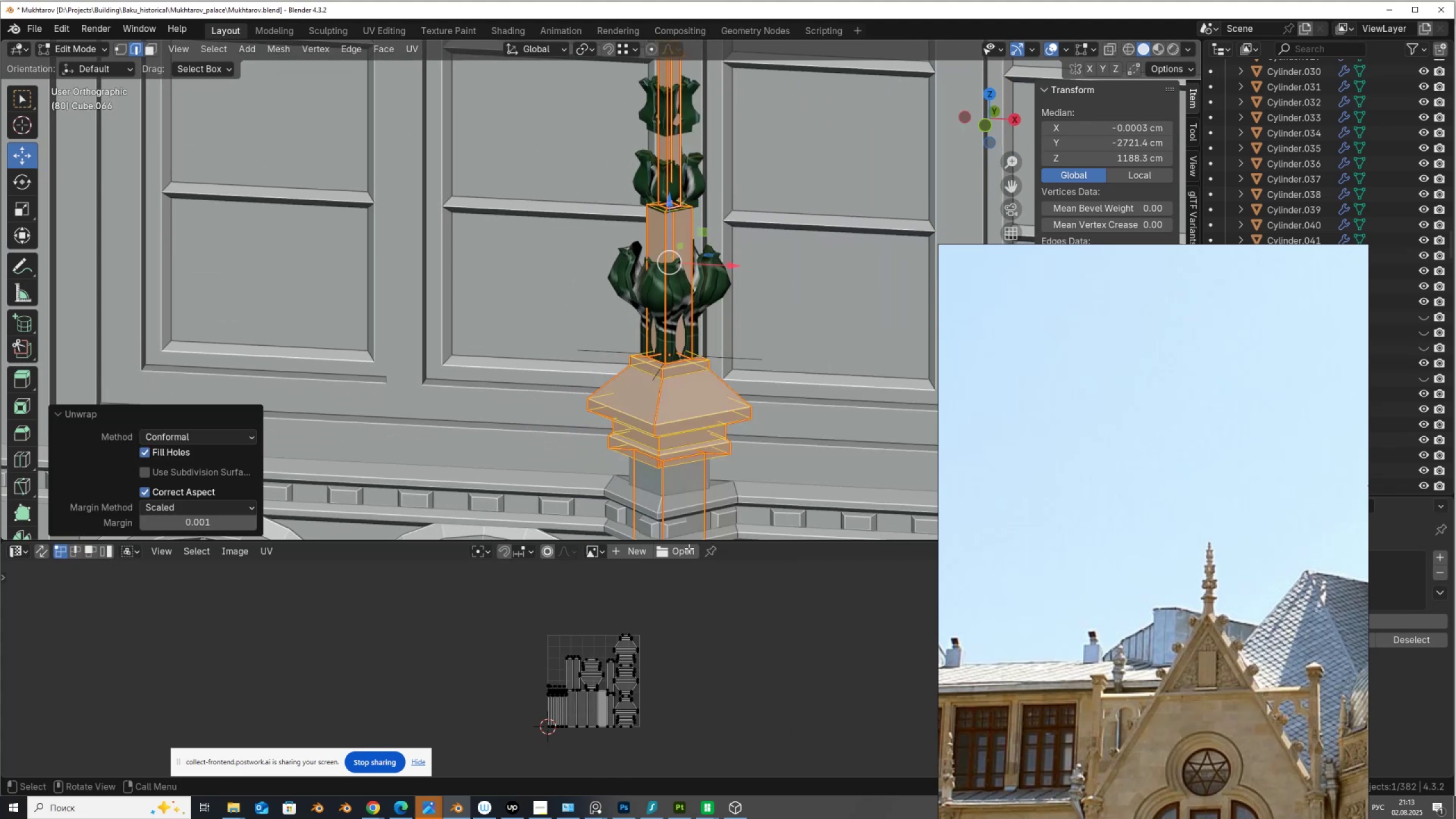 
scroll: coordinate [635, 619], scroll_direction: up, amount: 7.0
 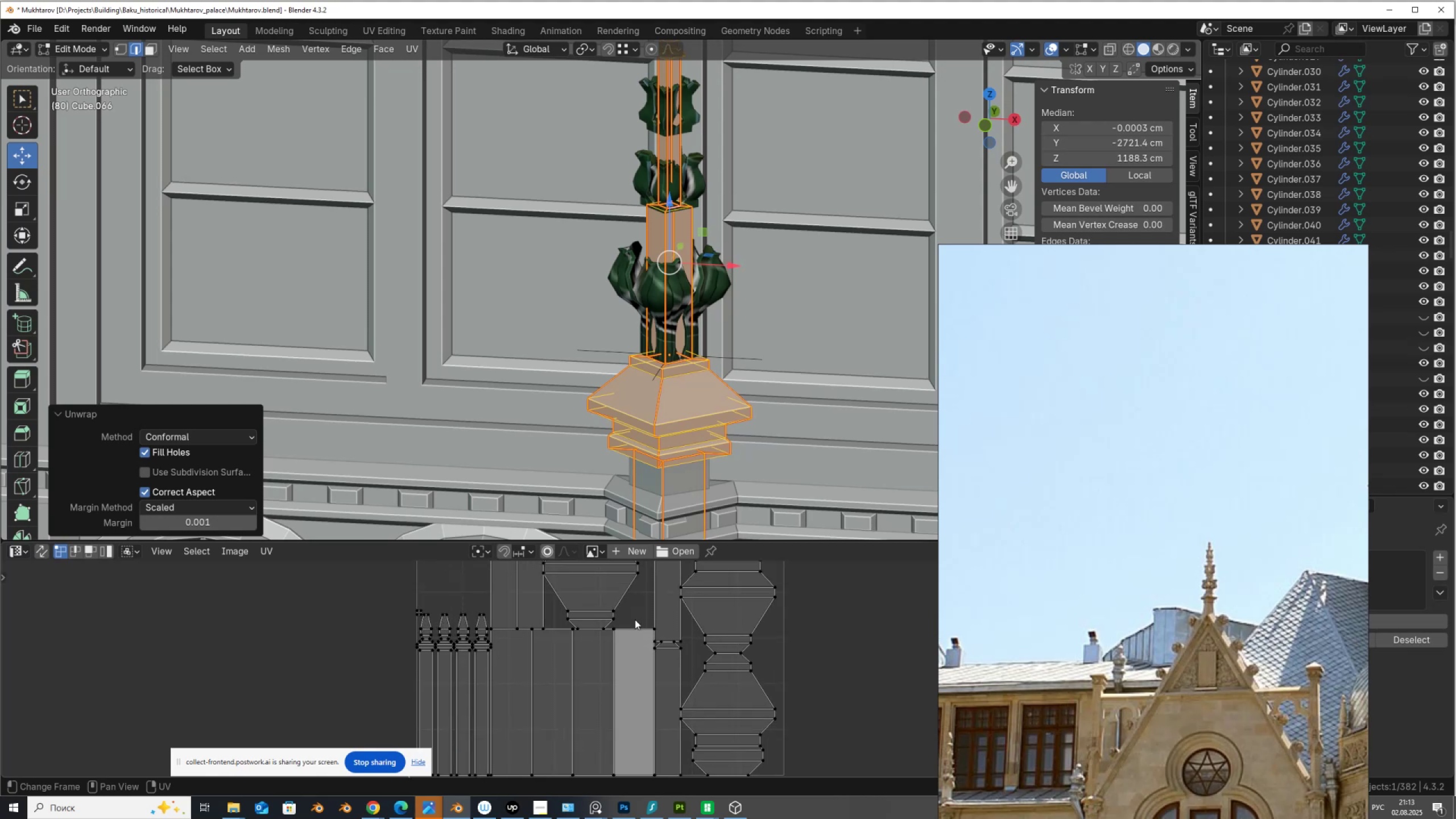 
scroll: coordinate [635, 619], scroll_direction: down, amount: 2.0
 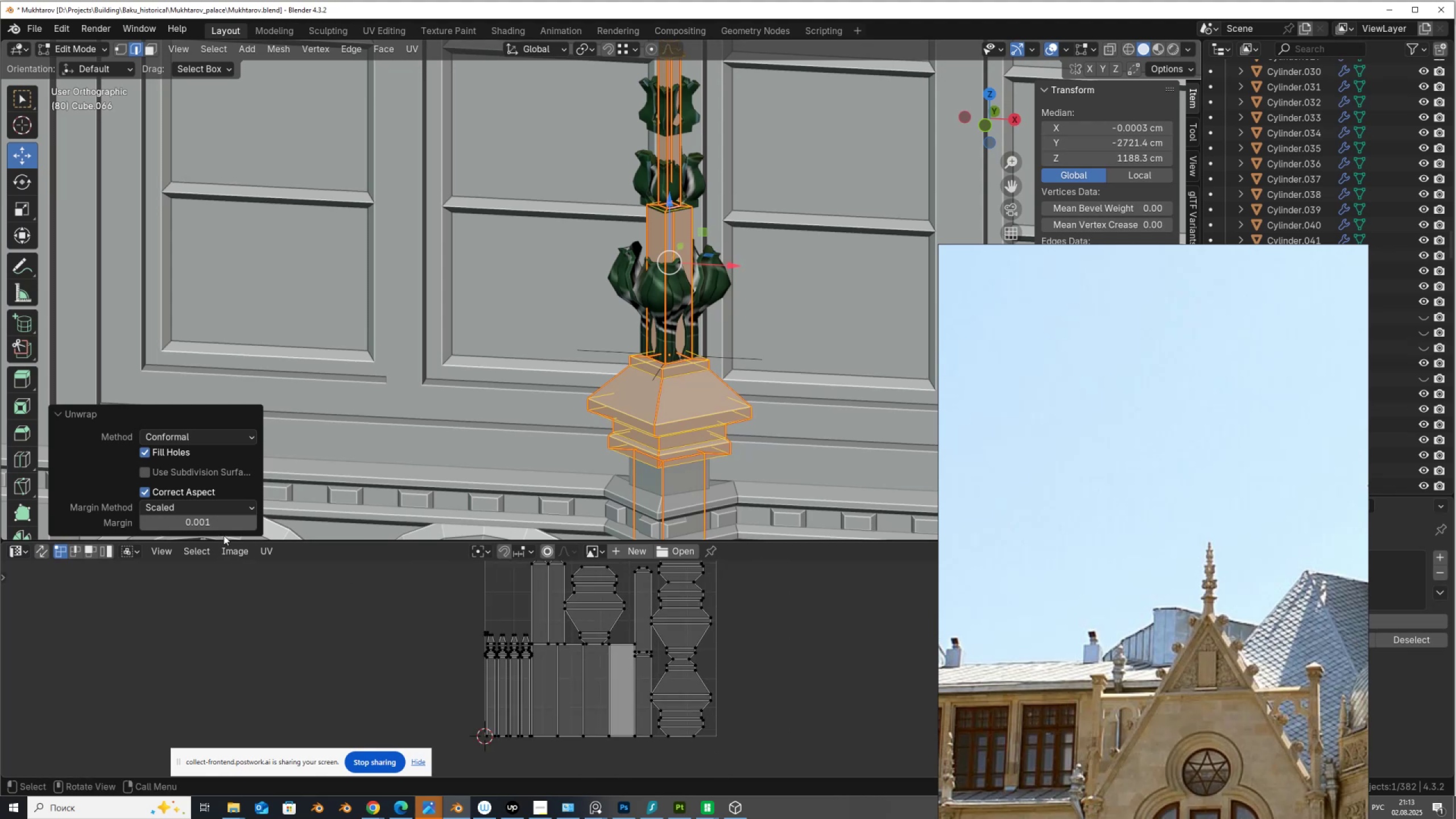 
left_click([222, 524])
 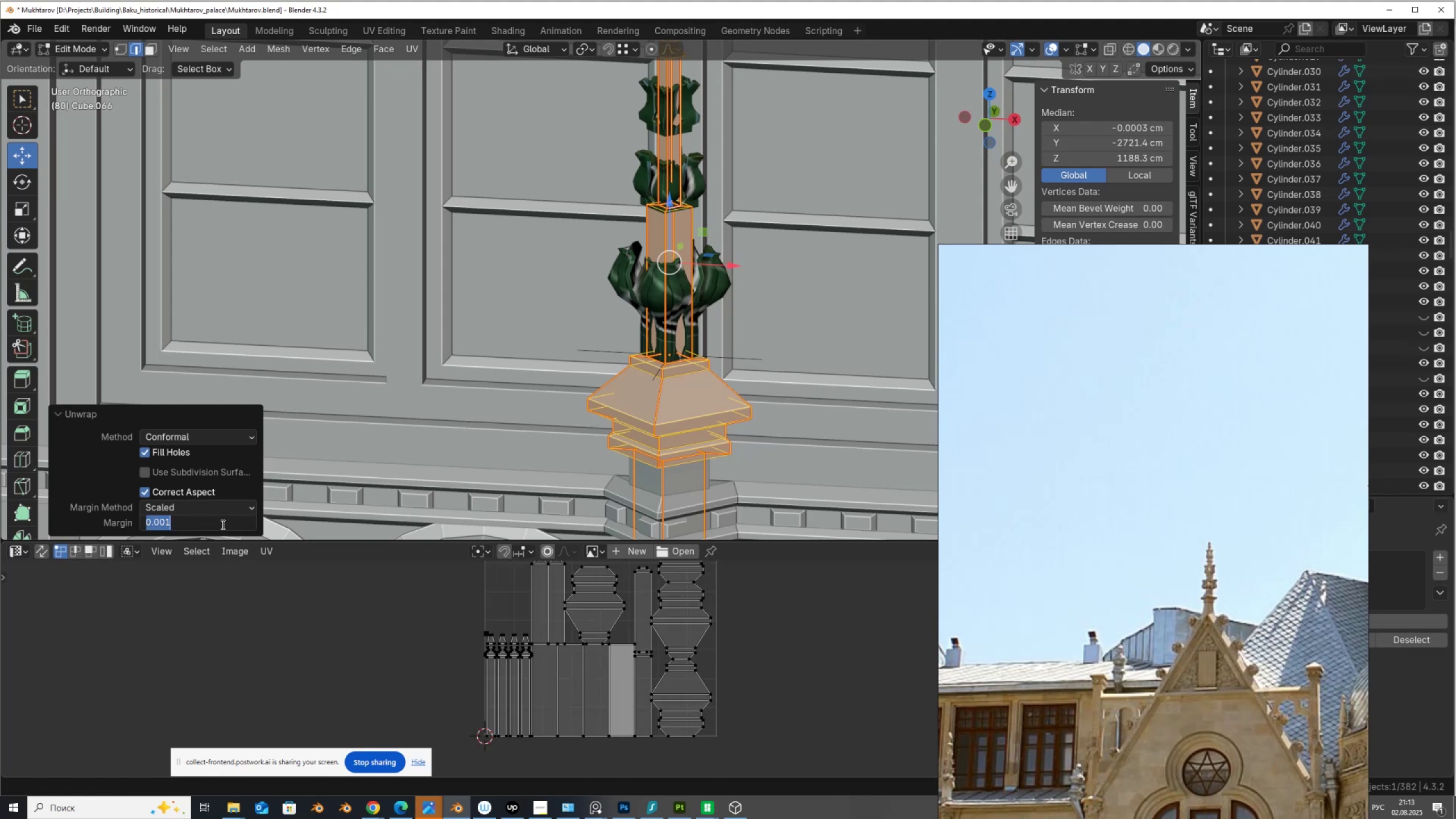 
key(Numpad0)
 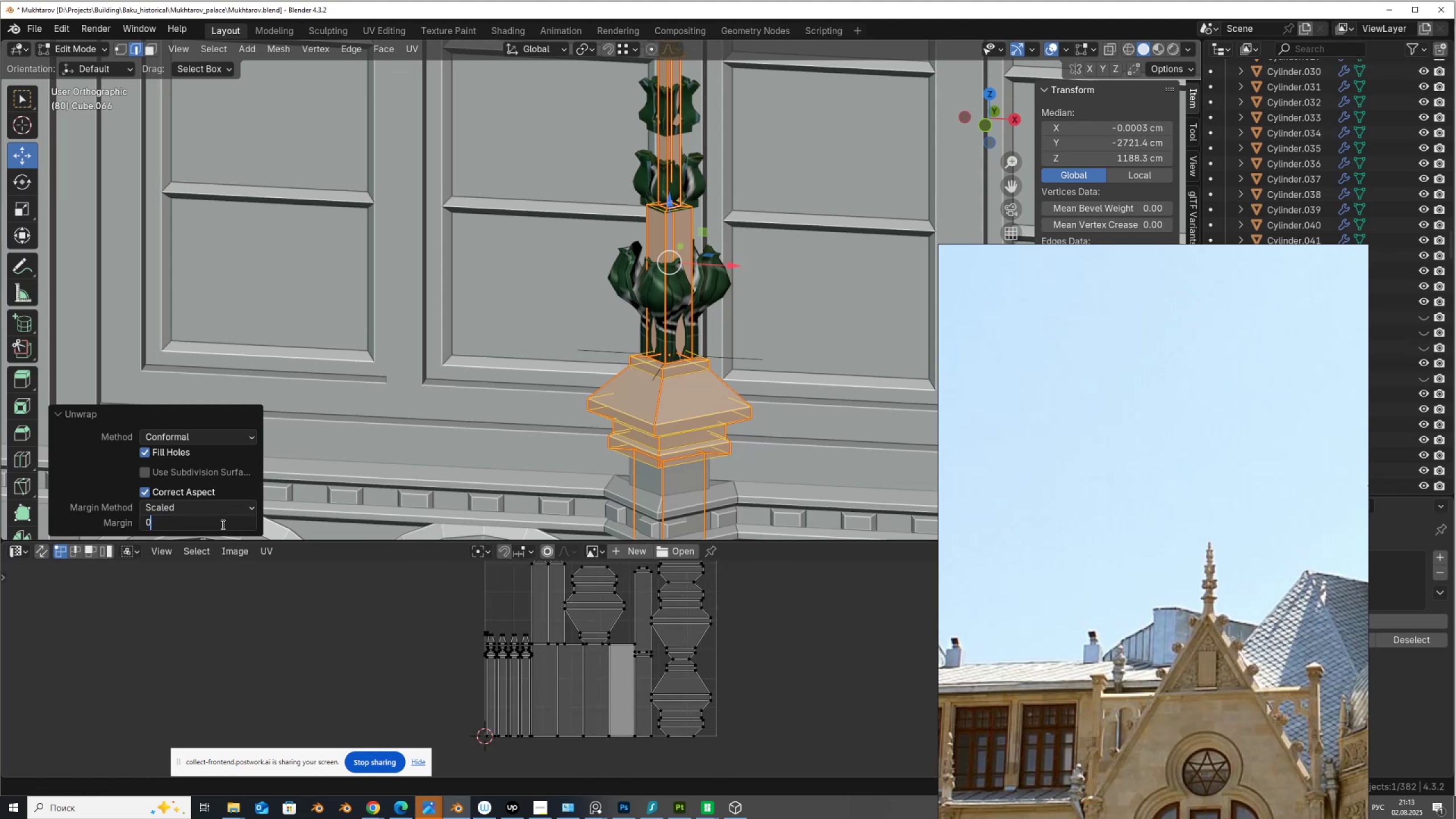 
key(NumpadDecimal)
 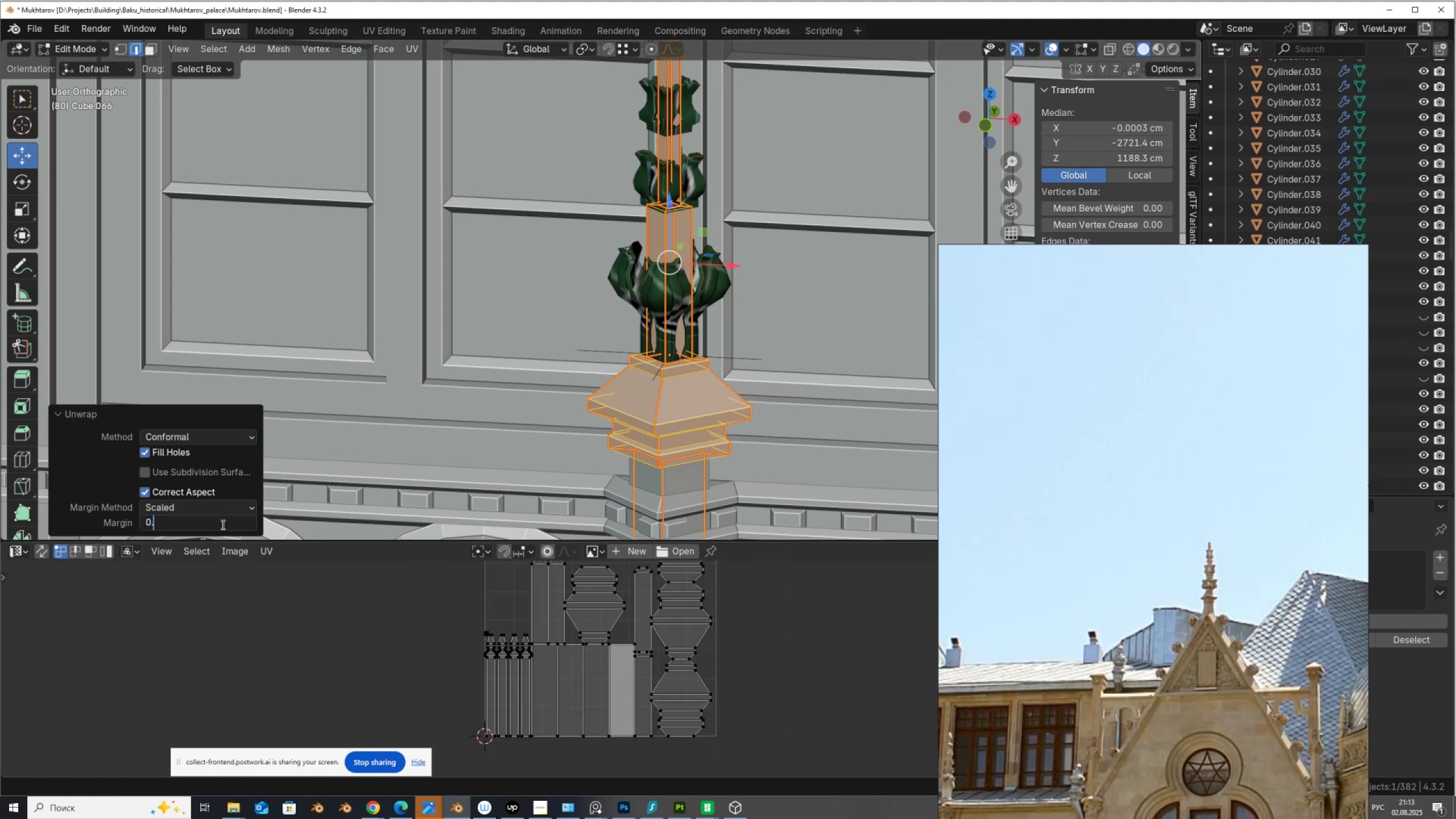 
key(Numpad0)
 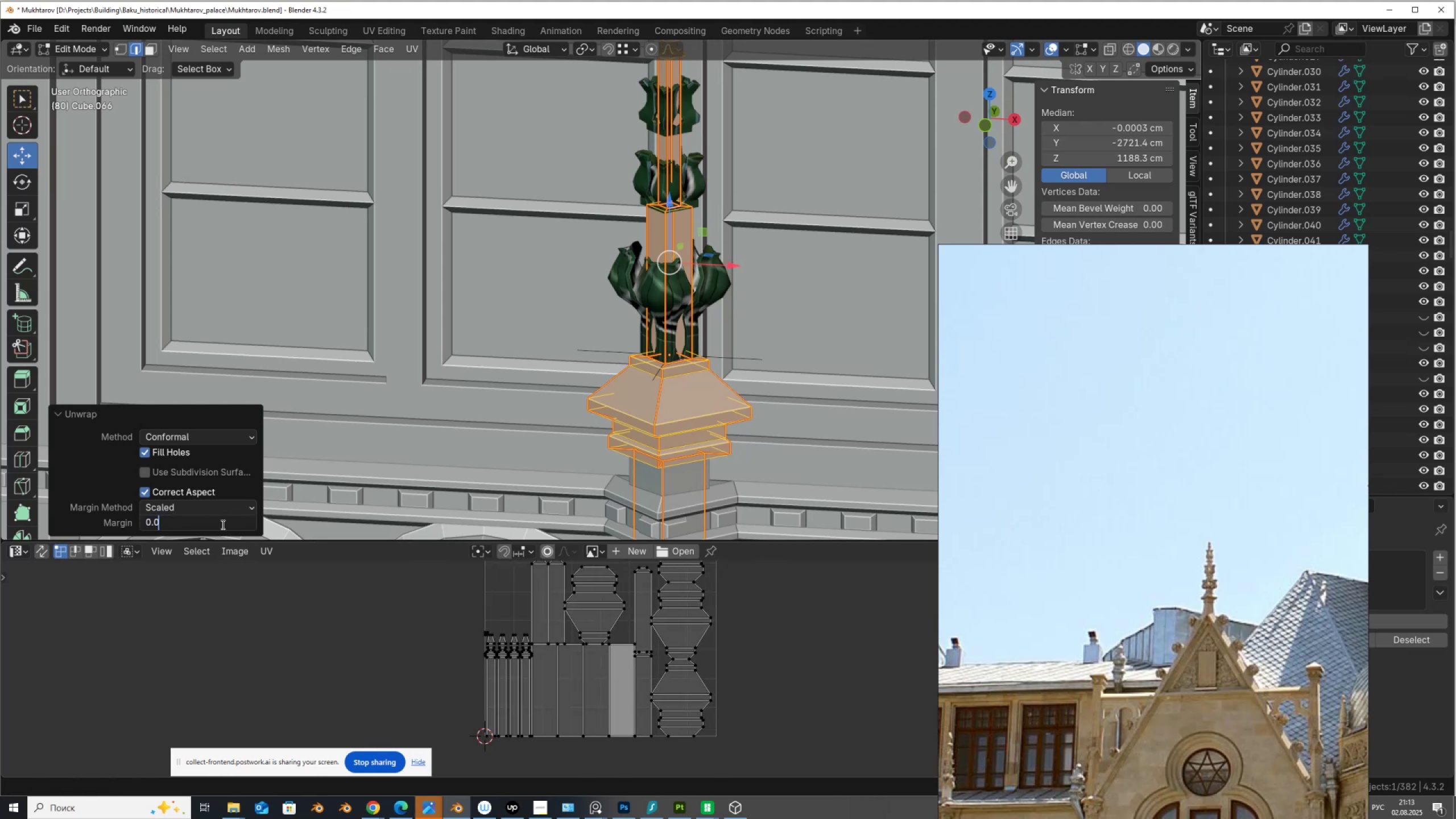 
key(Numpad2)
 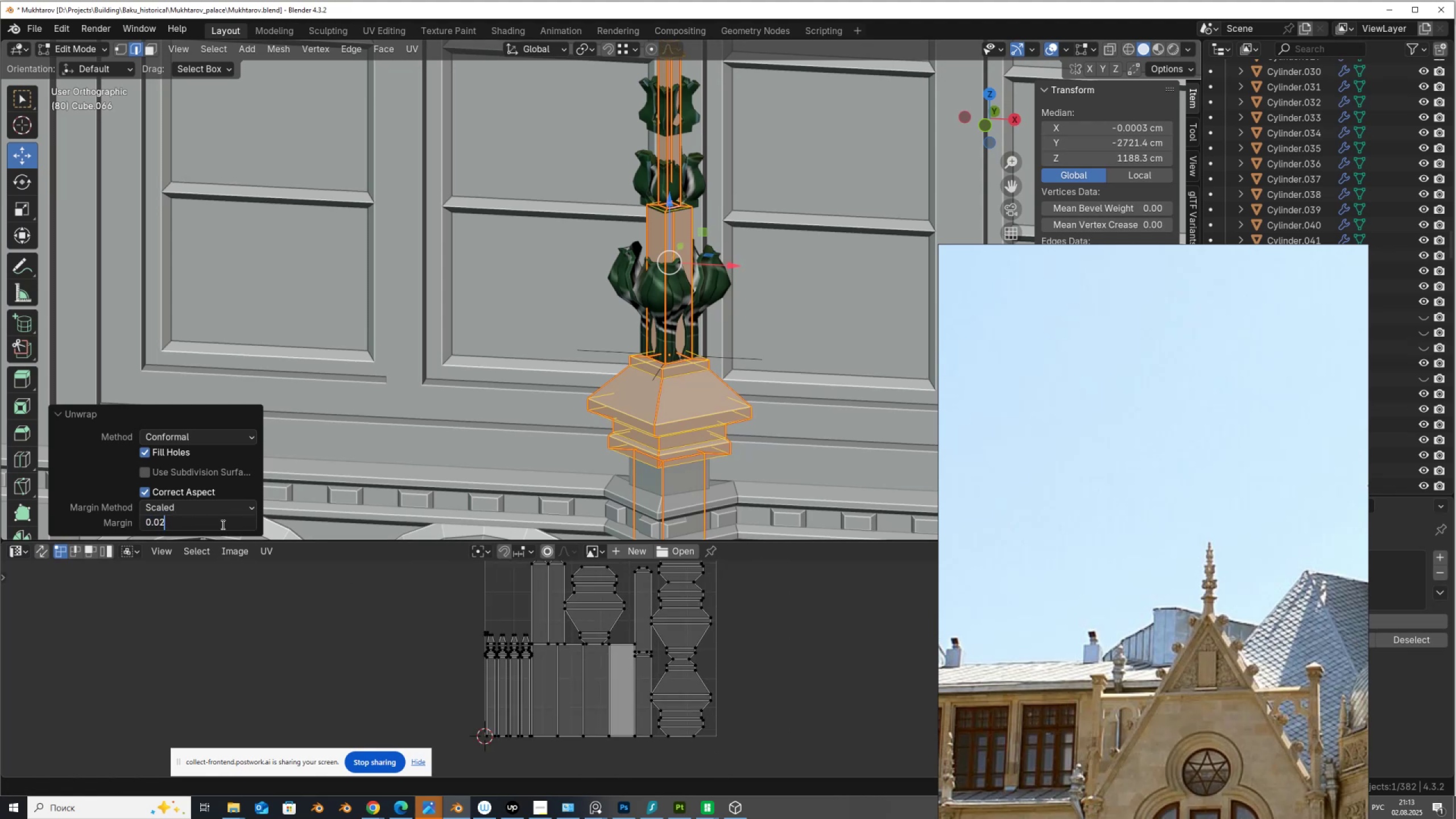 
key(NumpadEnter)
 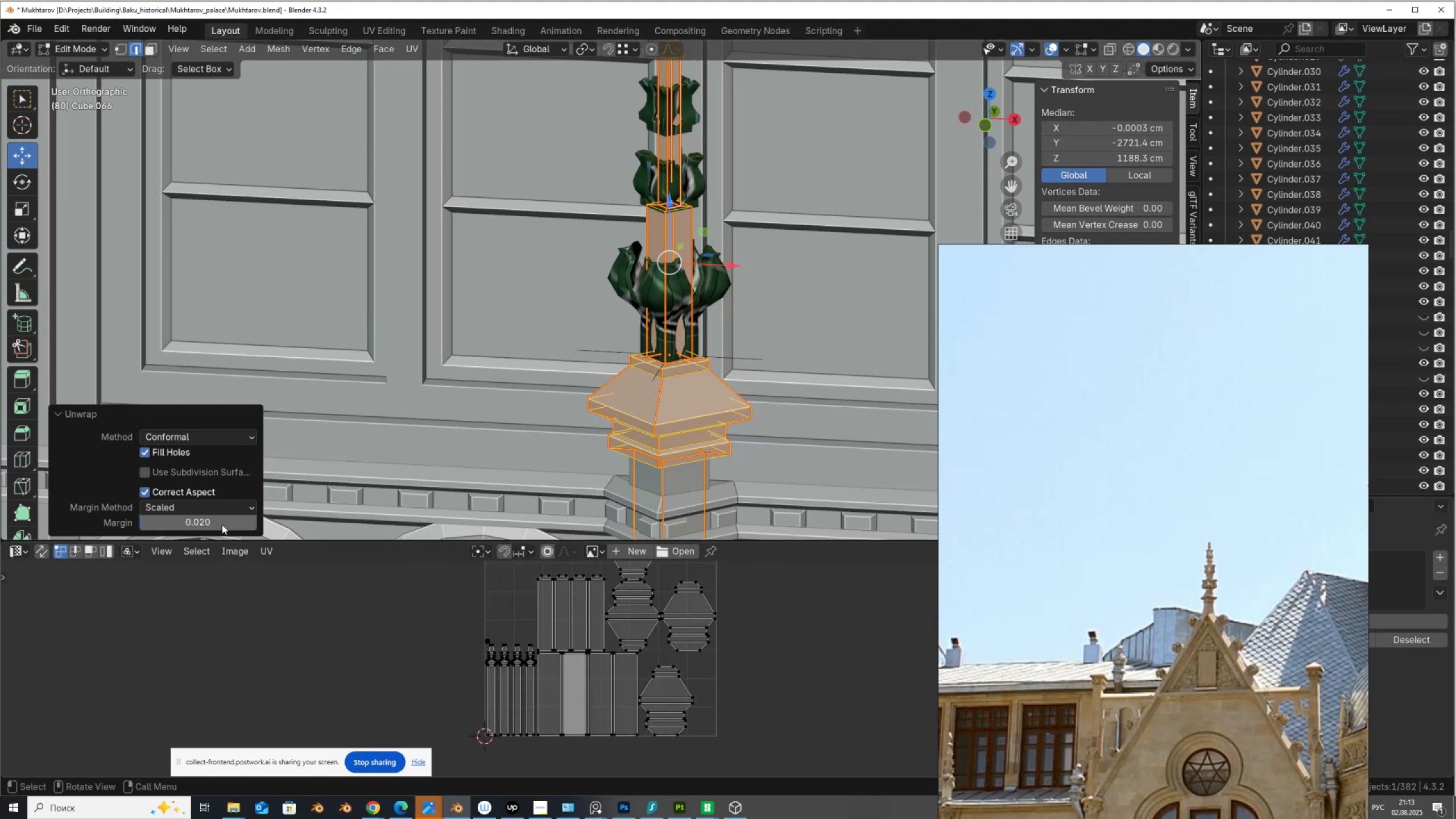 
left_click([222, 524])
 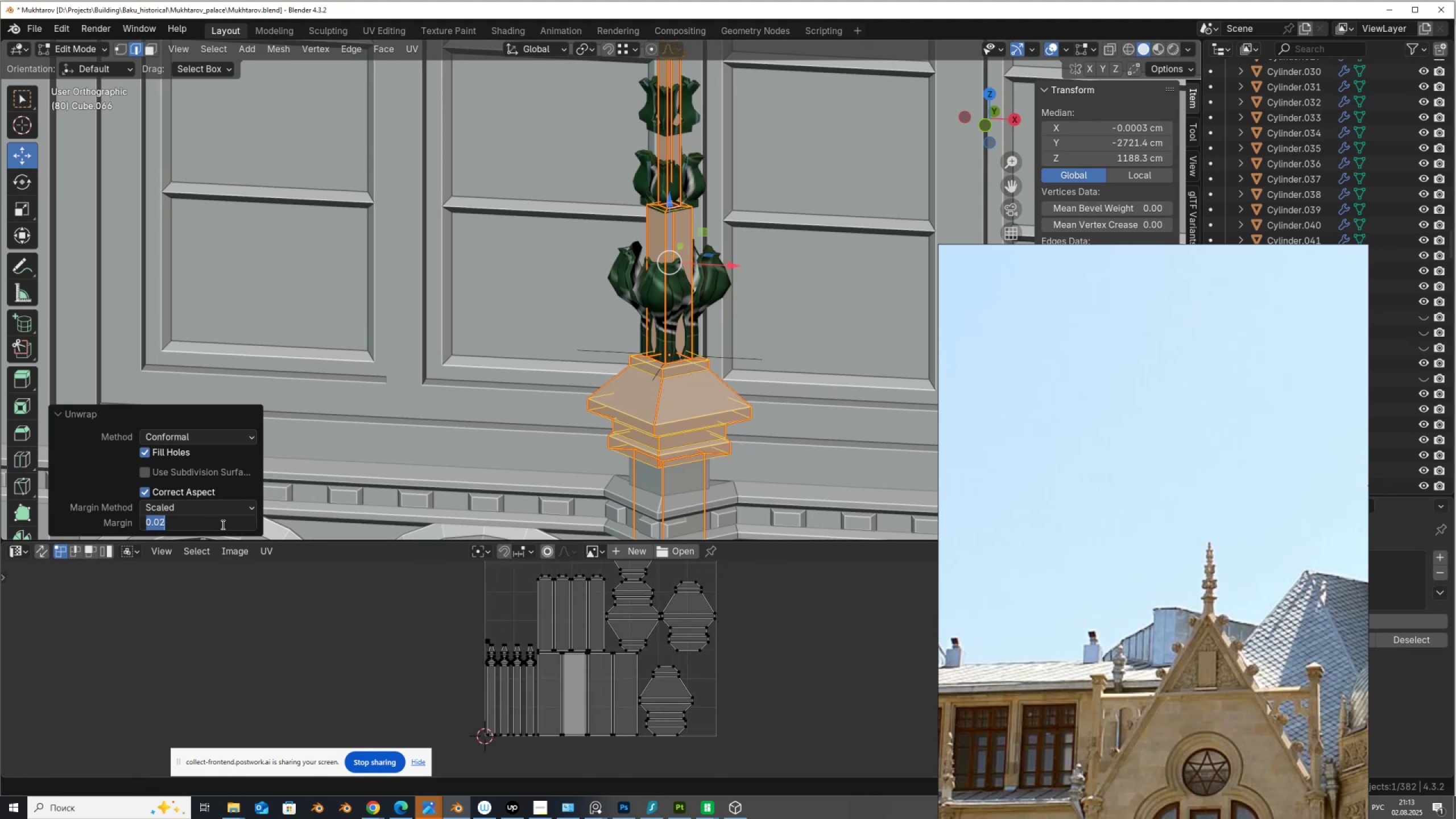 
type(0.1)
key(NumpadEnter)
type(as)
 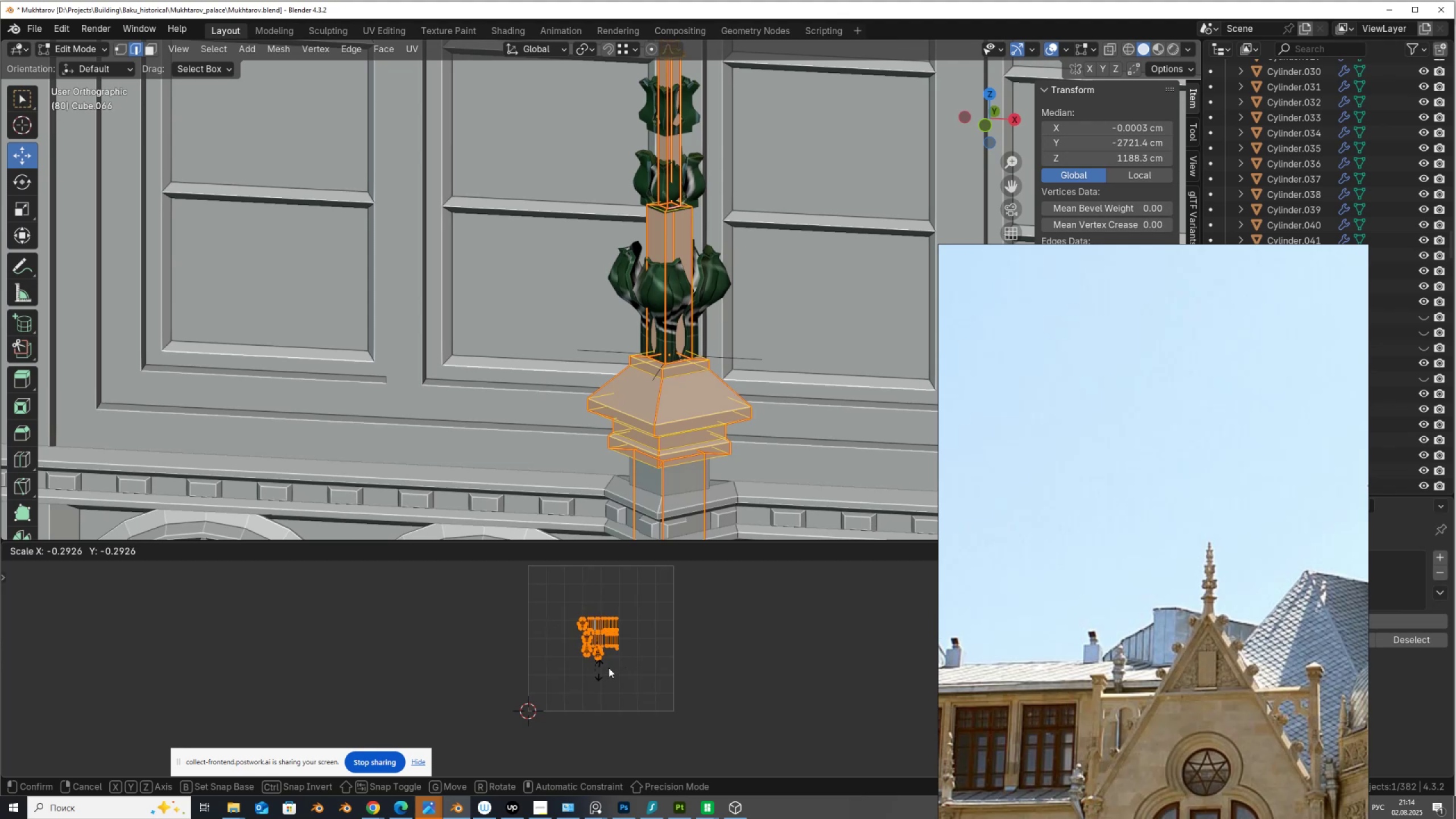 
scroll: coordinate [471, 650], scroll_direction: down, amount: 2.0
 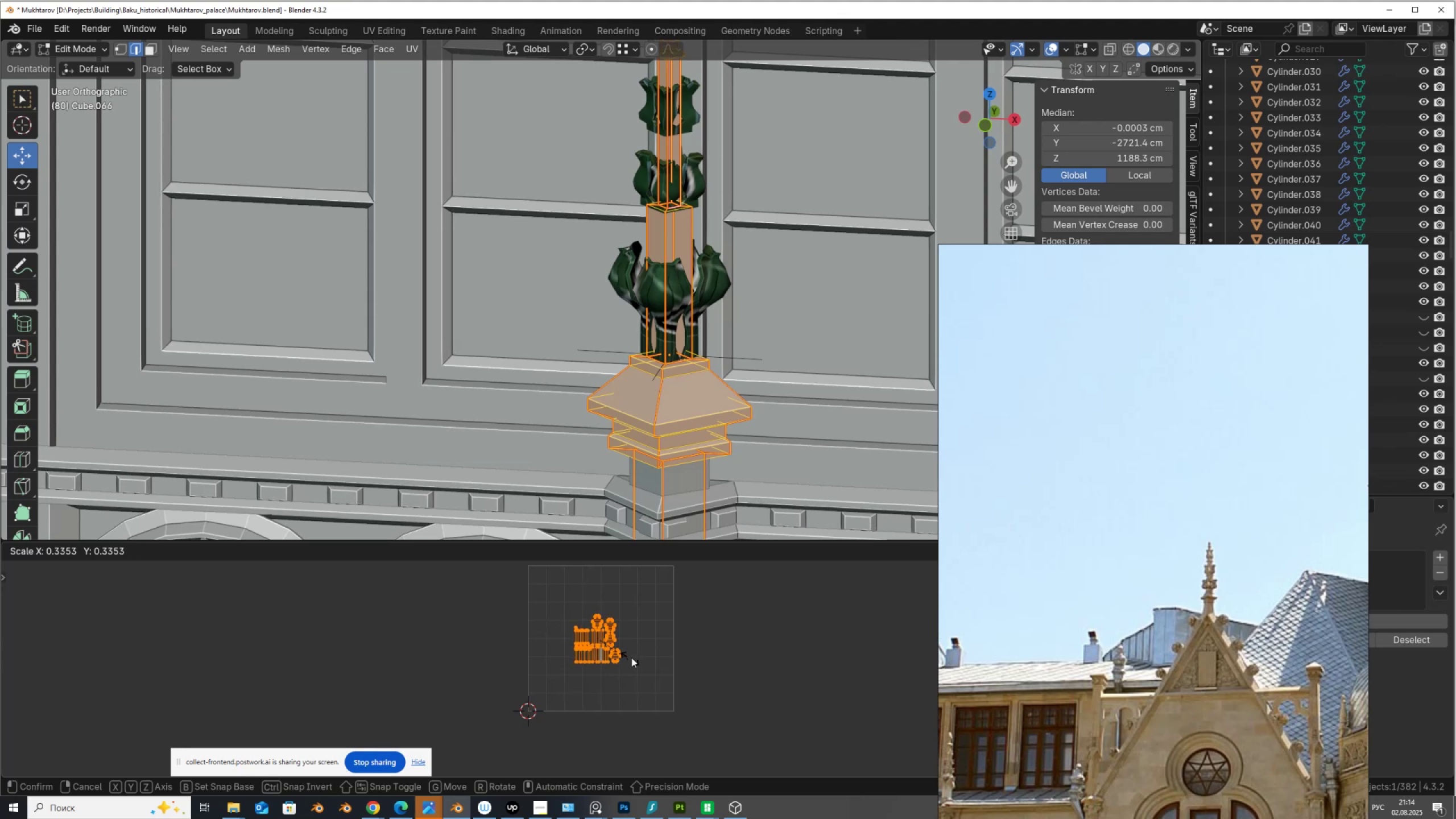 
left_click([631, 655])
 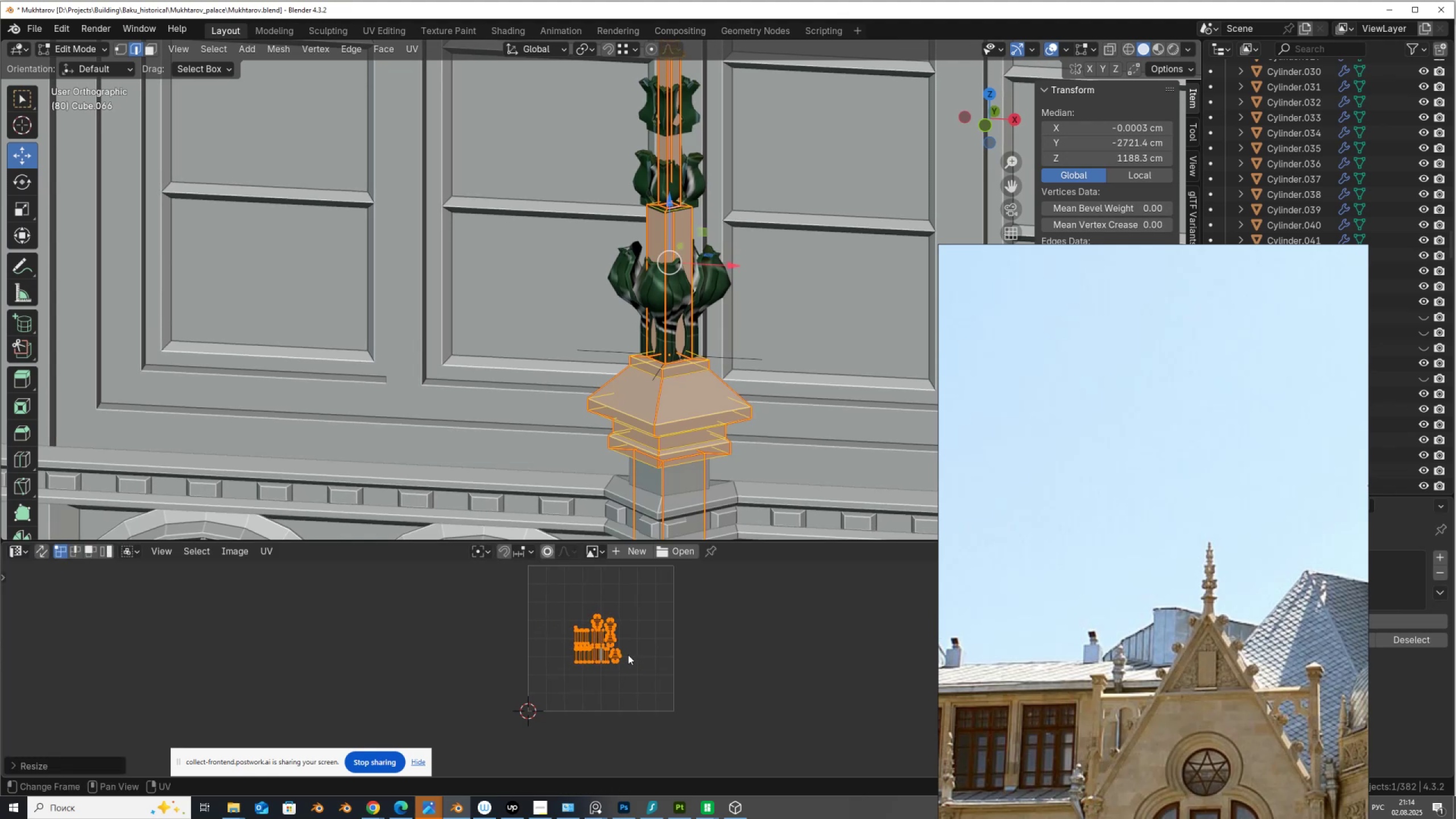 
key(G)
 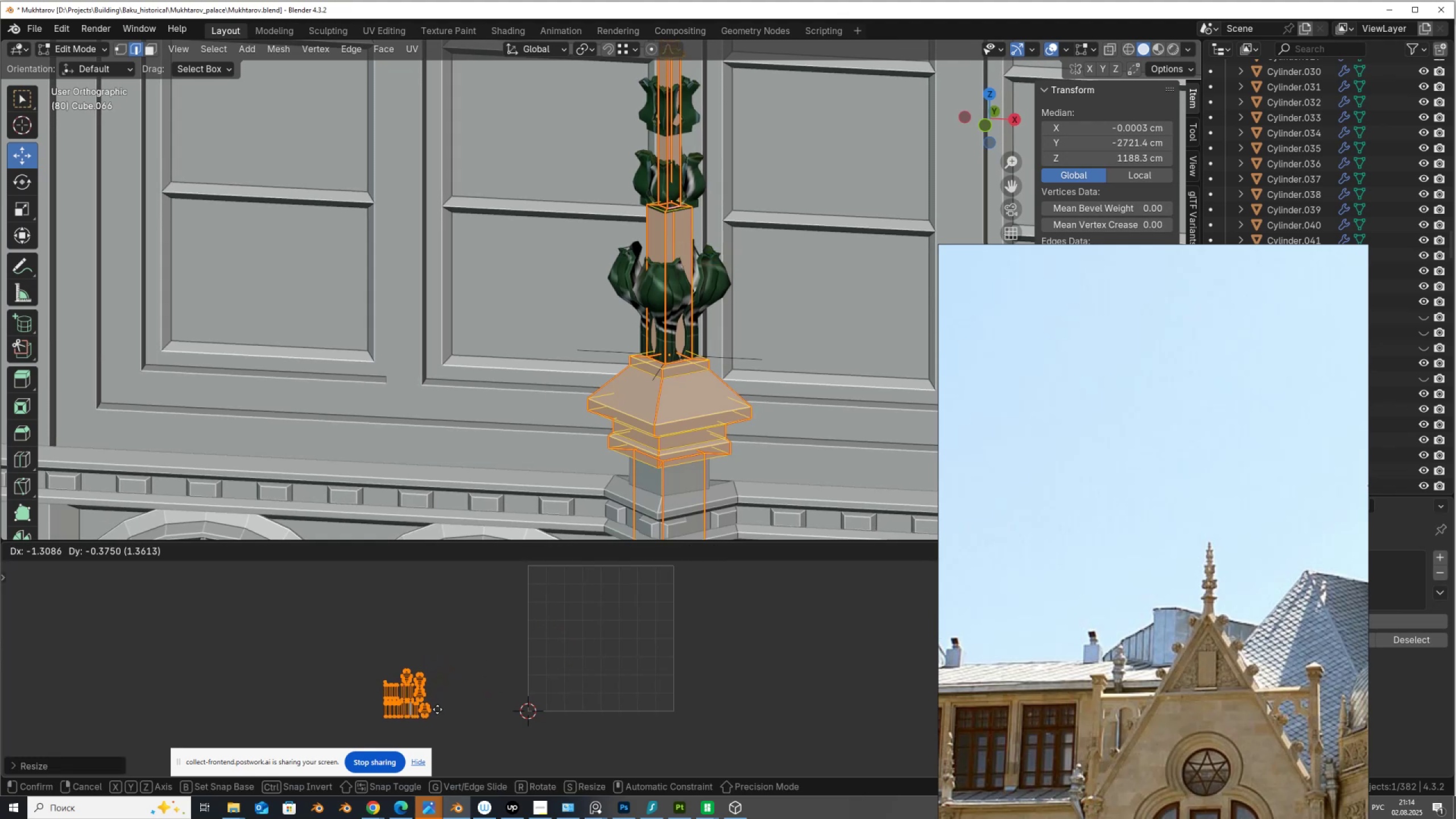 
left_click([437, 709])
 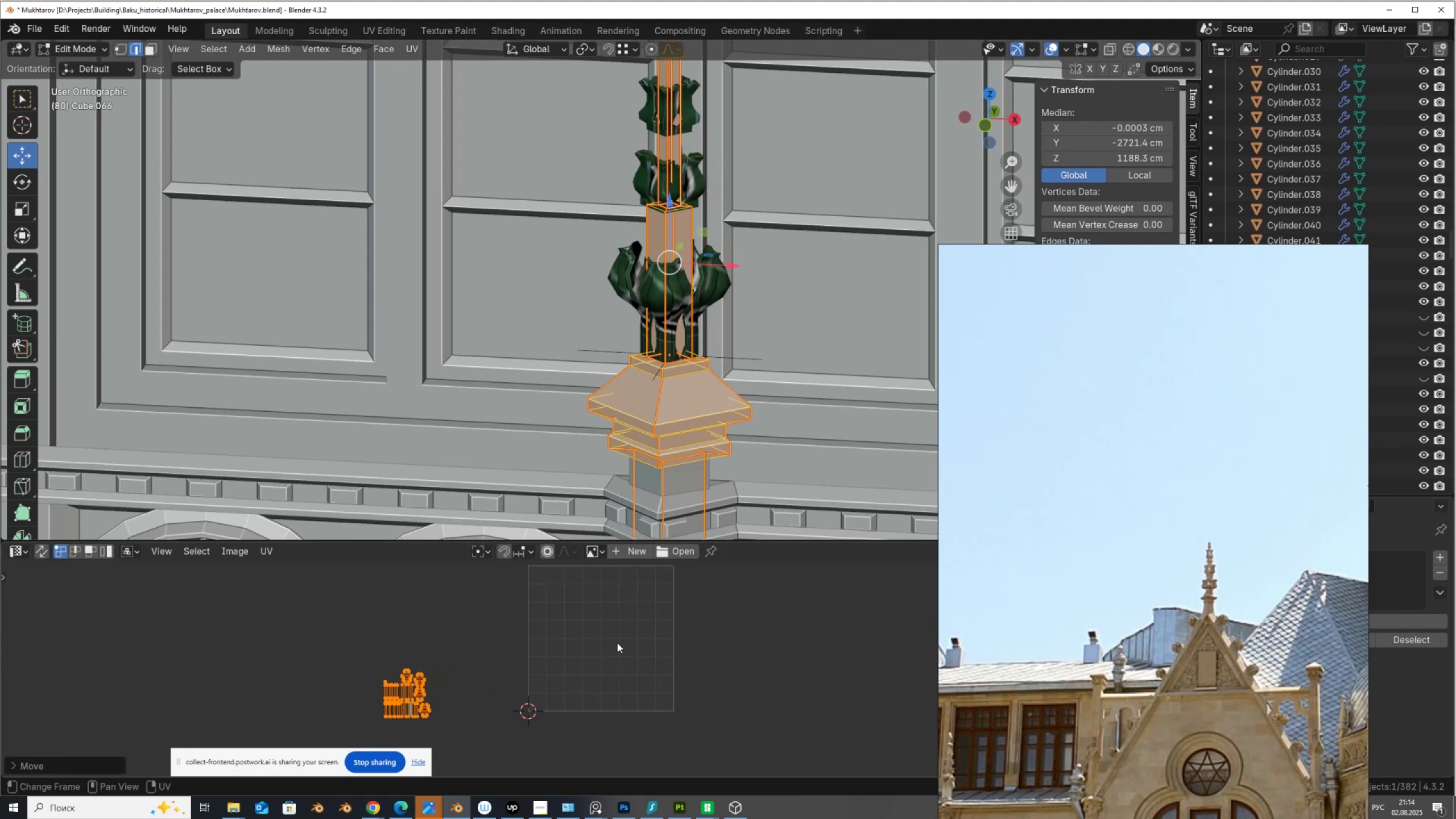 
scroll: coordinate [734, 297], scroll_direction: down, amount: 5.0
 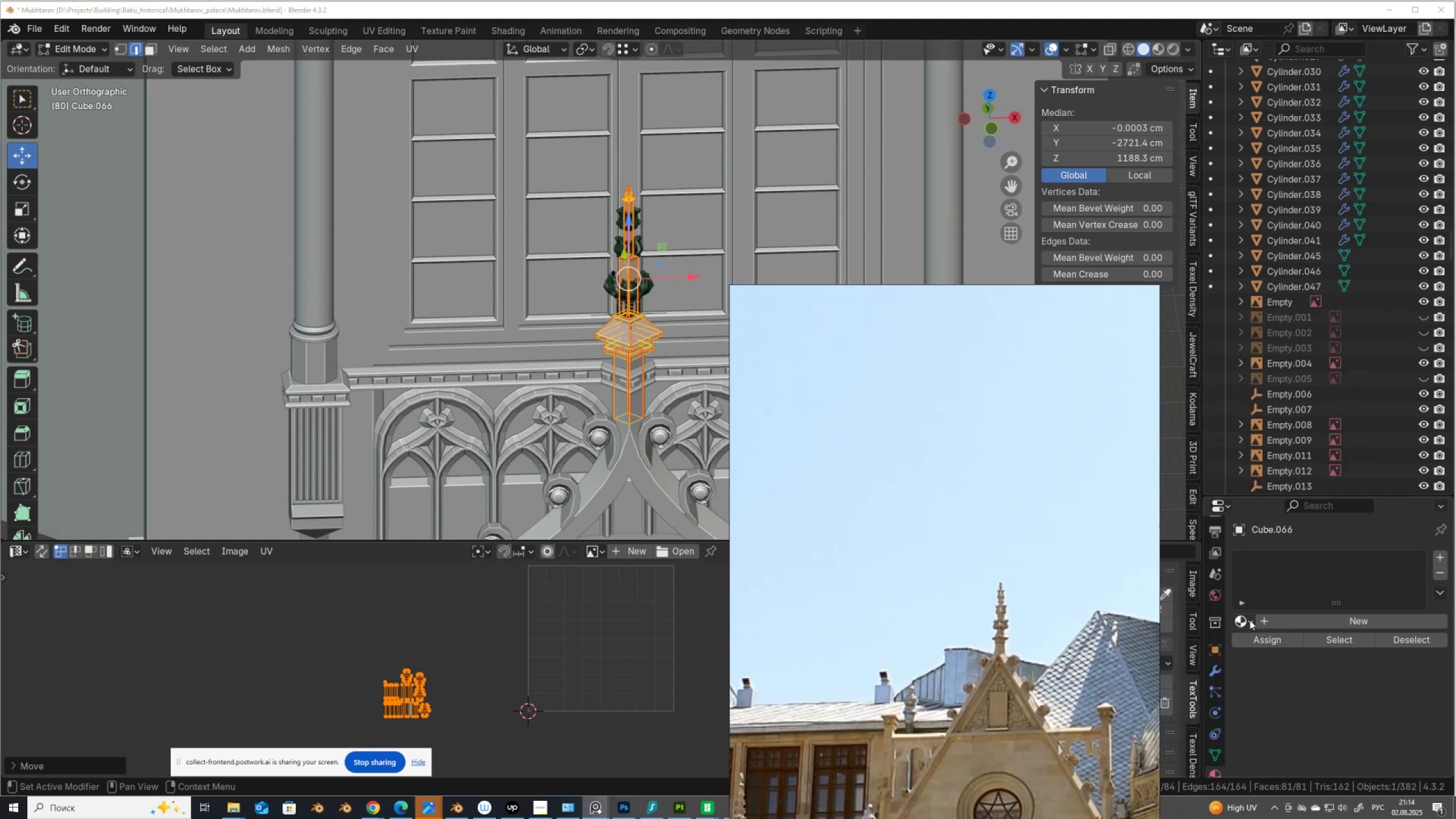 
wait(7.15)
 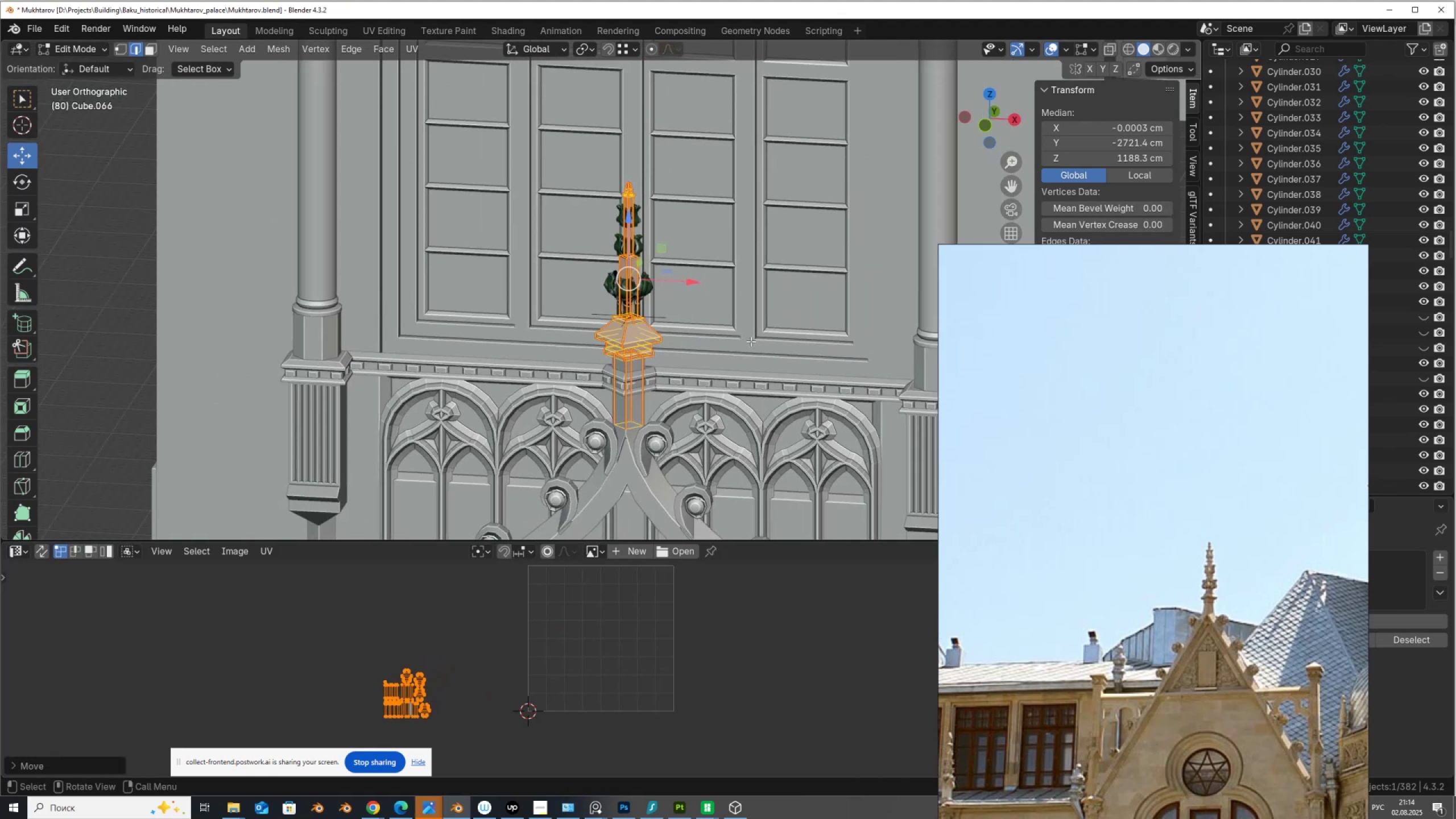 
scroll: coordinate [996, 516], scroll_direction: down, amount: 1.0
 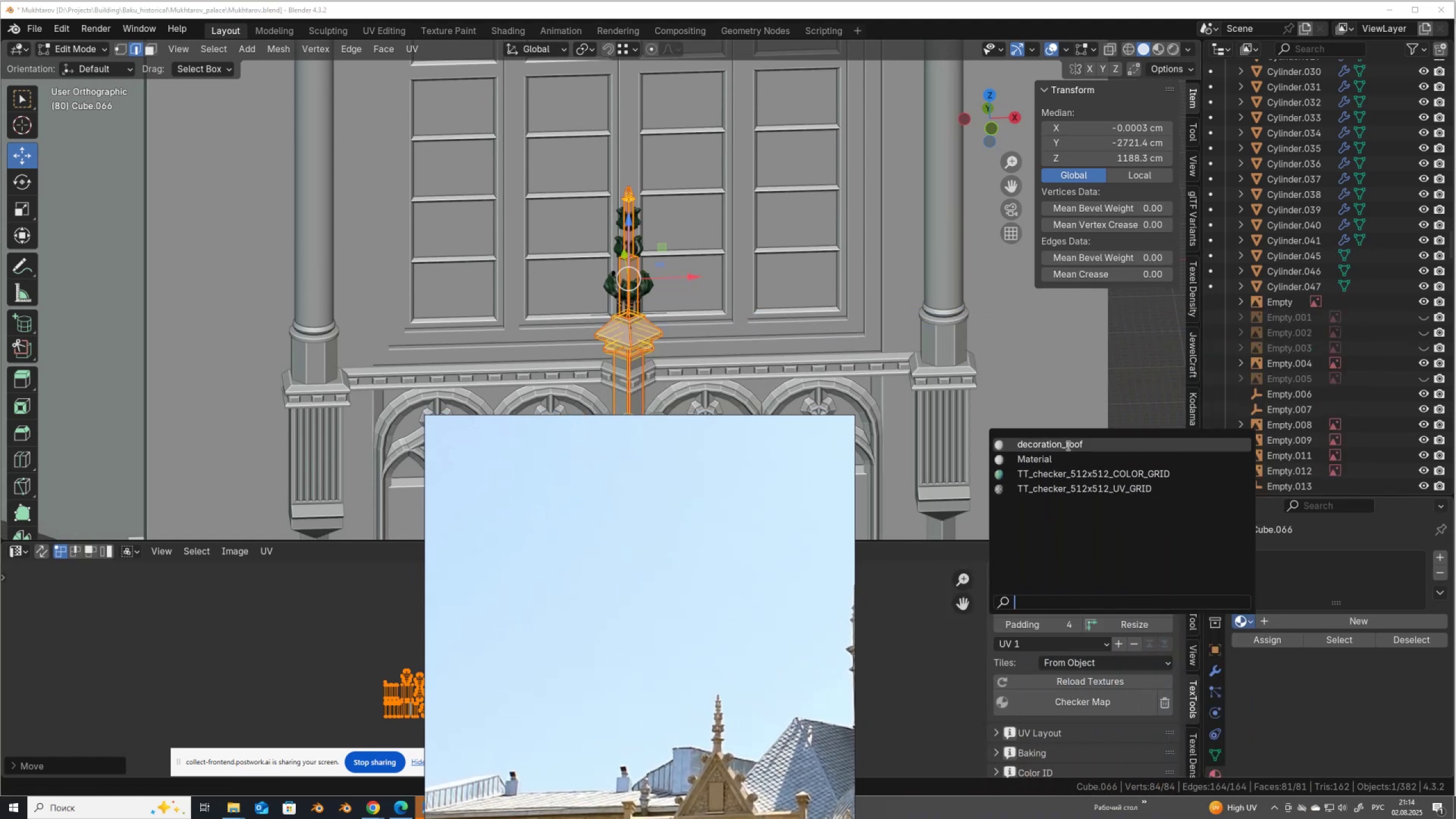 
left_click([1068, 443])
 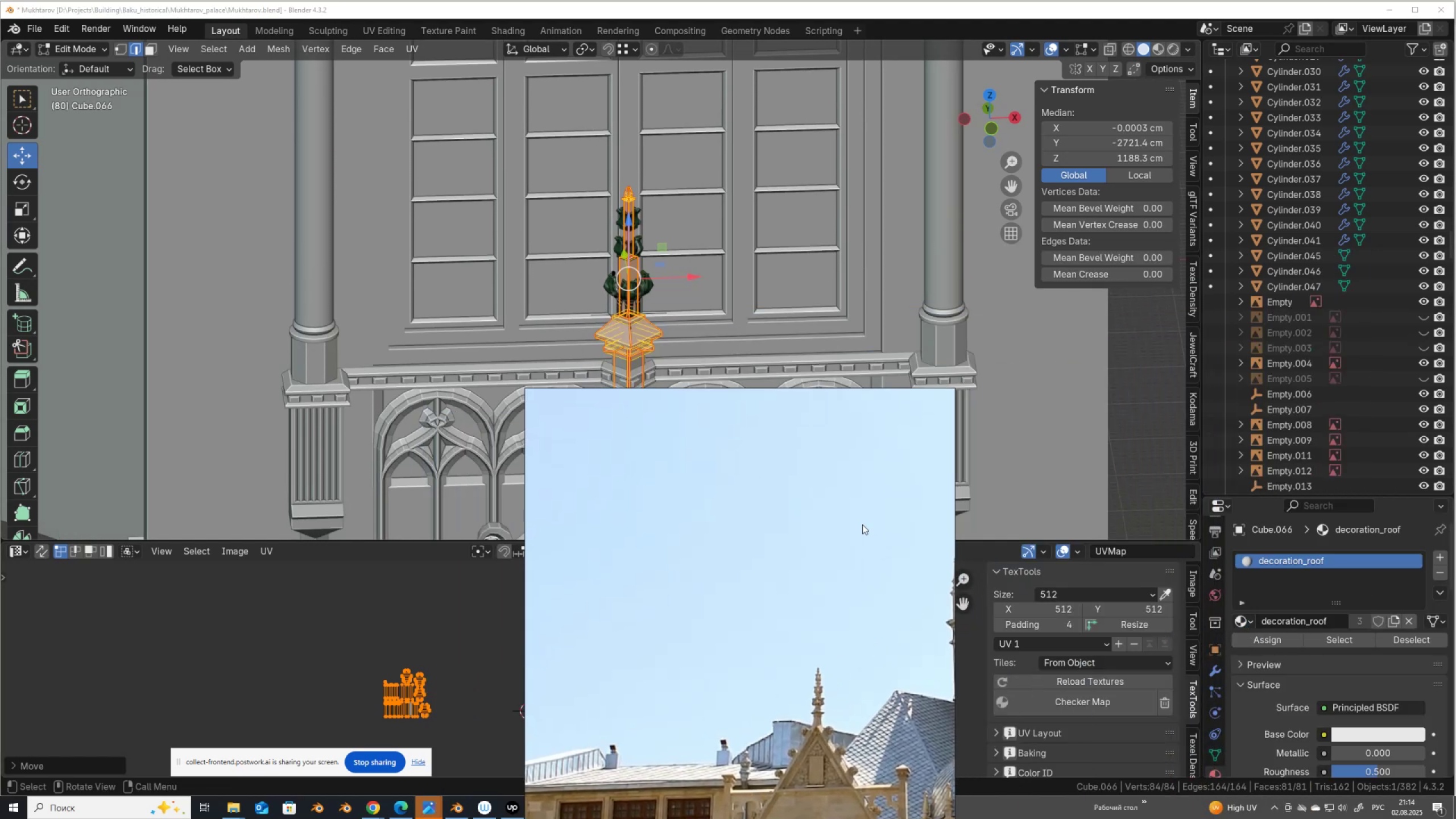 
left_click([1100, 695])
 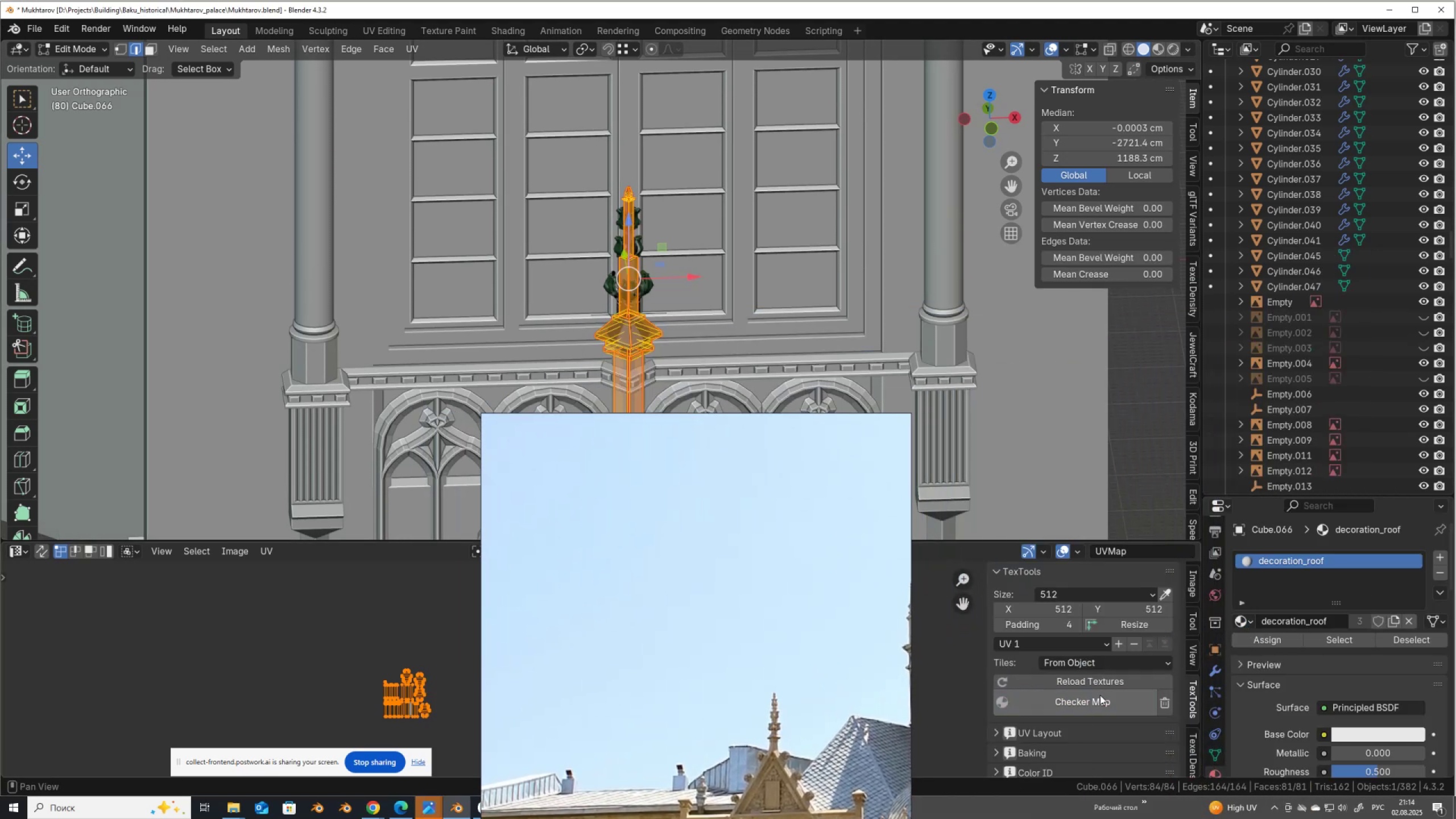 
left_click([1100, 695])
 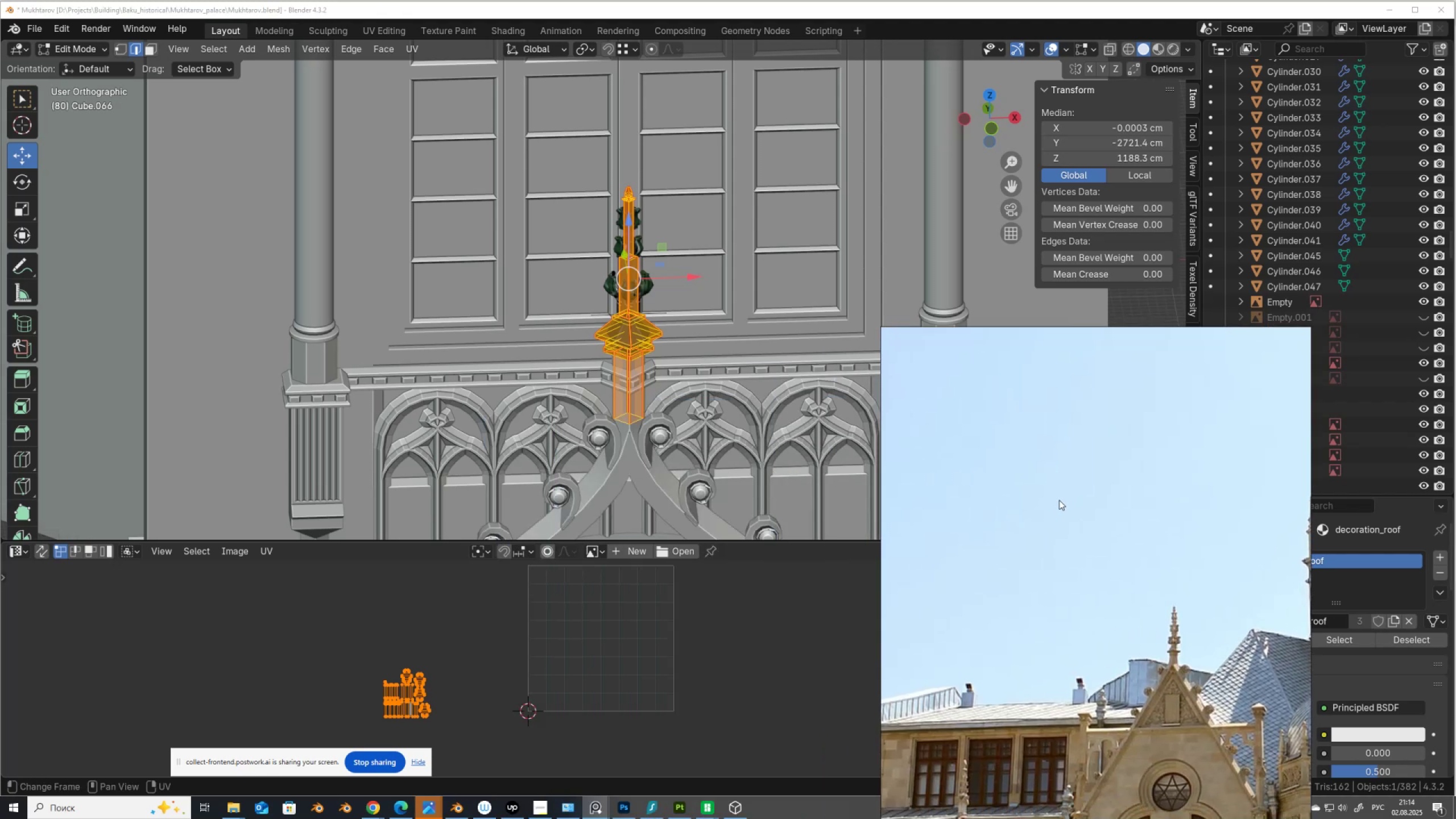 
scroll: coordinate [668, 440], scroll_direction: up, amount: 3.0
 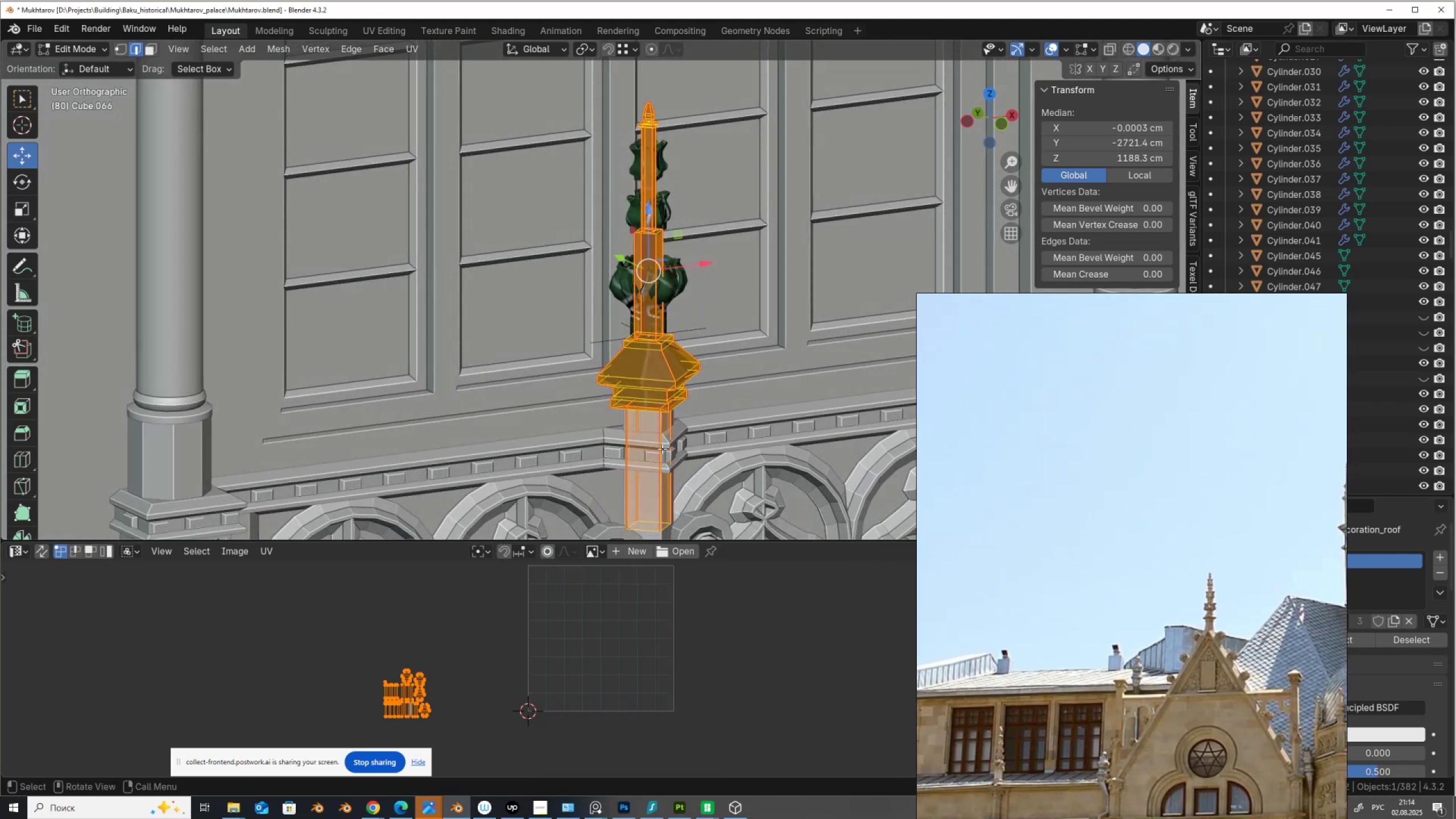 
key(Tab)
 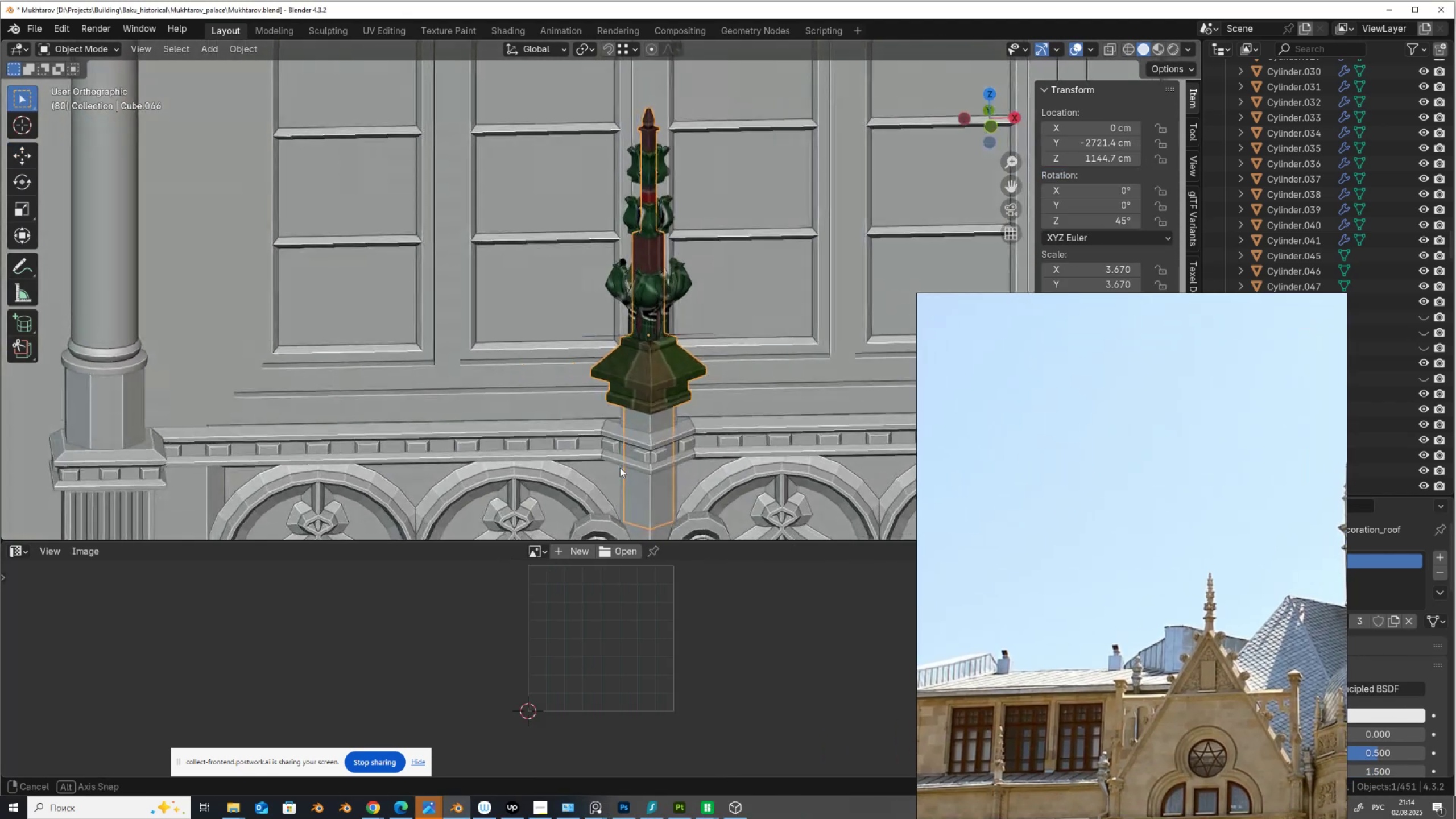 
scroll: coordinate [675, 332], scroll_direction: down, amount: 9.0
 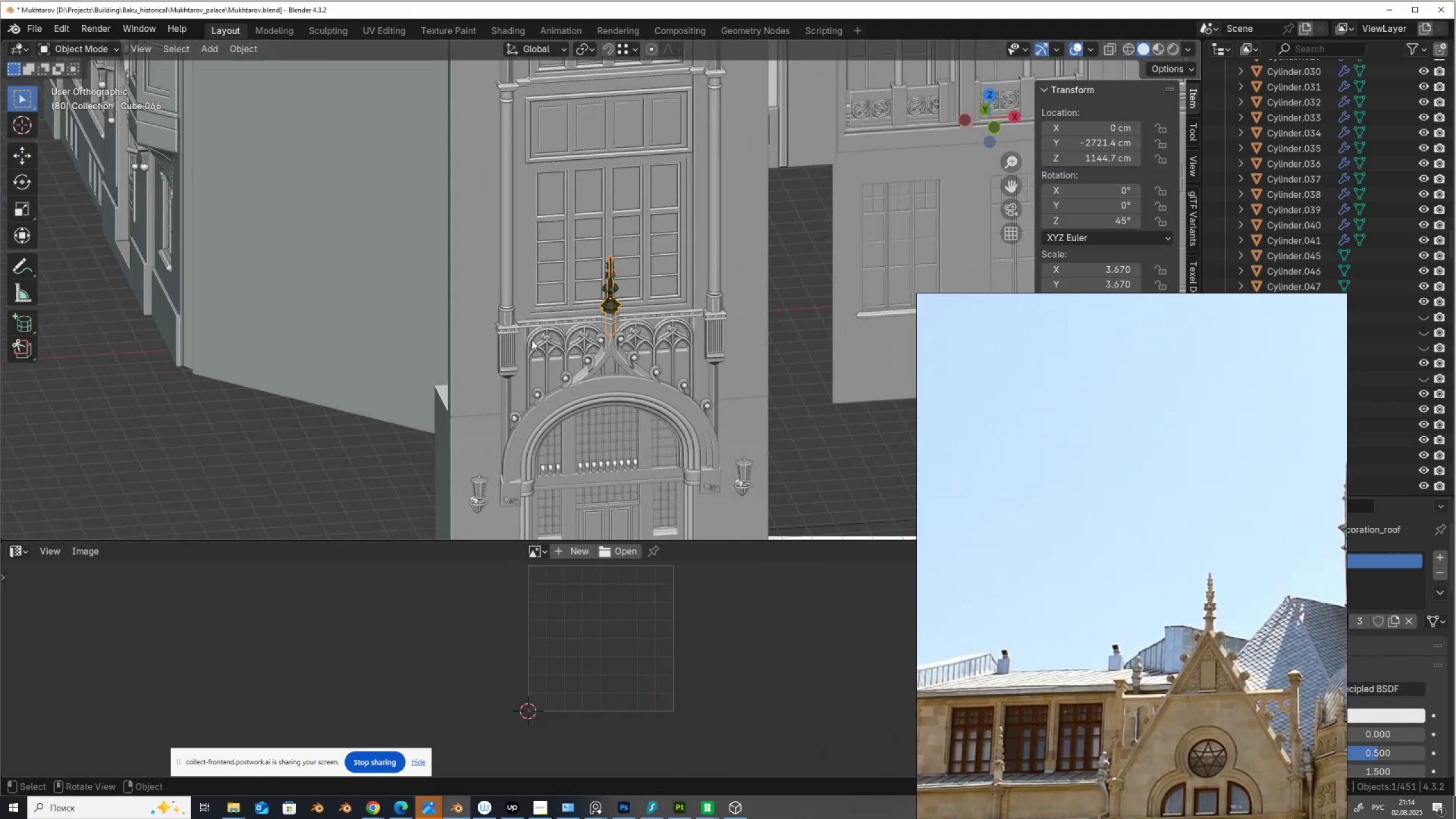 
hold_key(key=ShiftLeft, duration=0.74)
 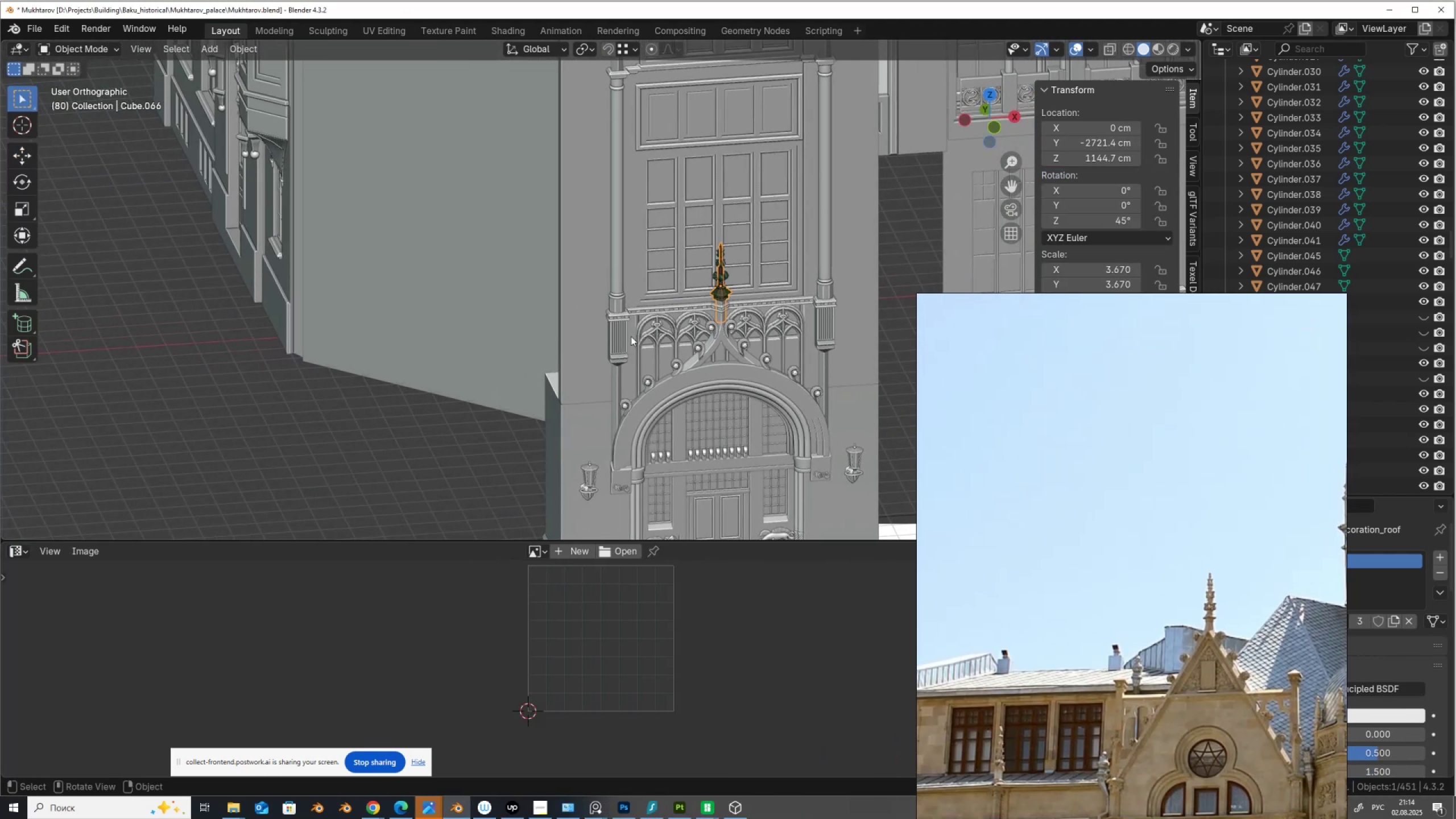 
scroll: coordinate [631, 336], scroll_direction: down, amount: 3.0
 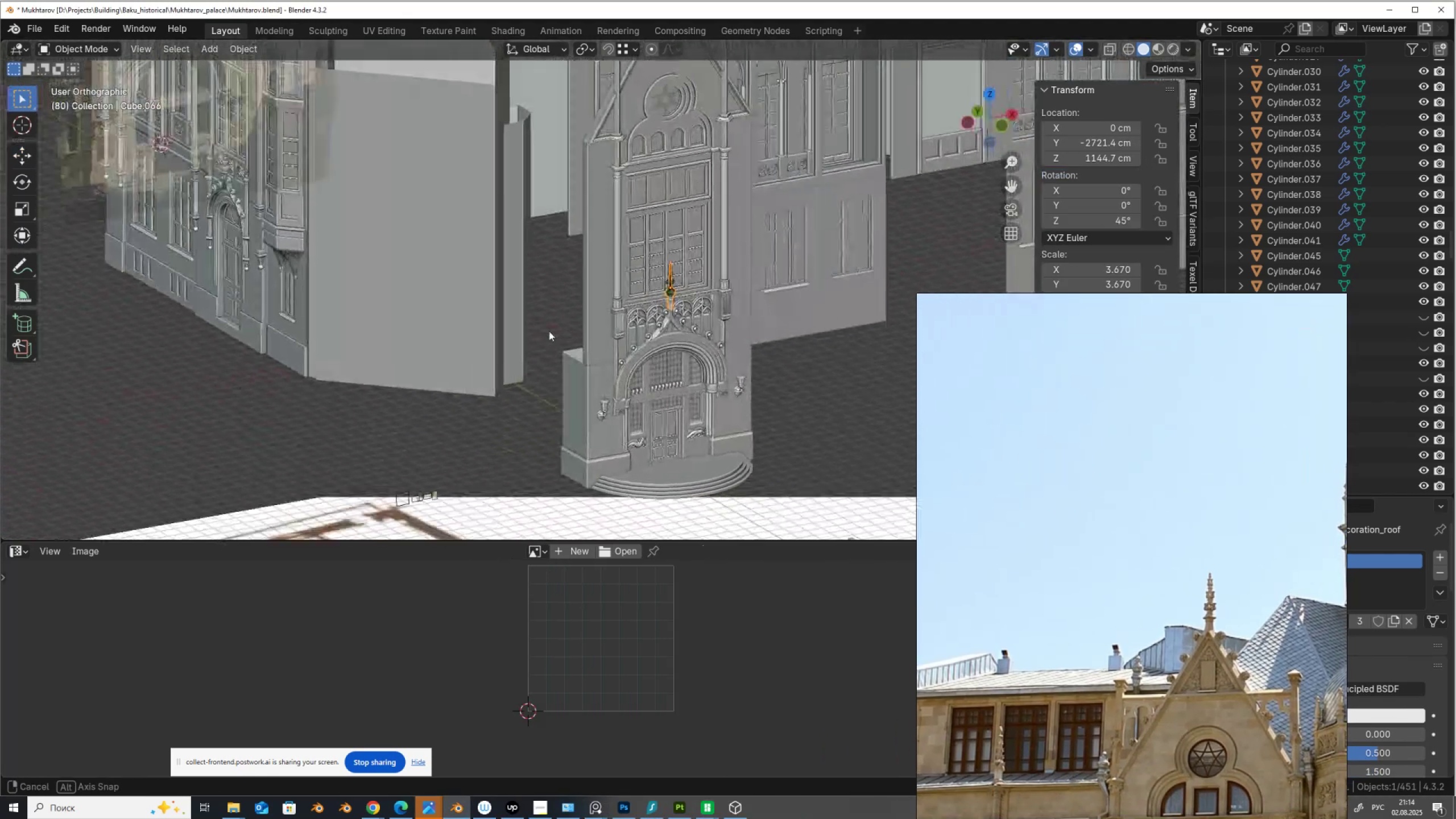 
scroll: coordinate [718, 305], scroll_direction: up, amount: 5.0
 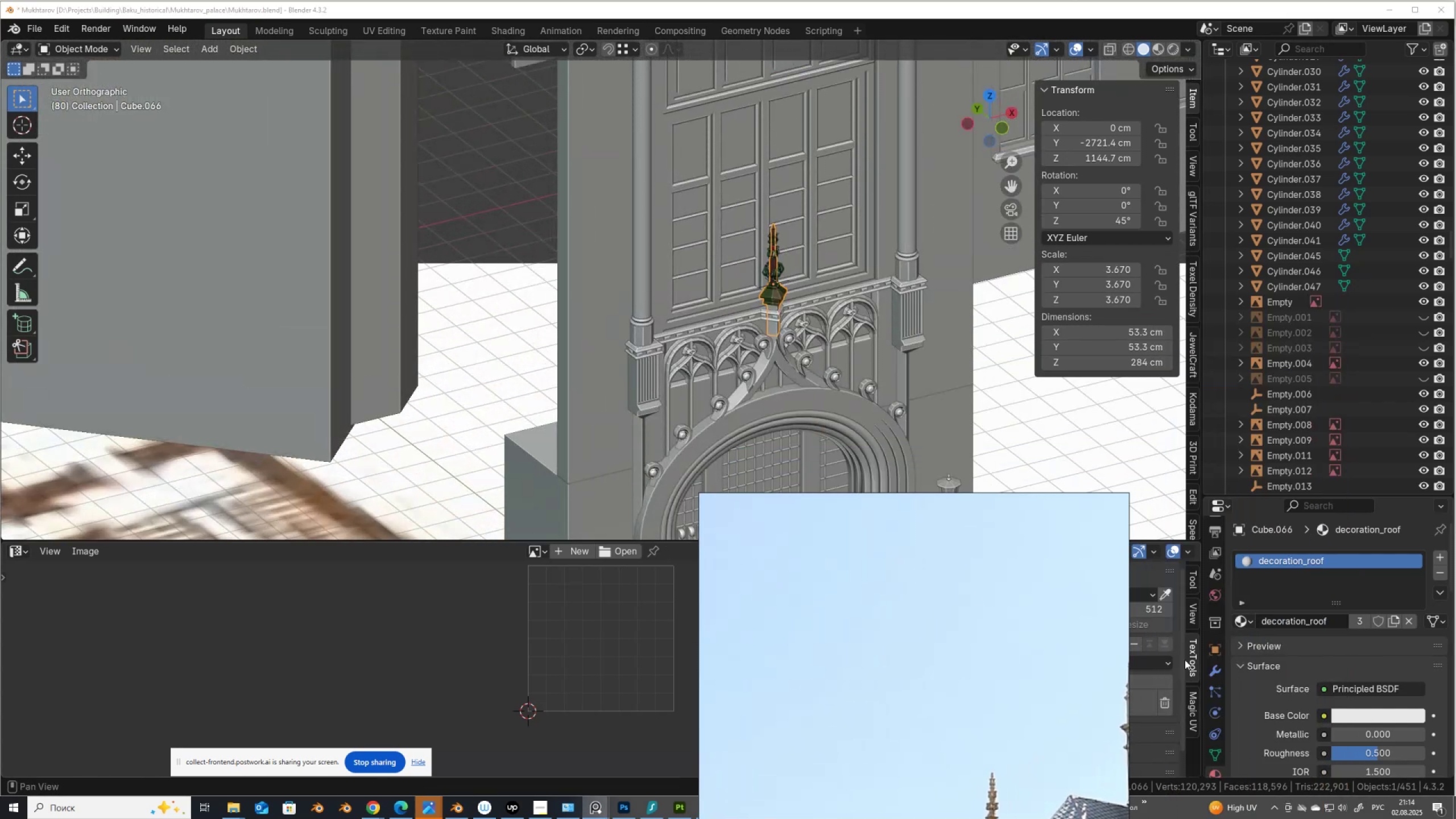 
left_click([1217, 677])
 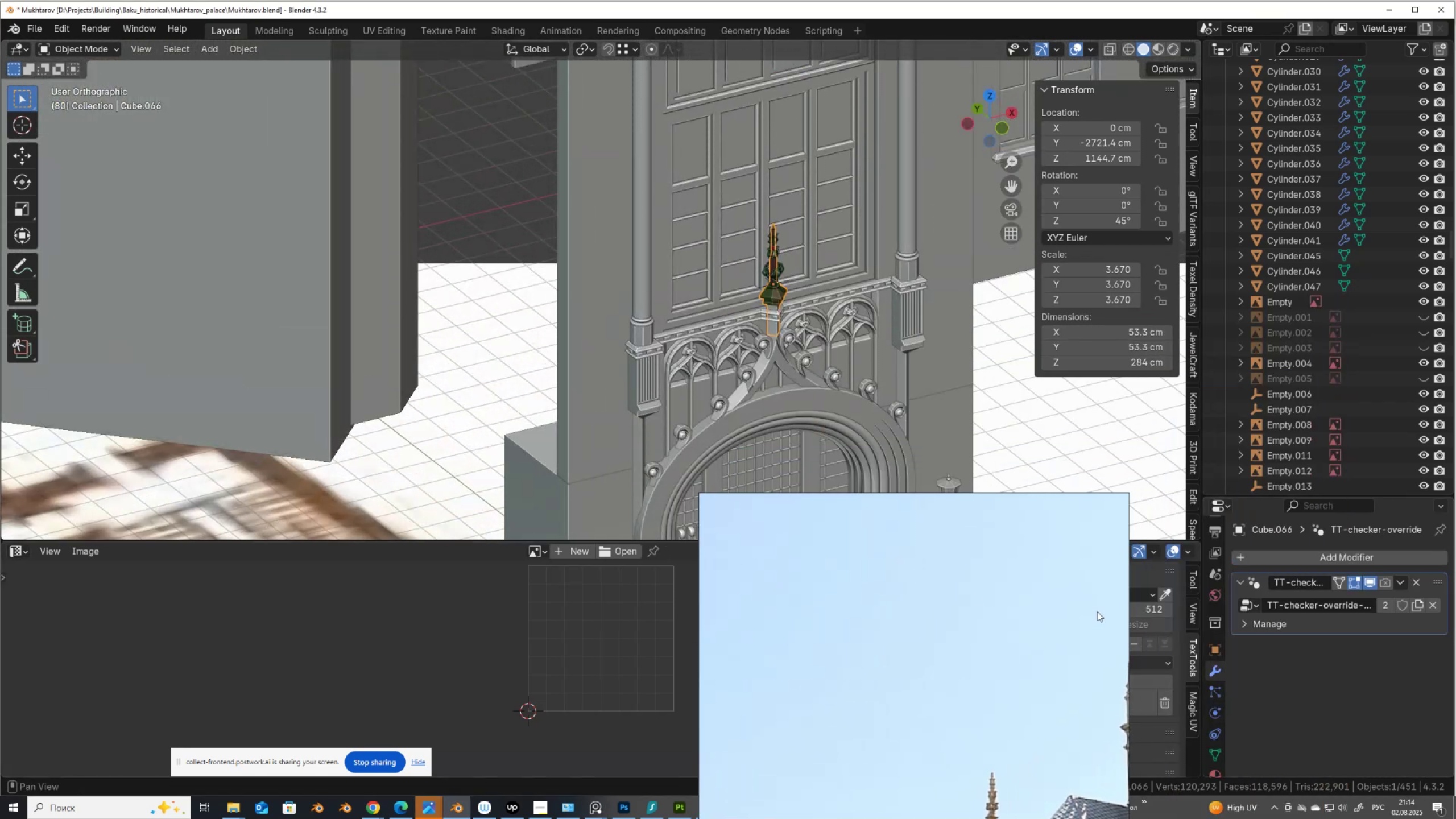 
scroll: coordinate [732, 280], scroll_direction: up, amount: 4.0
 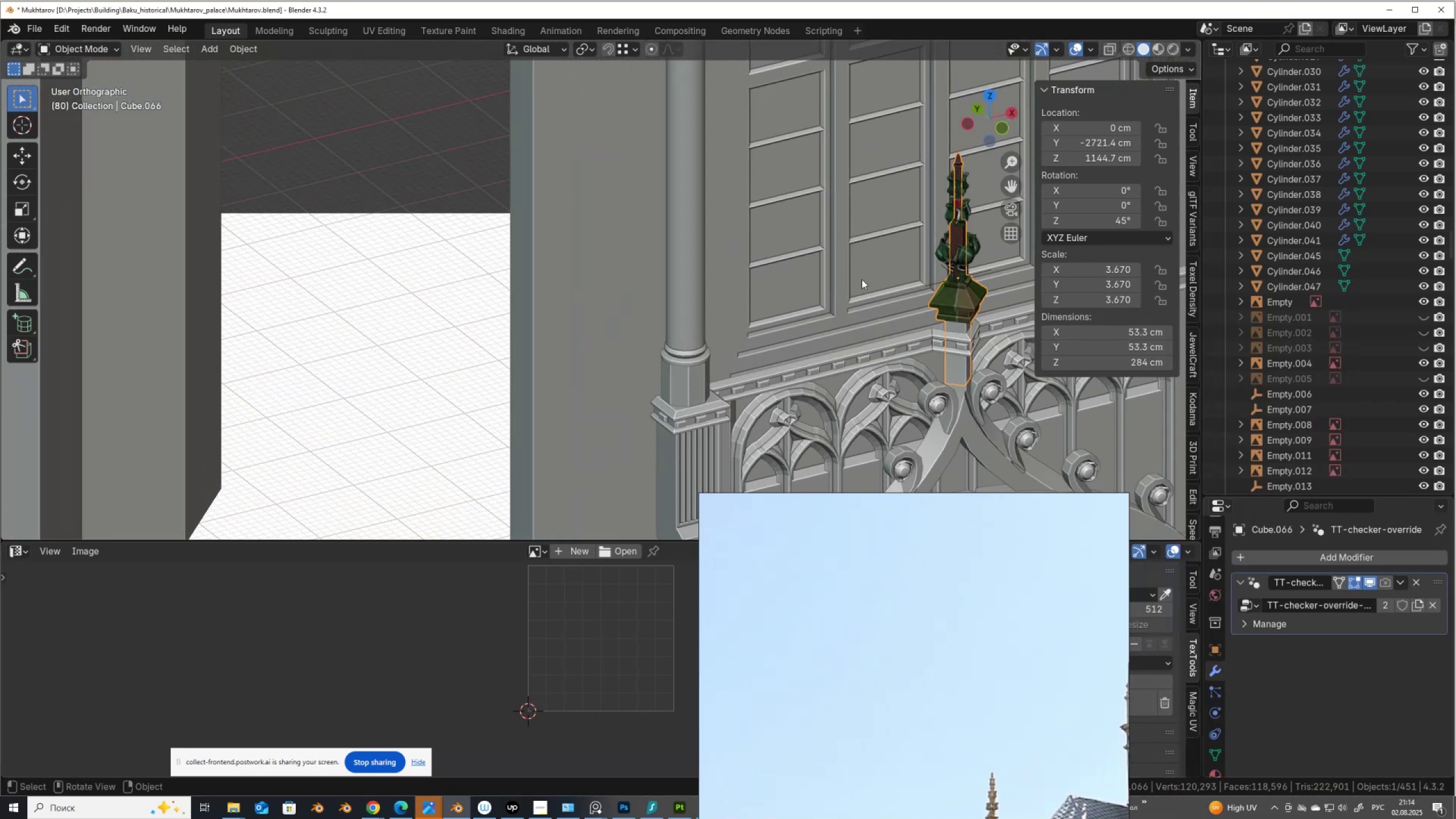 
hold_key(key=ShiftLeft, duration=0.44)
 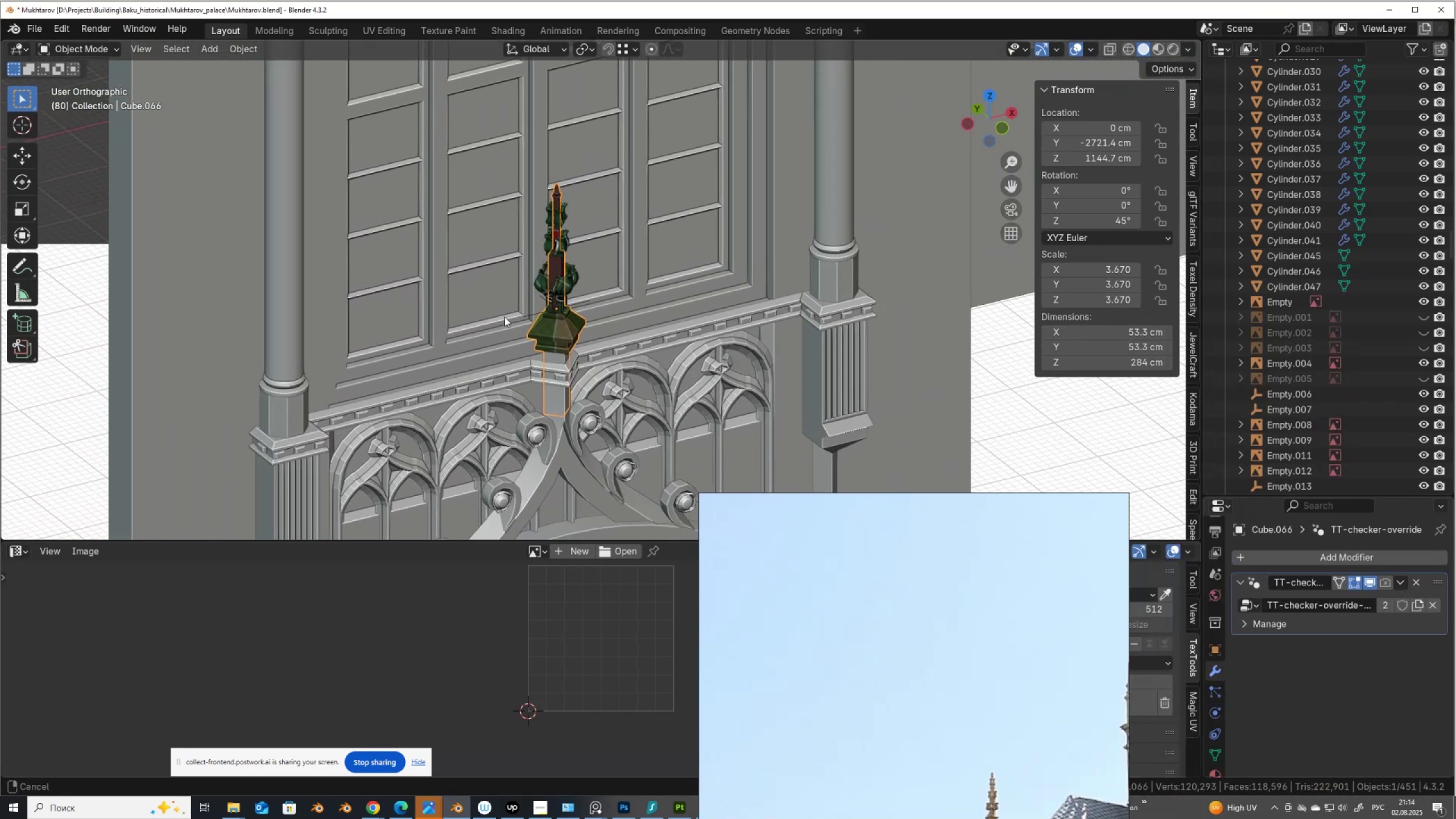 
scroll: coordinate [542, 318], scroll_direction: up, amount: 6.0
 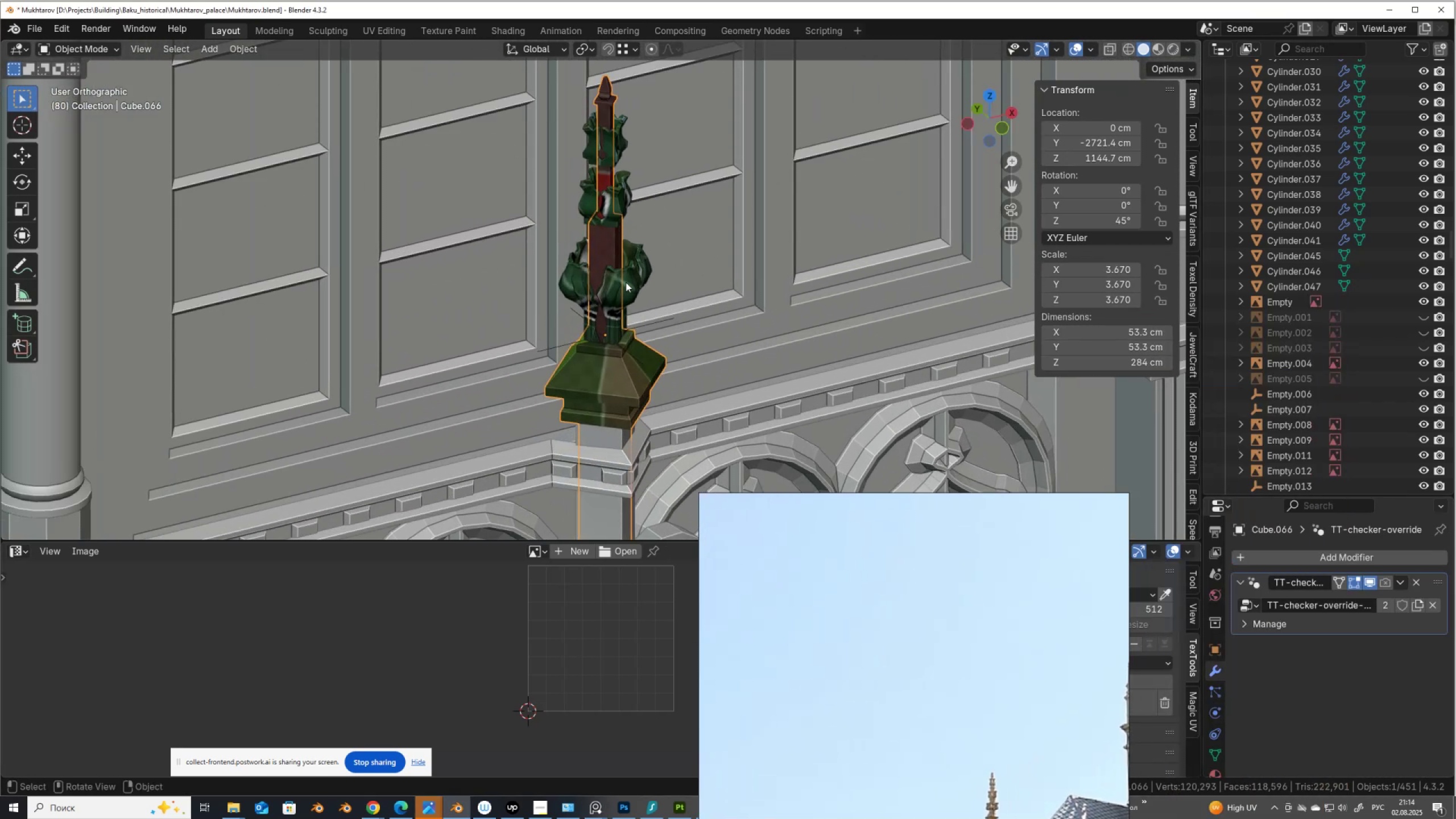 
left_click([626, 282])
 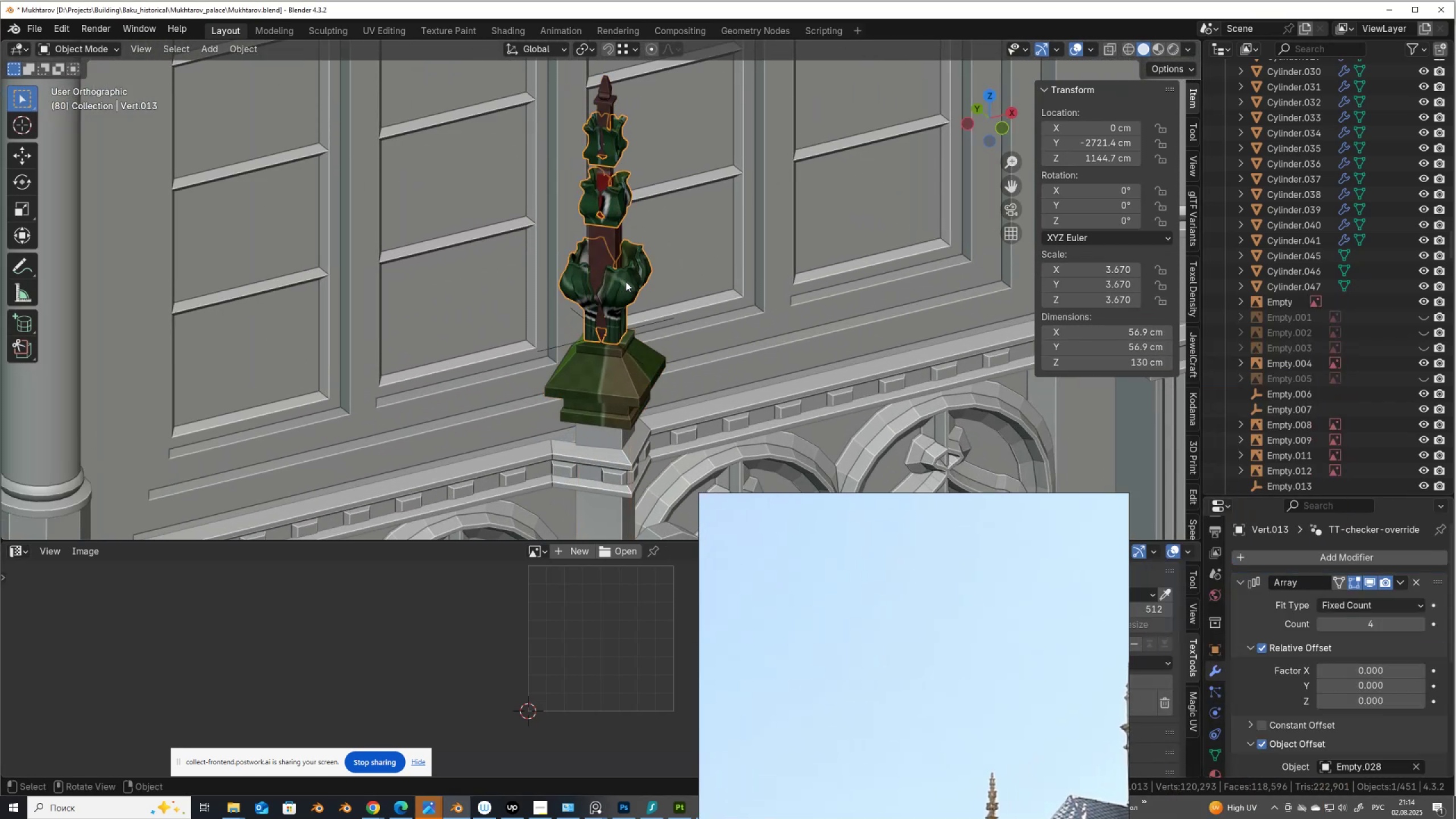 
scroll: coordinate [626, 282], scroll_direction: up, amount: 2.0
 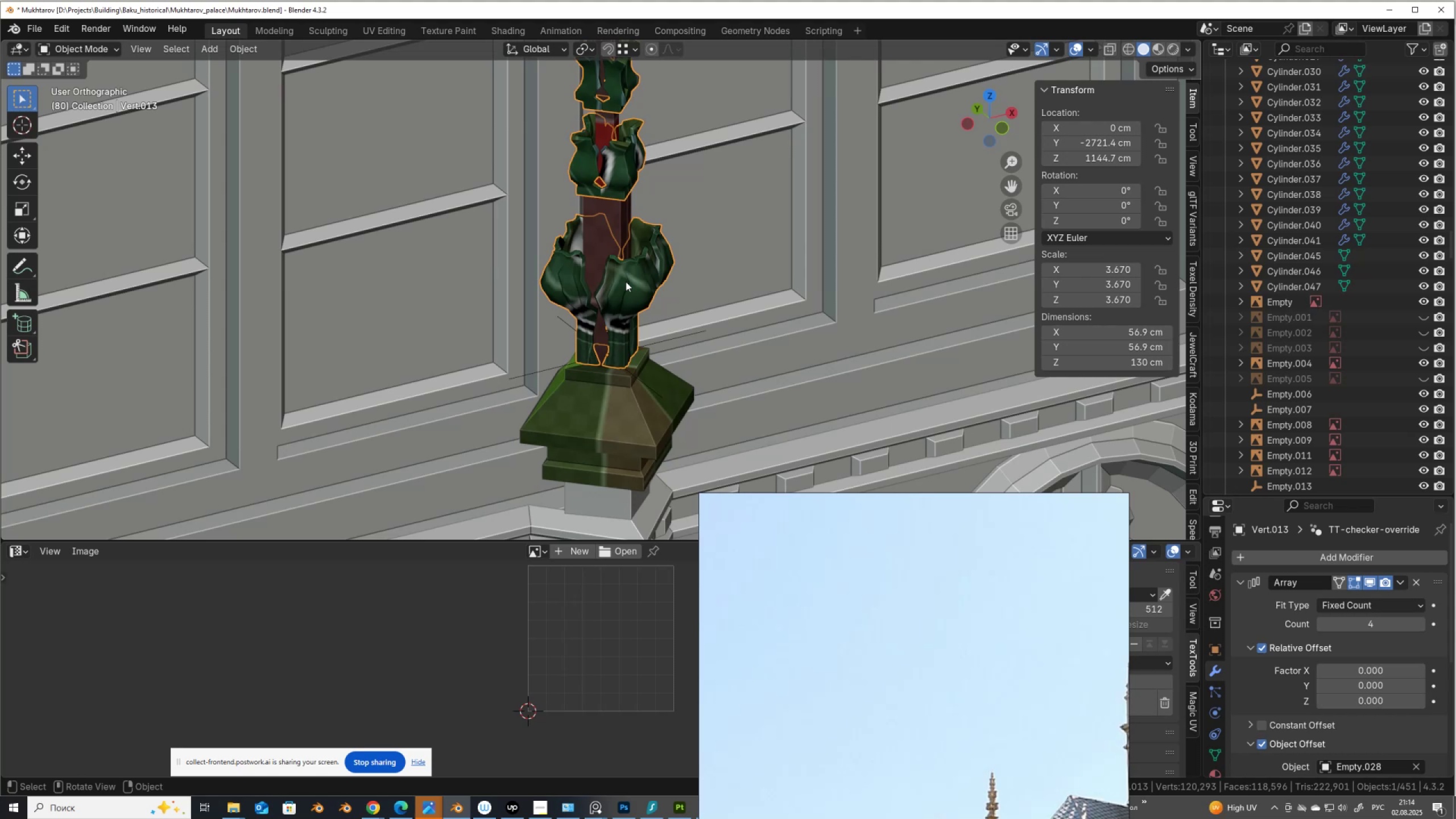 
wait(14.52)
 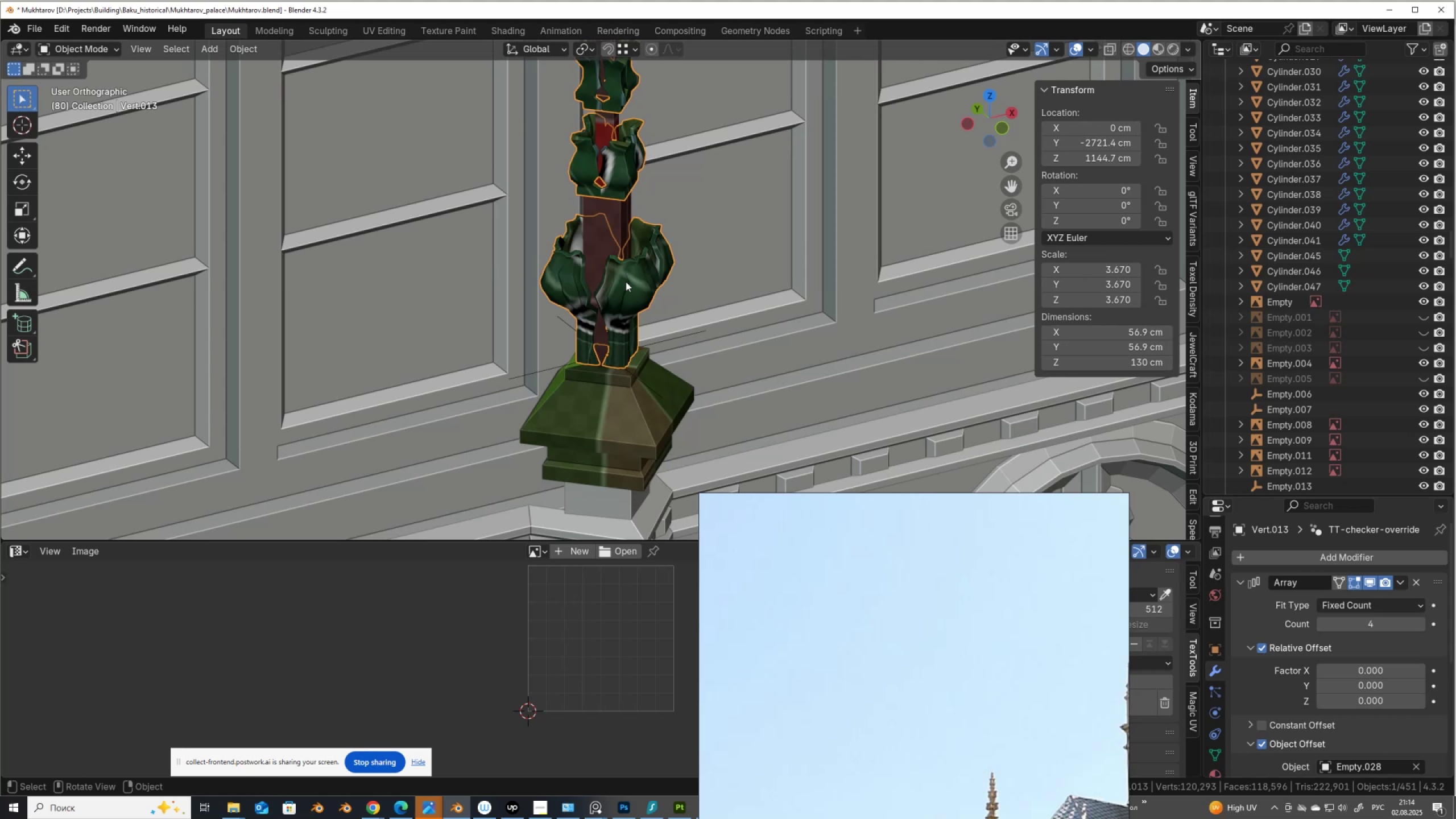 
left_click([690, 334])
 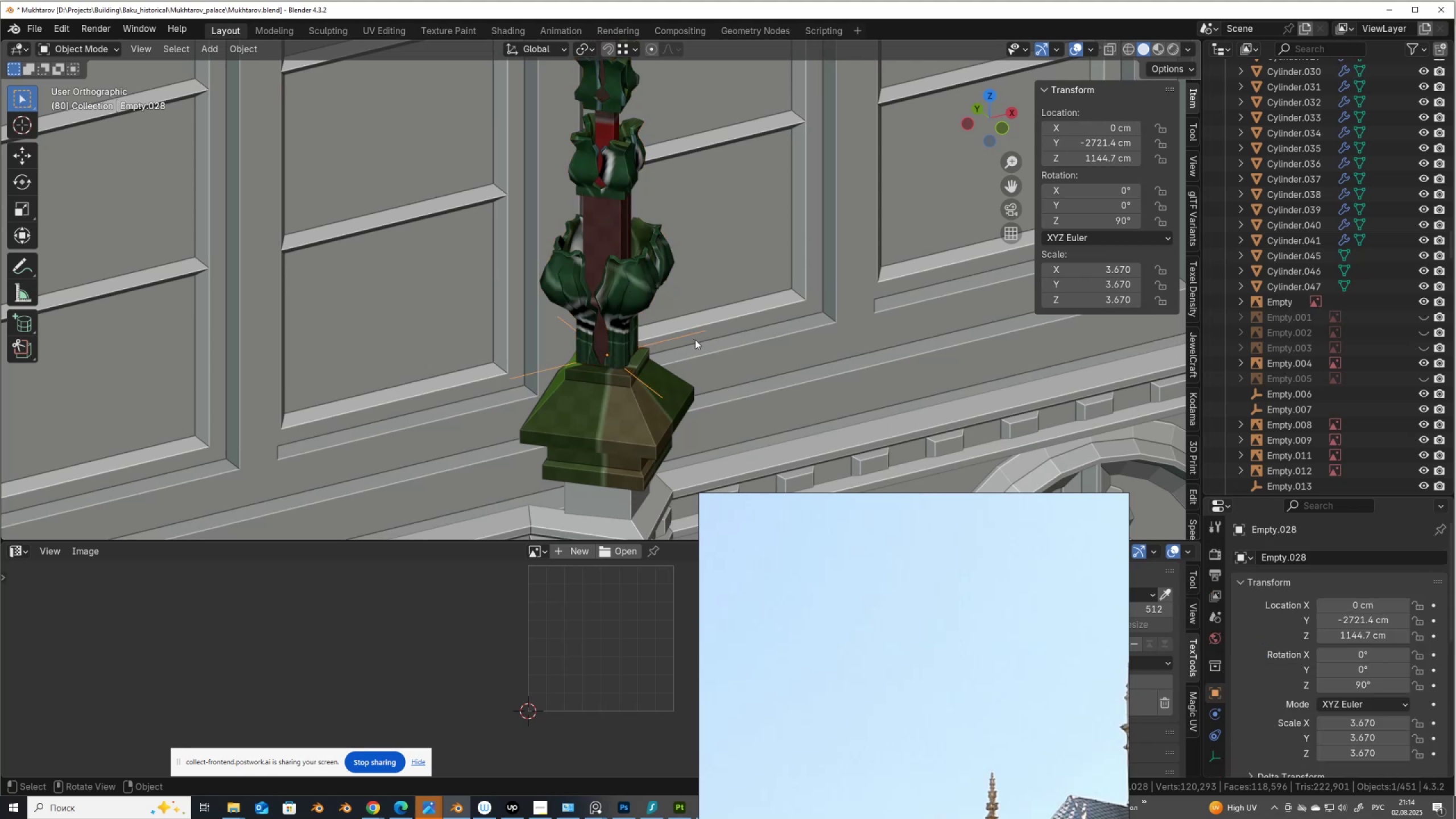 
key(G)
 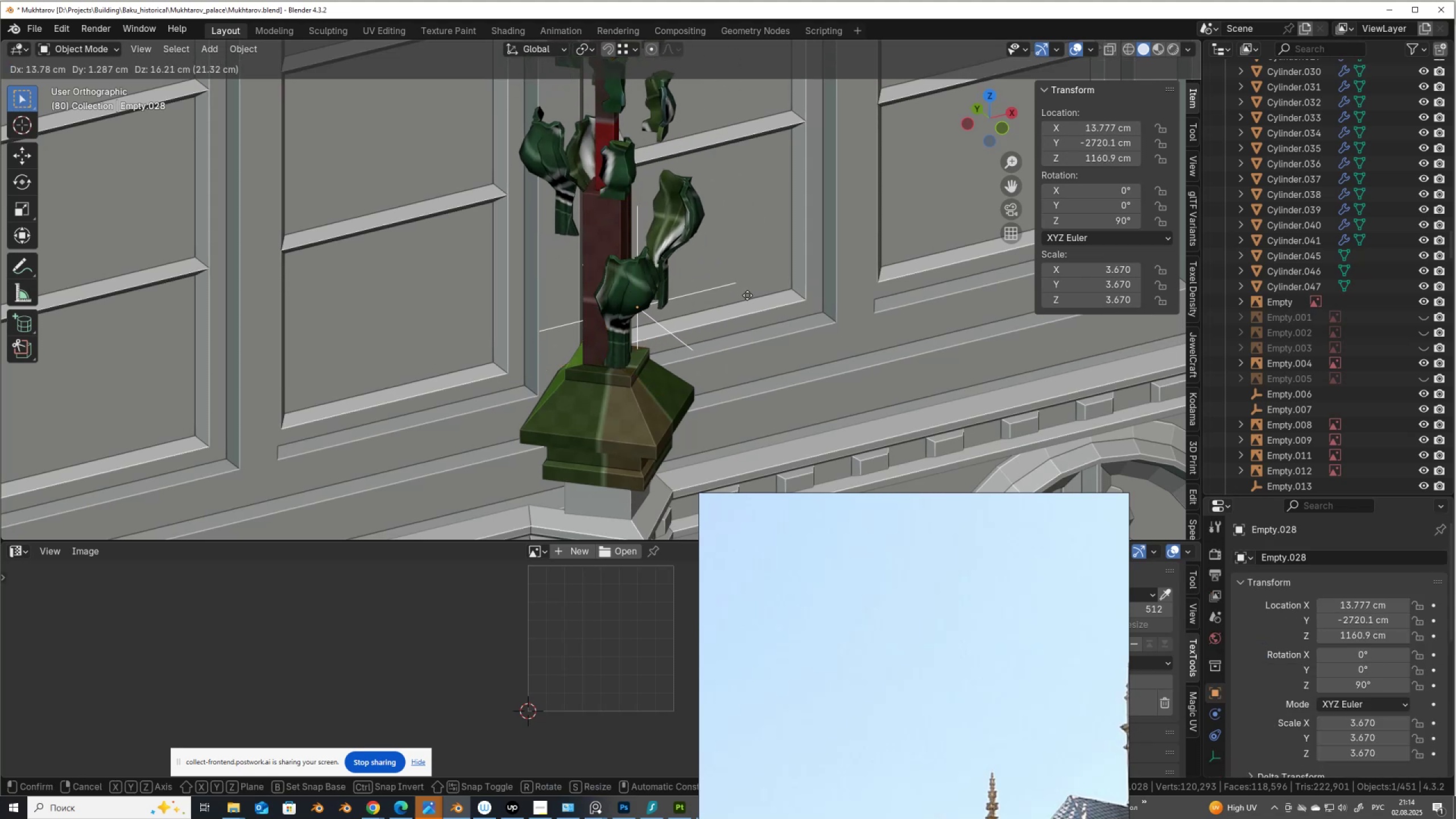 
right_click([747, 297])
 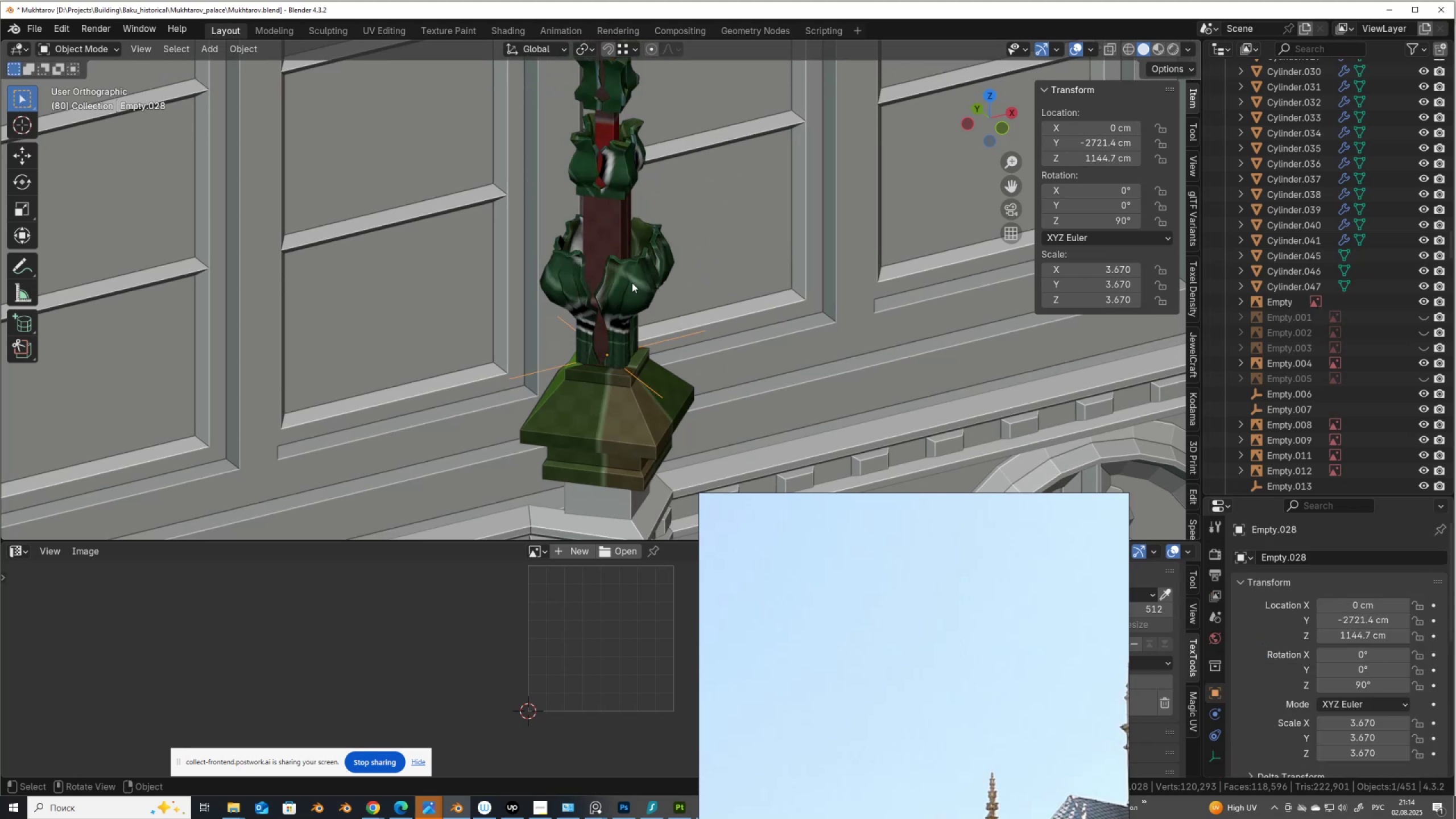 
scroll: coordinate [632, 283], scroll_direction: down, amount: 2.0
 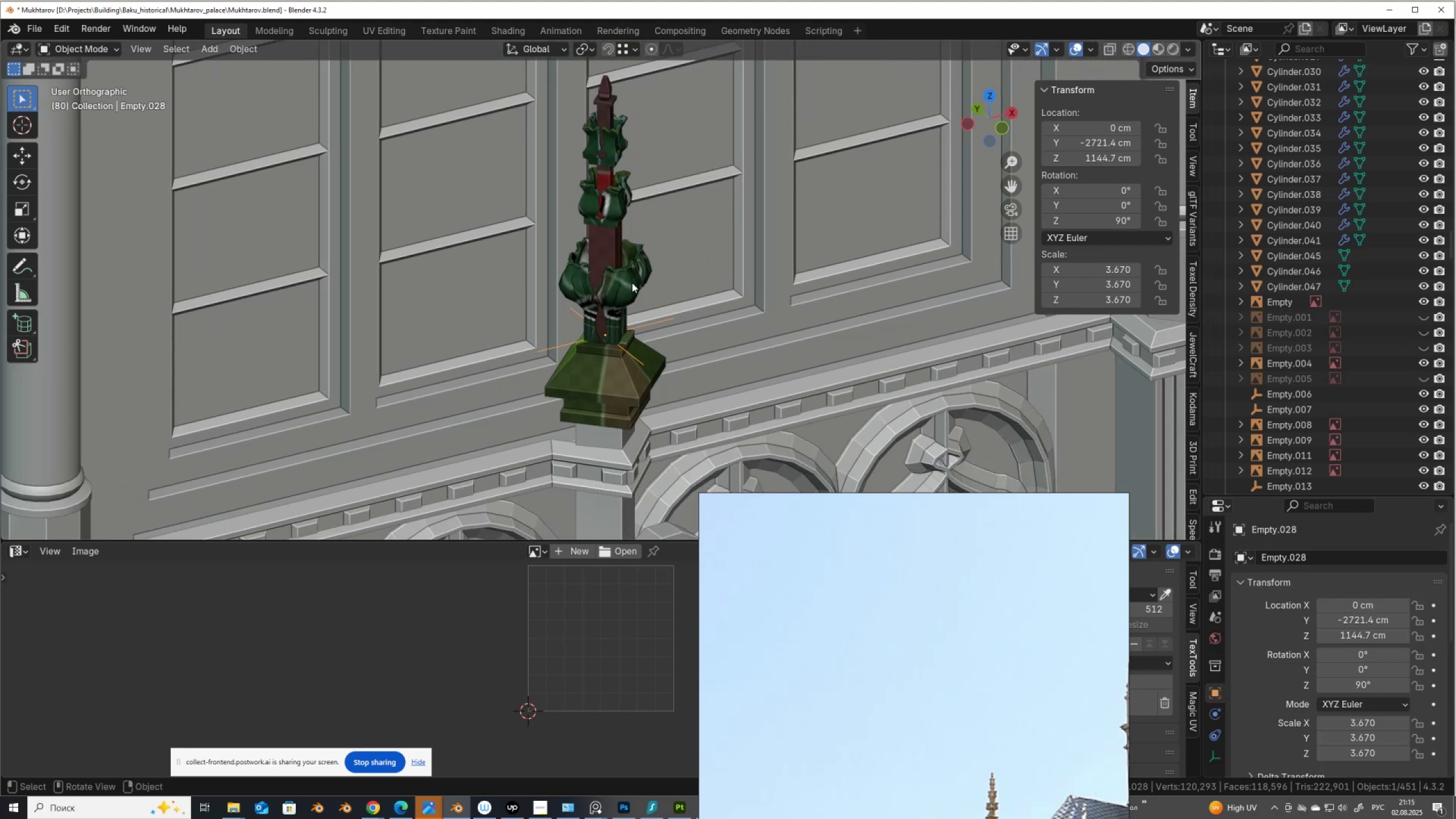 
left_click([632, 283])
 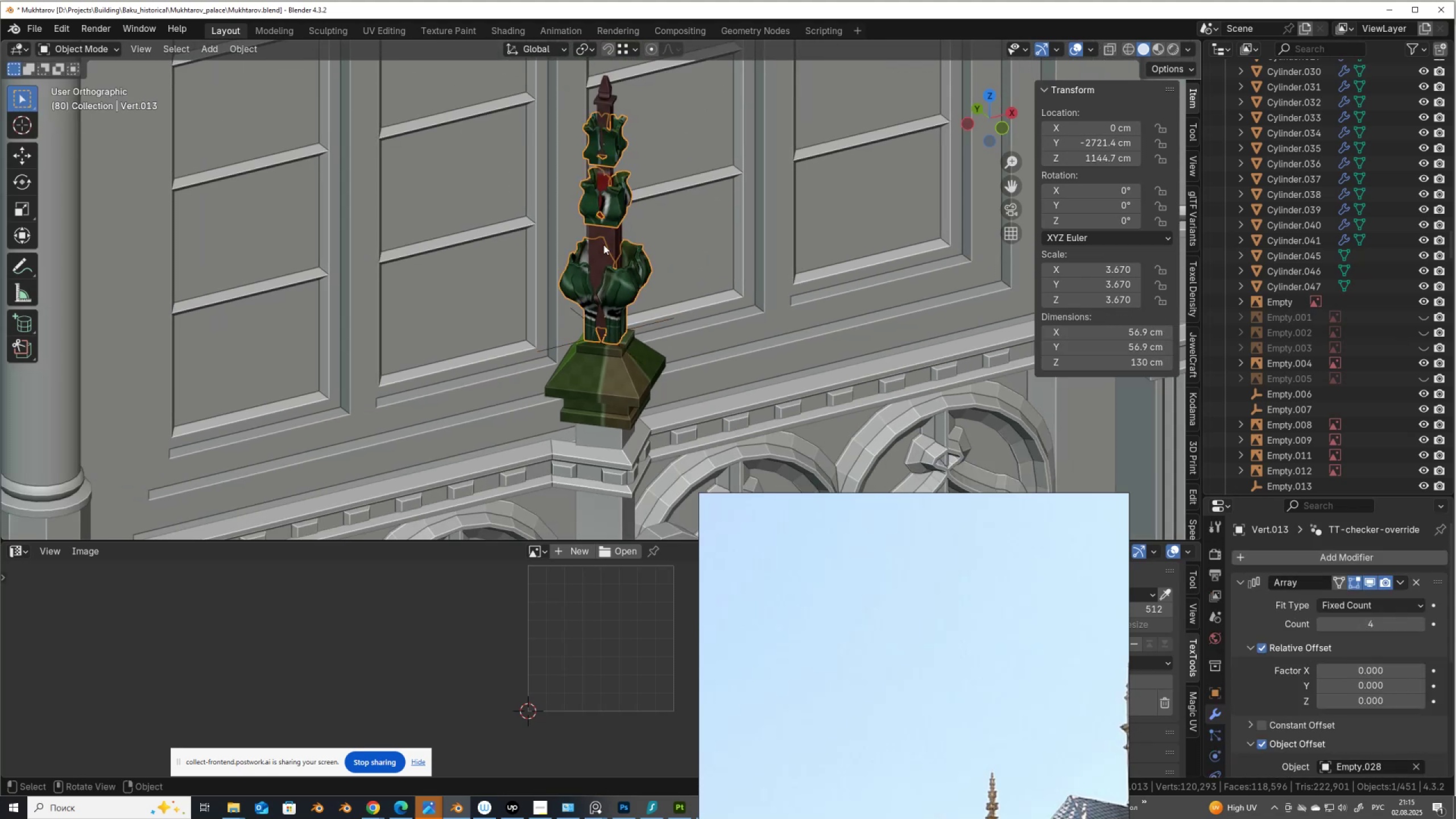 
hold_key(key=ShiftLeft, duration=1.53)
left_click([619, 382])
 